 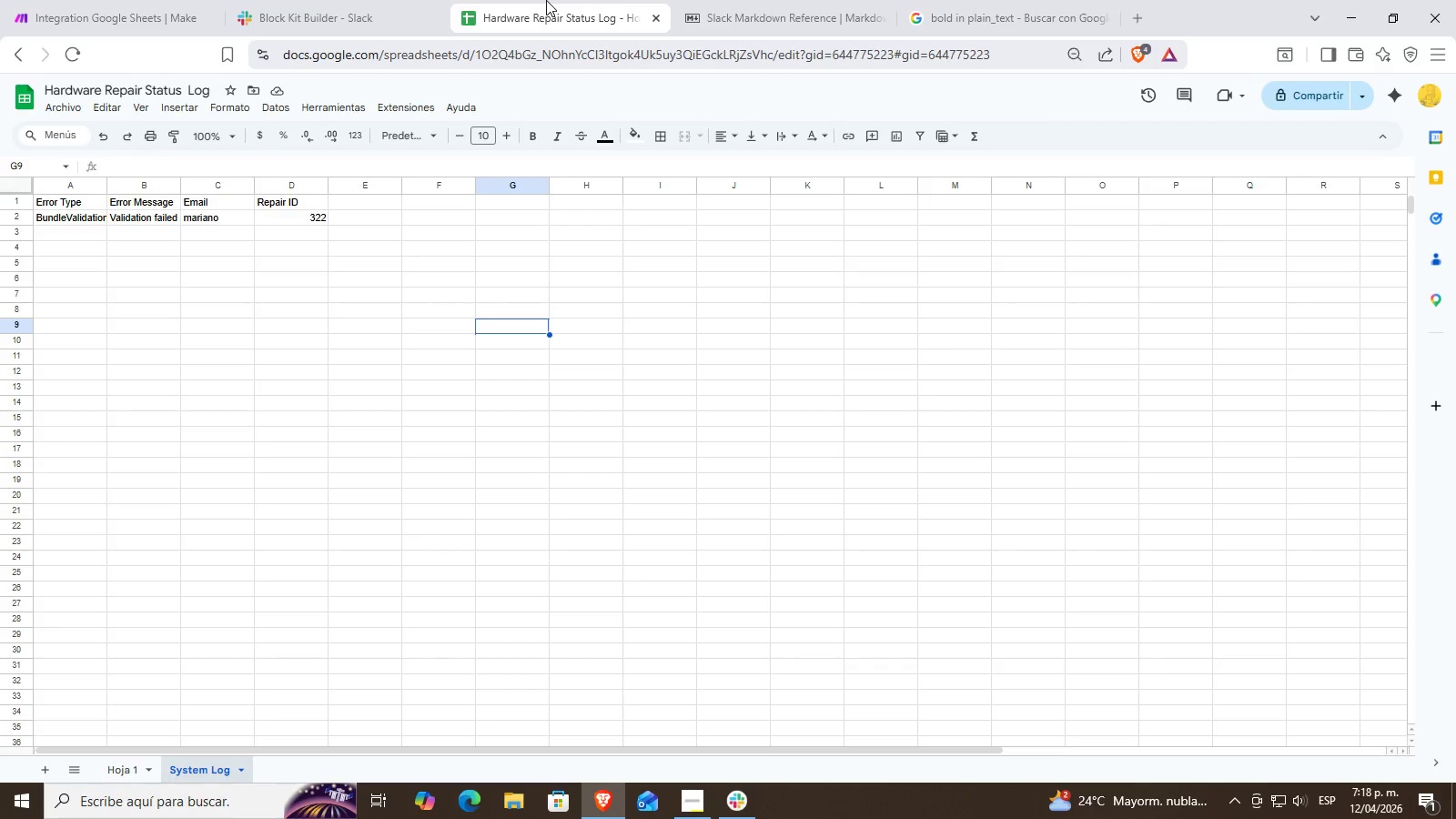 
left_click_drag(start_coordinate=[136, 748], to_coordinate=[132, 750])
 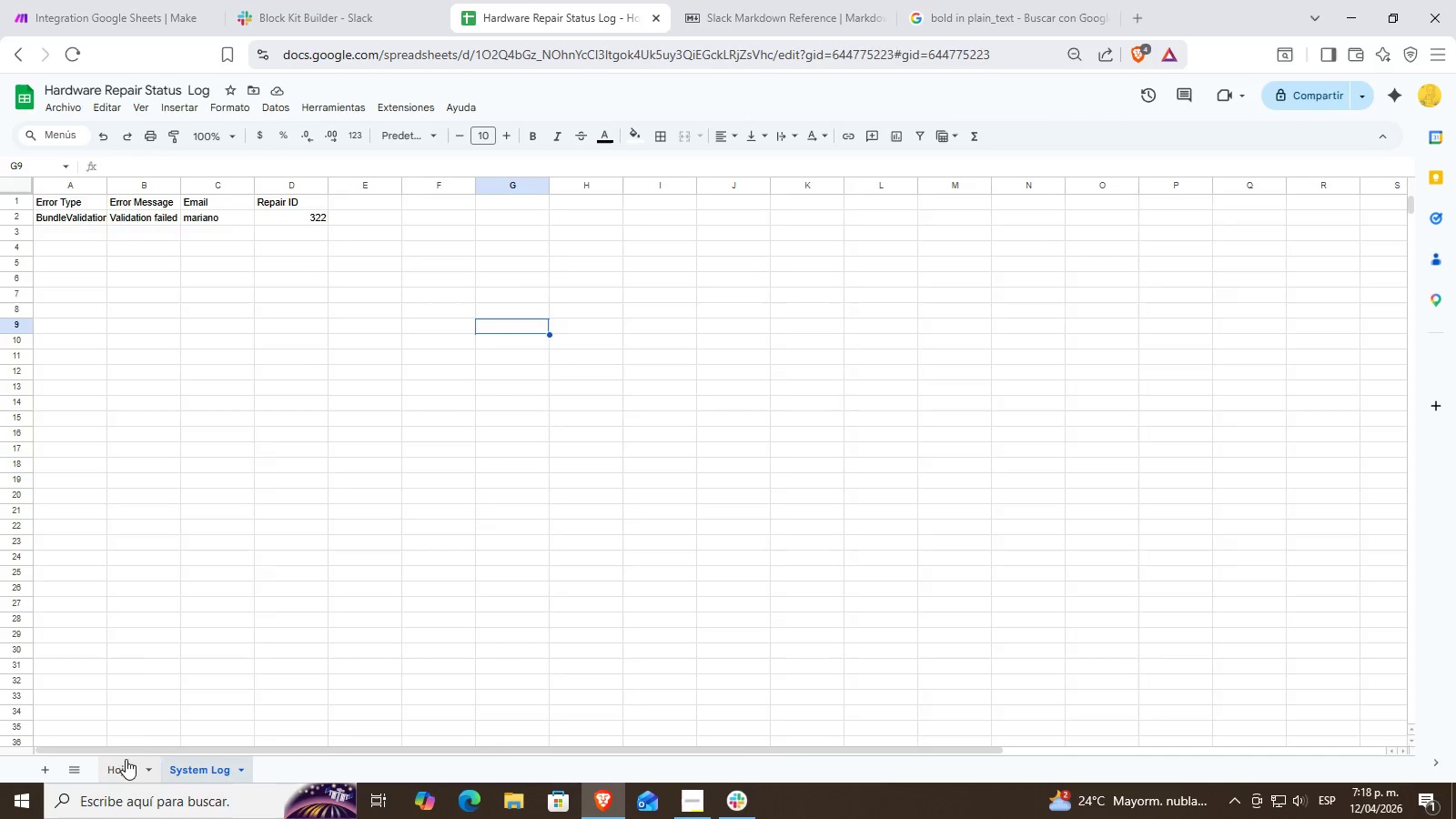 
double_click([125, 760])
 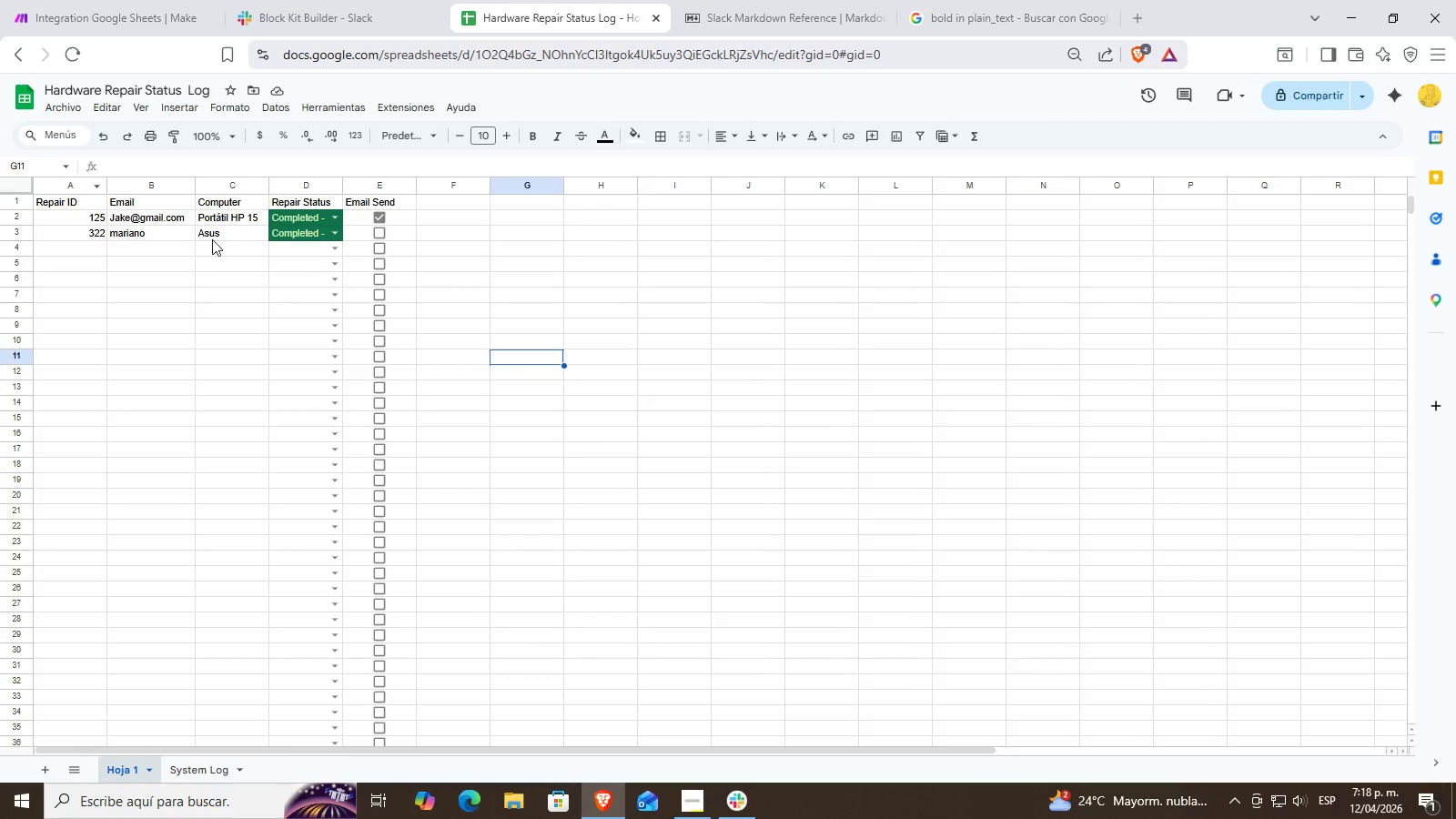 
left_click([153, 0])
 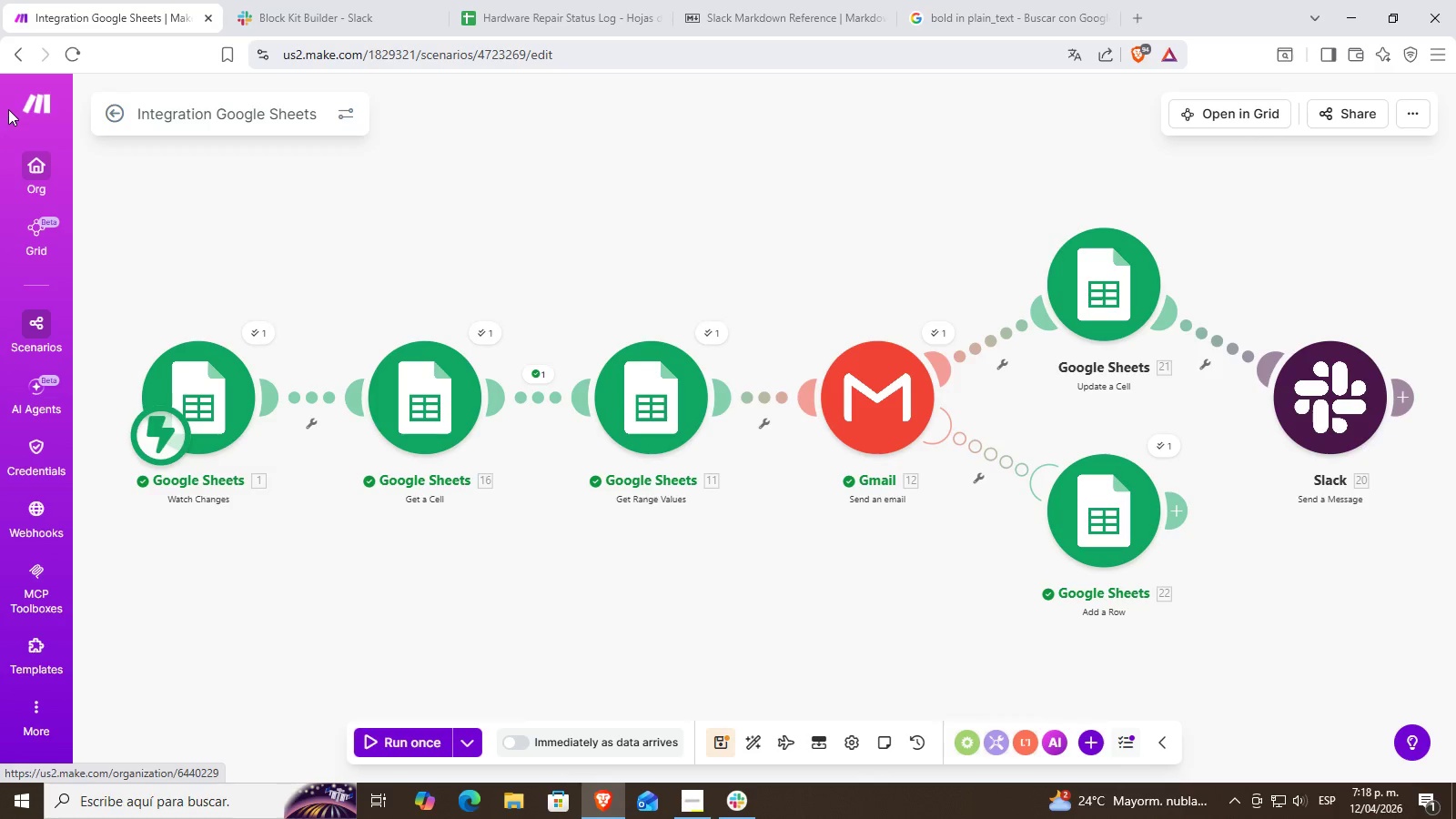 
left_click_drag(start_coordinate=[239, 574], to_coordinate=[652, 595])
 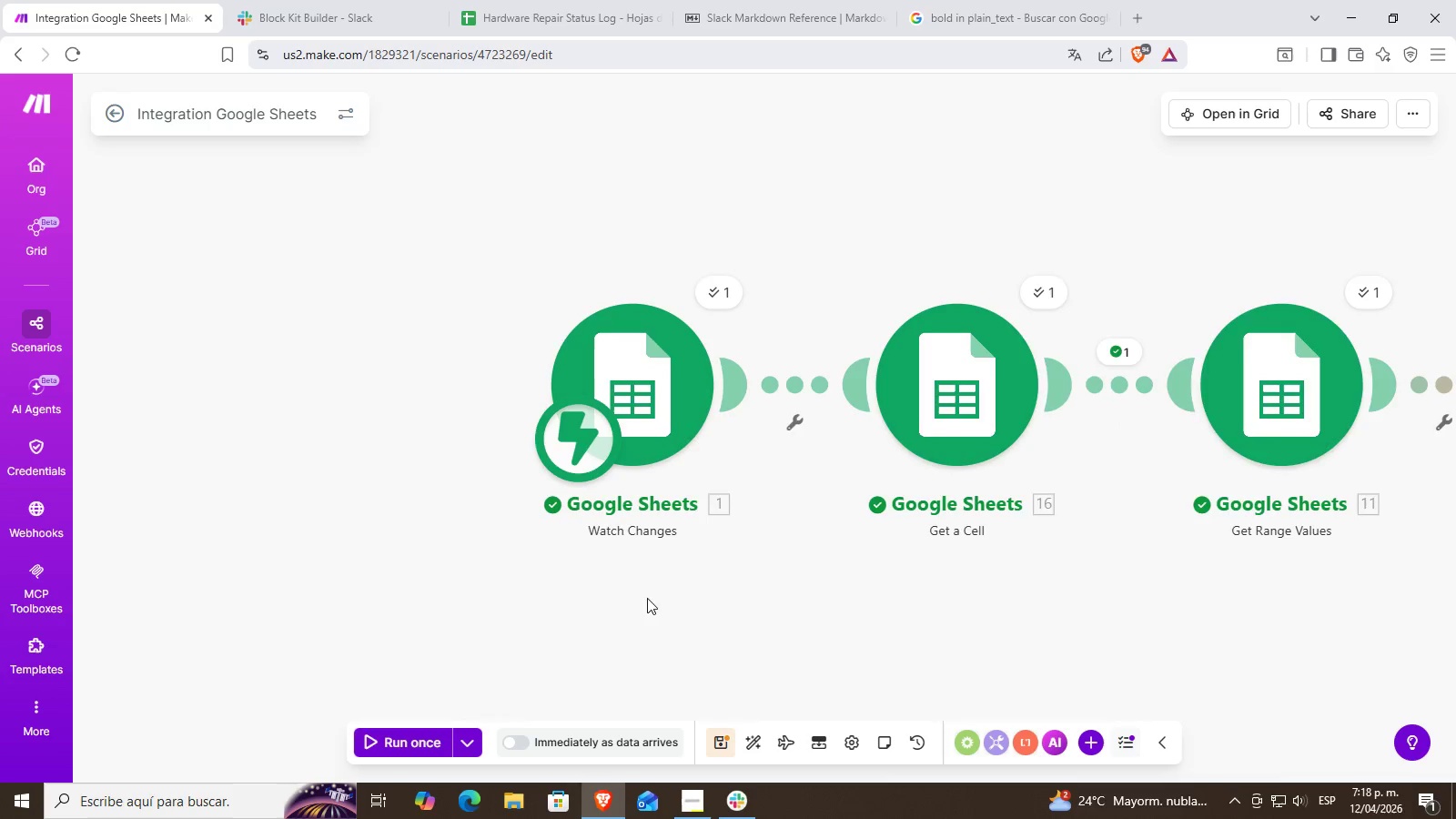 
scroll: coordinate [109, 529], scroll_direction: up, amount: 3.0
 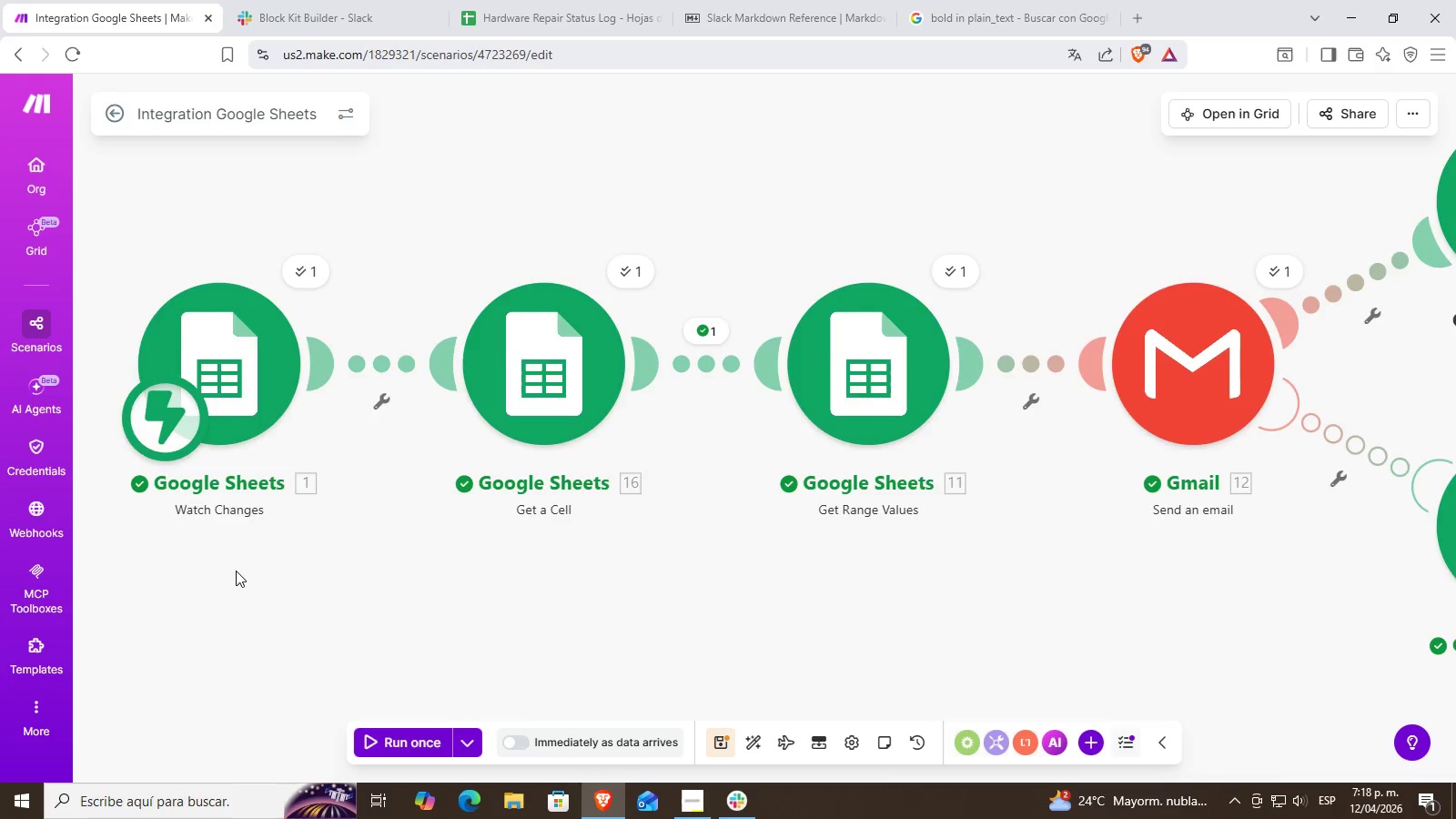 
left_click([676, 333])
 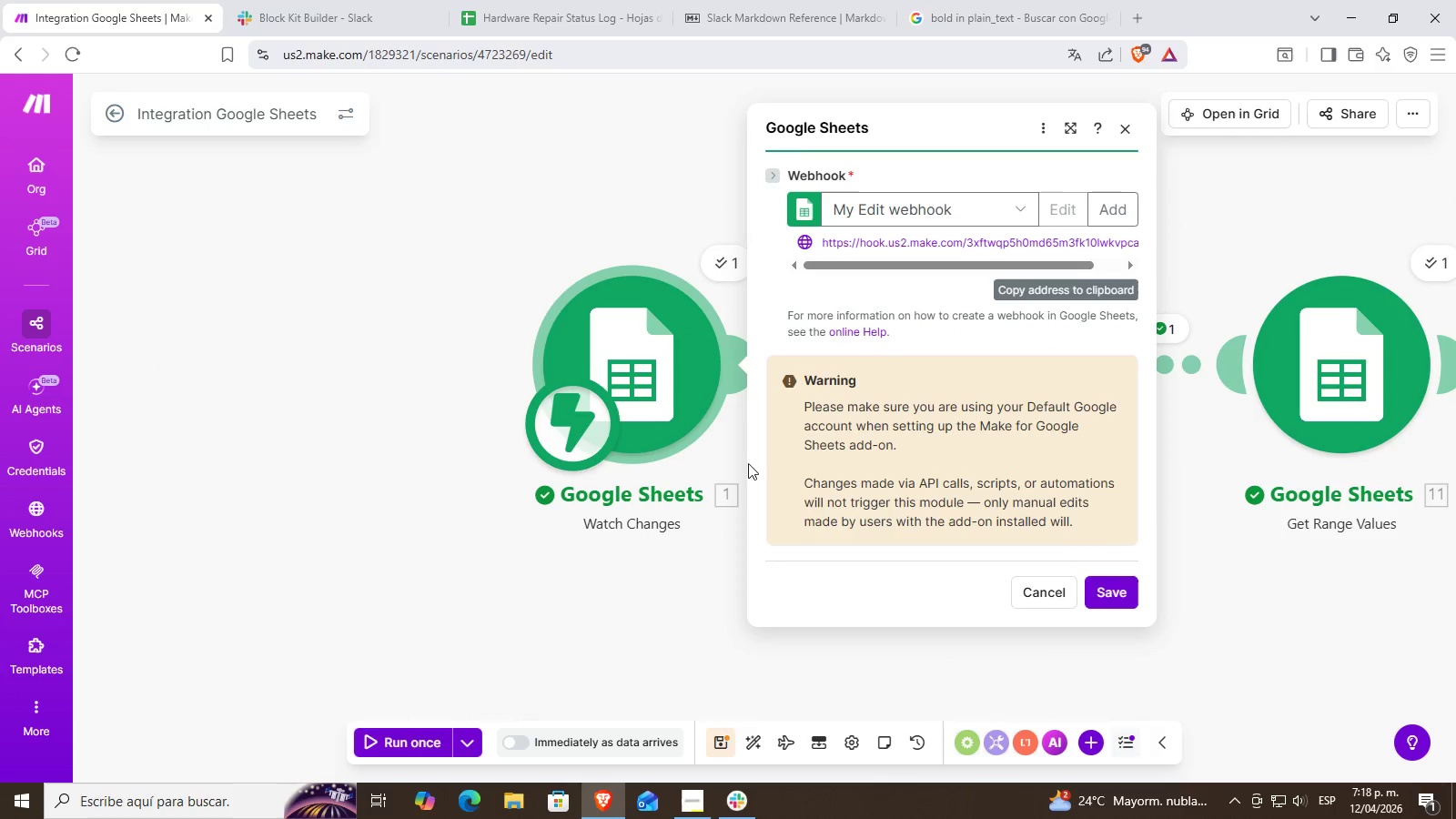 
scroll: coordinate [639, 602], scroll_direction: up, amount: 2.0
 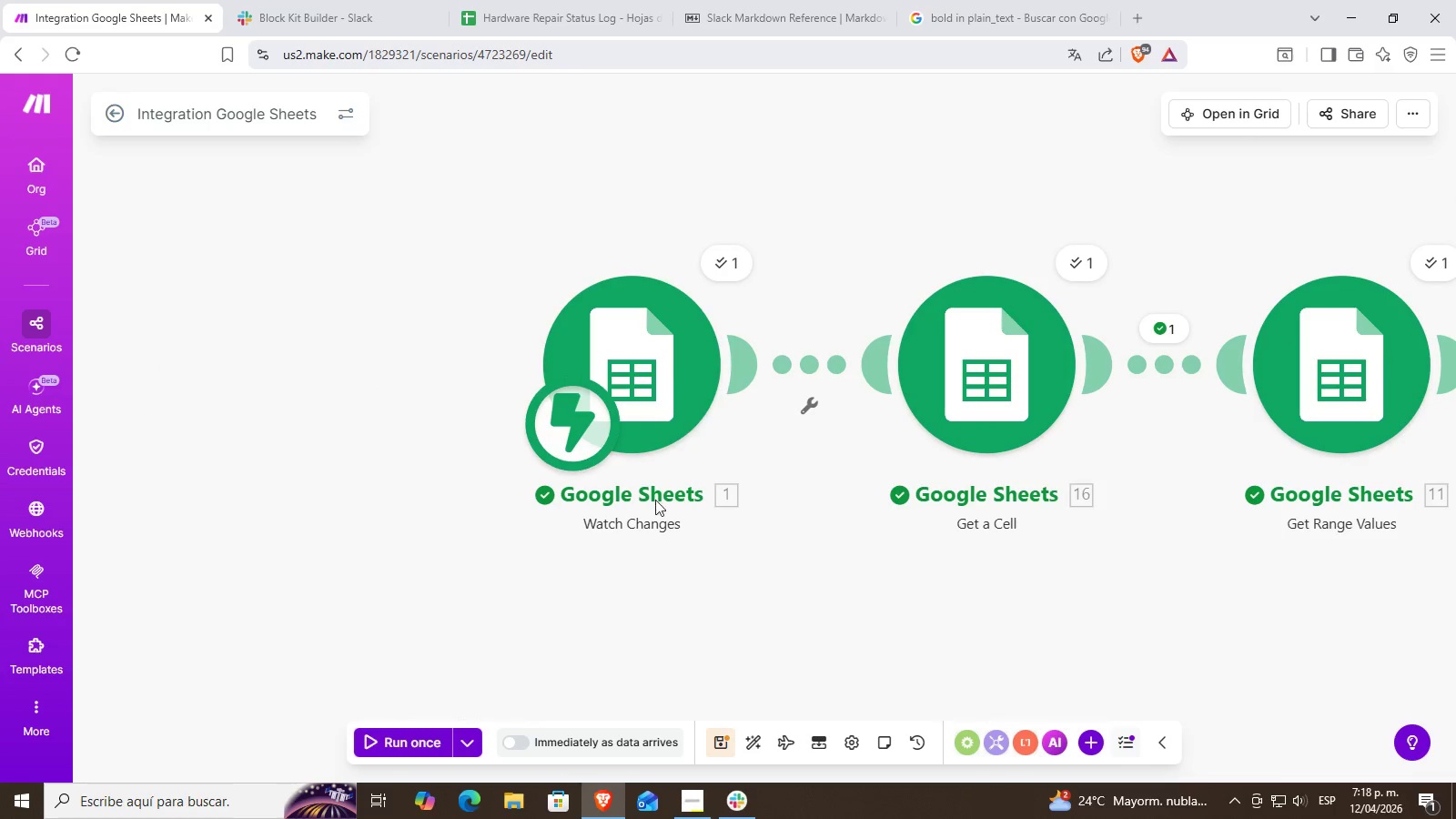 
left_click([659, 640])
 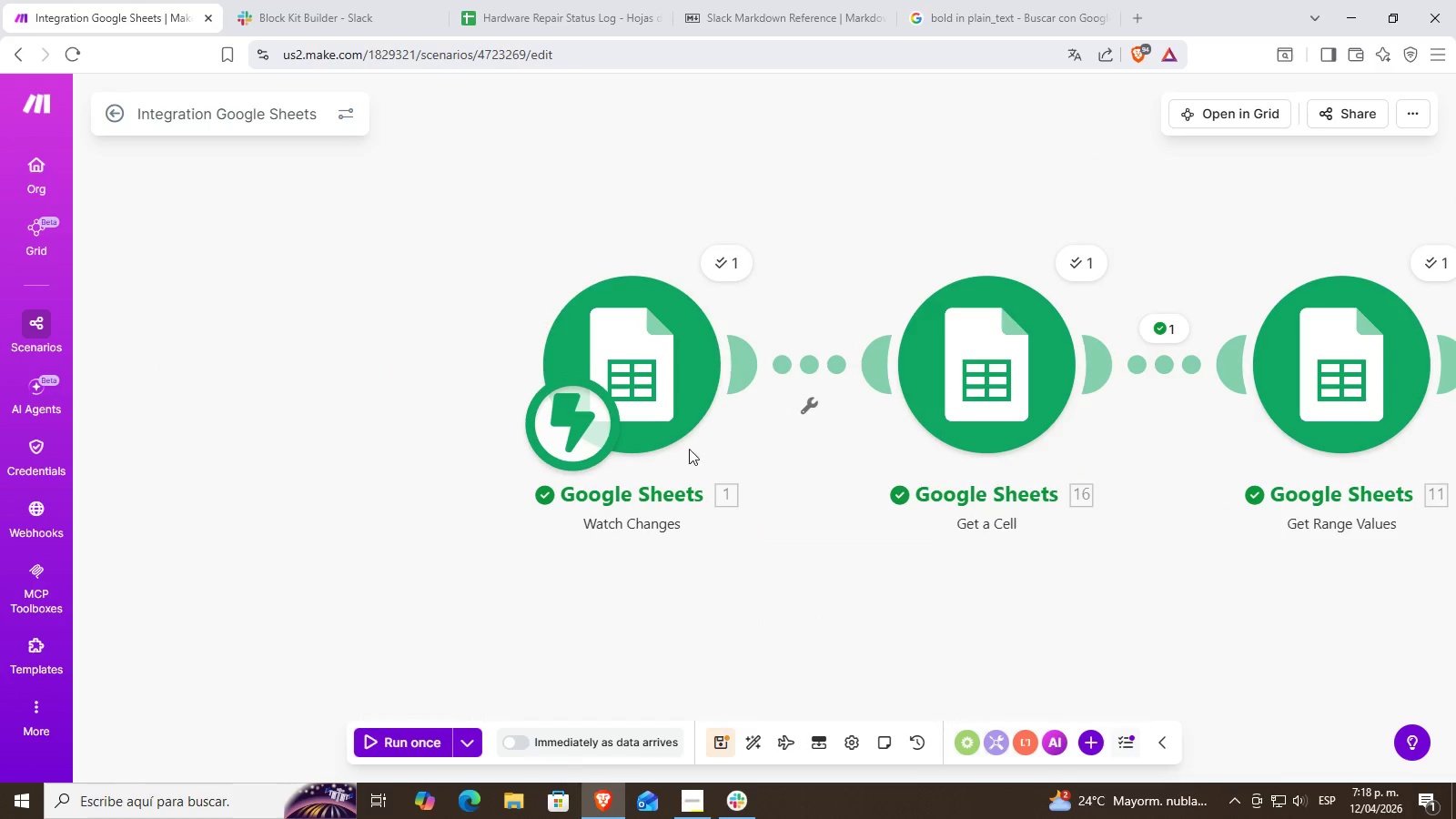 
right_click([711, 348])
 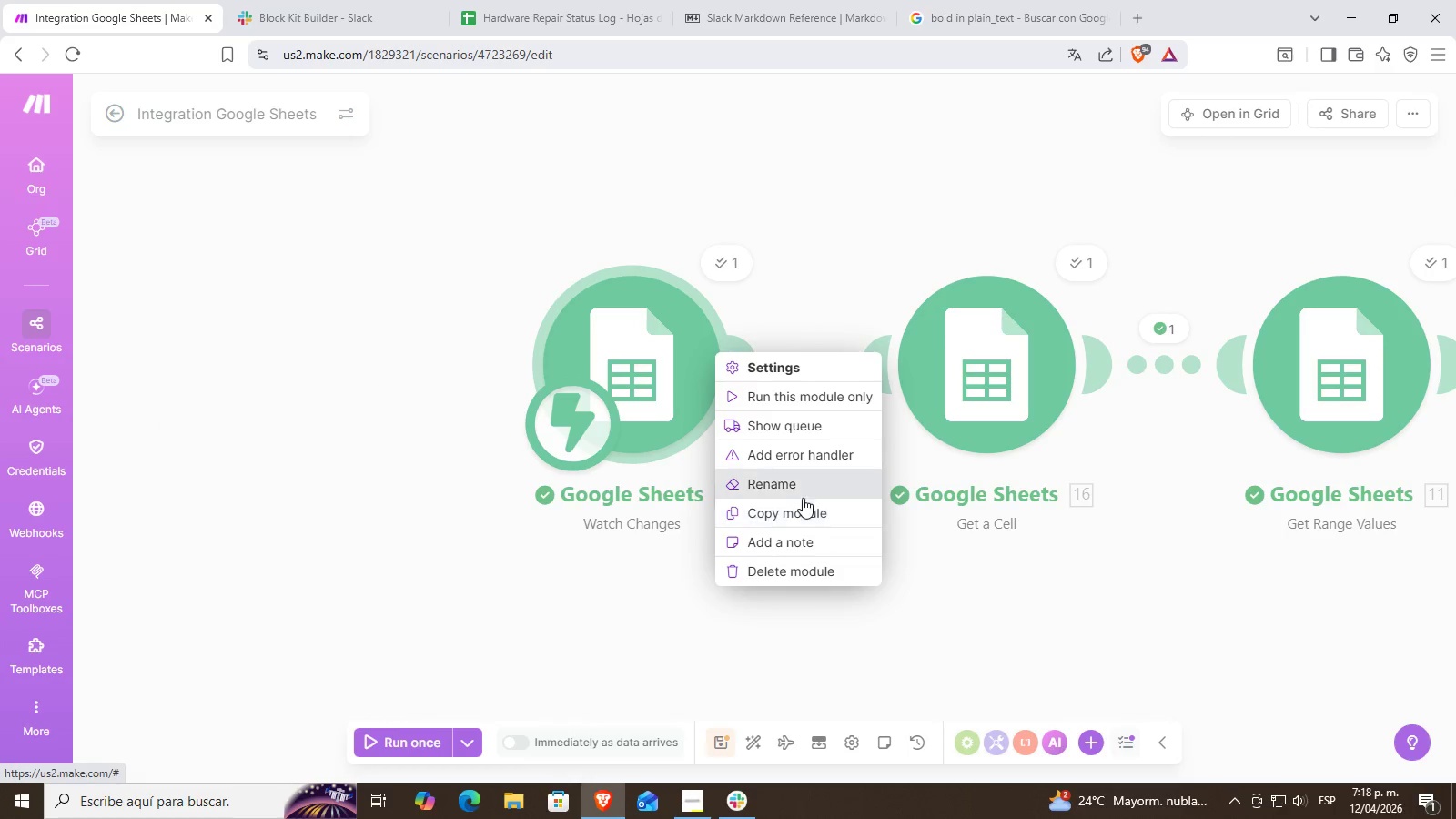 
left_click([818, 493])
 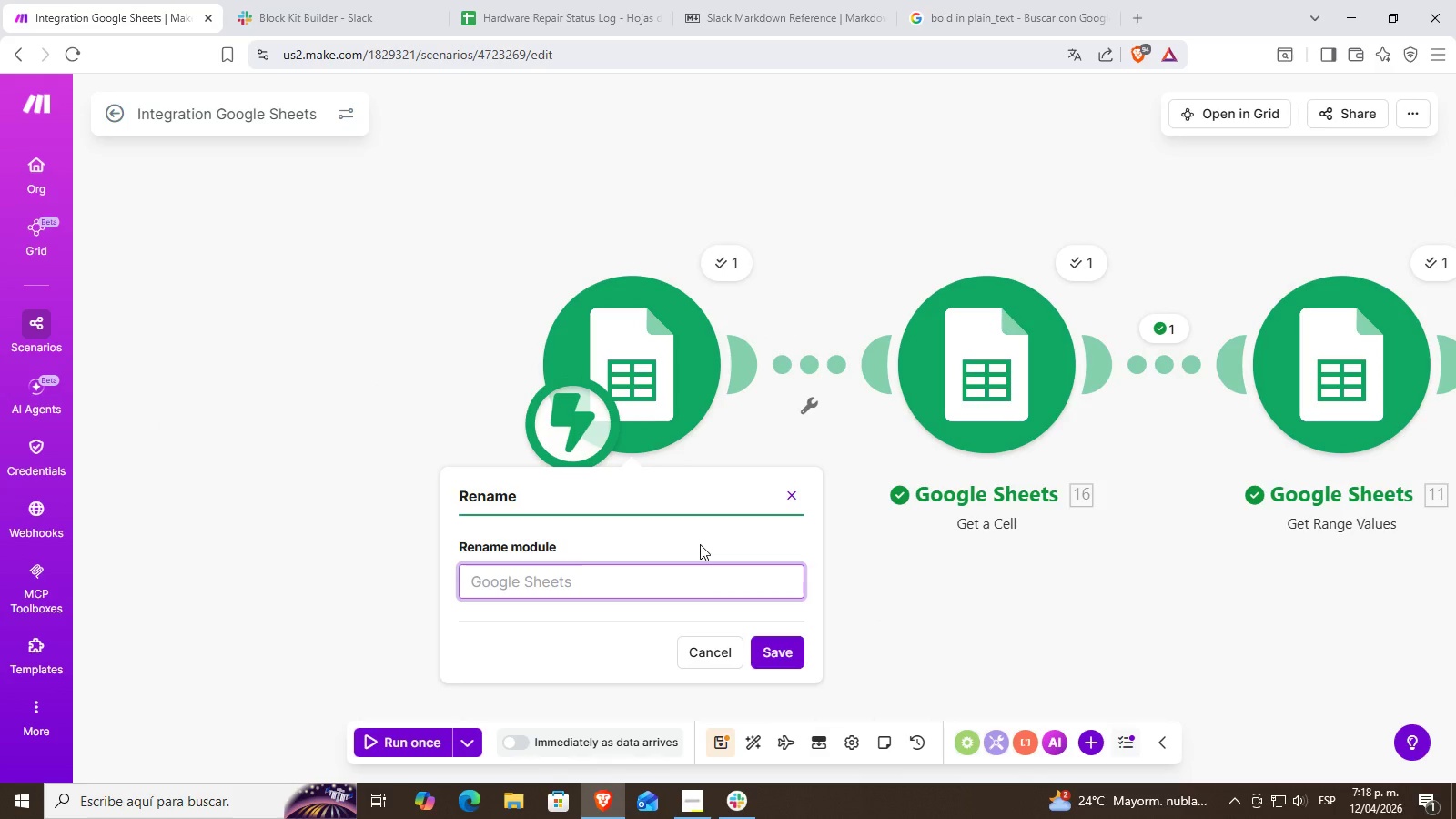 
type(We)
 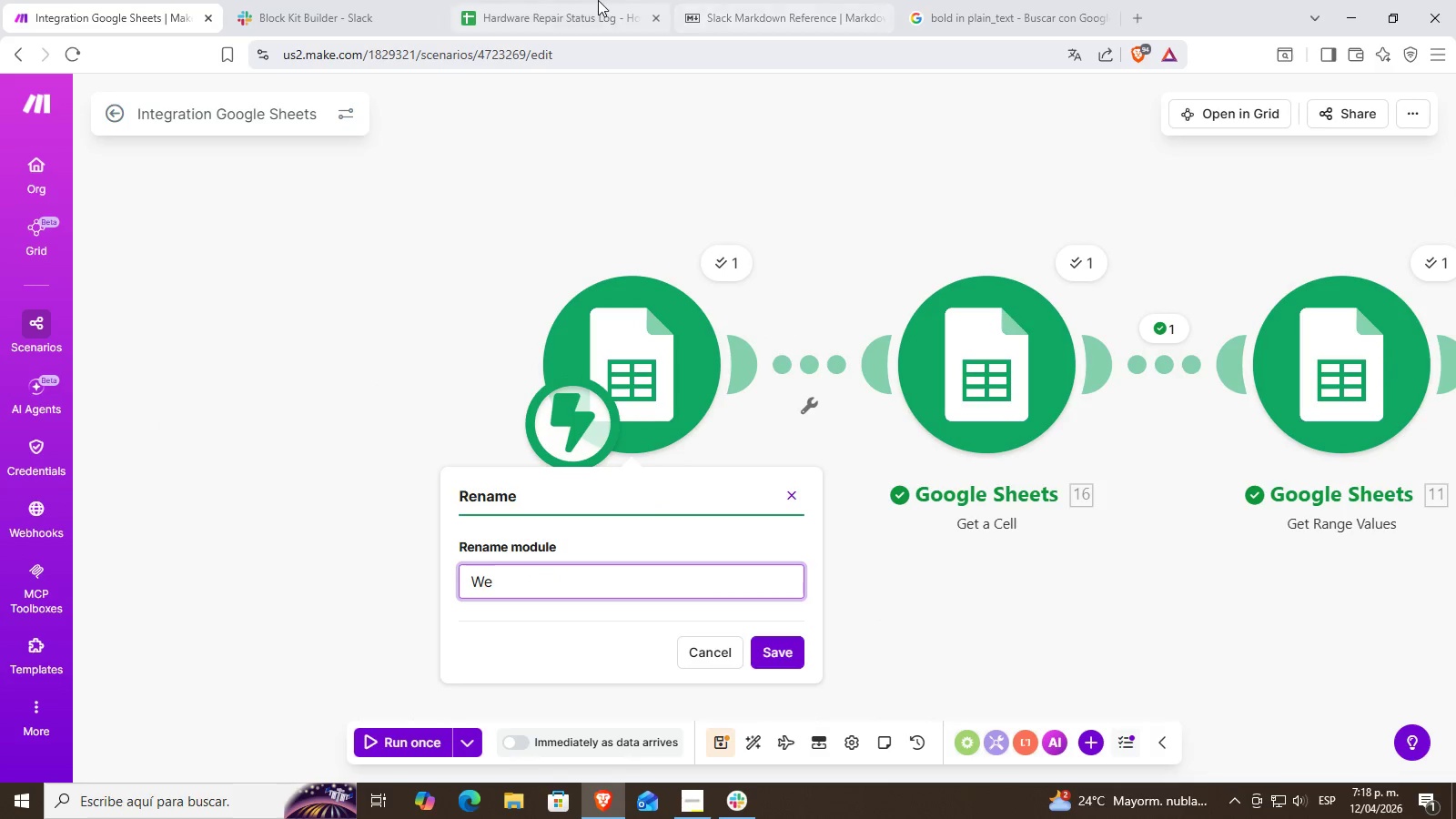 
key(Backspace)
key(Backspace)
type(Column Watcher)
 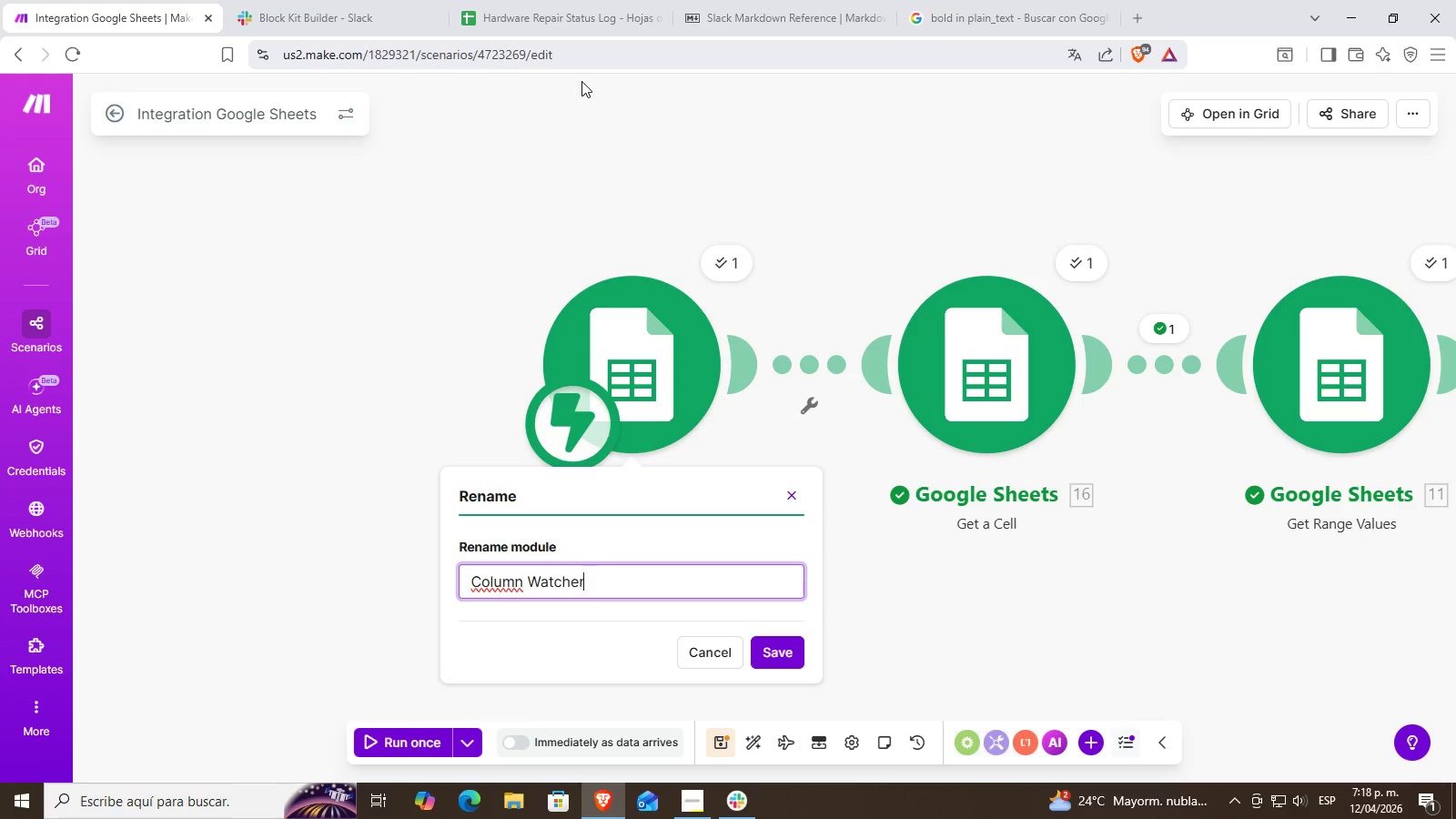 
key(Enter)
 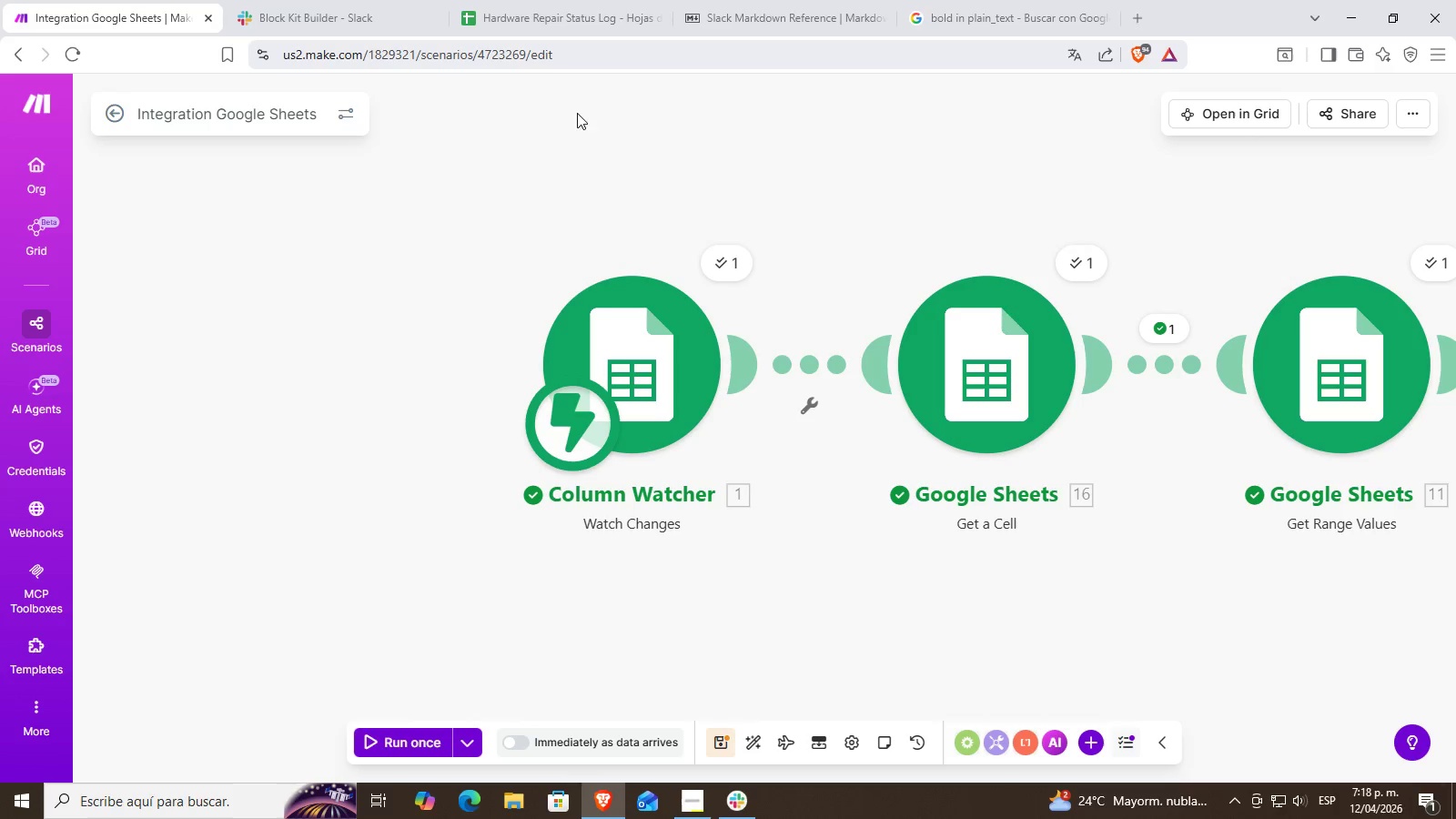 
scroll: coordinate [643, 171], scroll_direction: down, amount: 2.0
 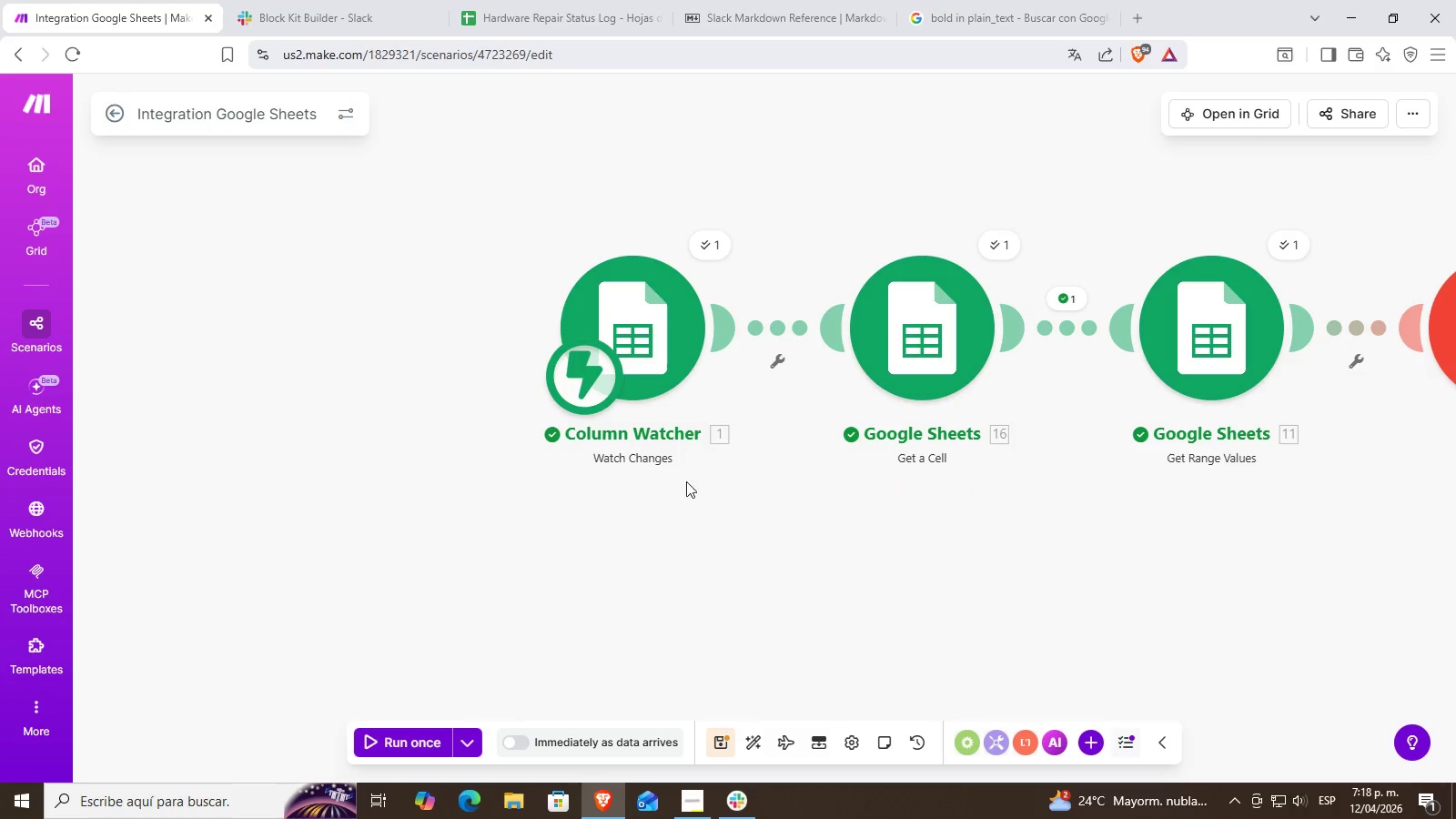 
left_click_drag(start_coordinate=[830, 548], to_coordinate=[472, 551])
 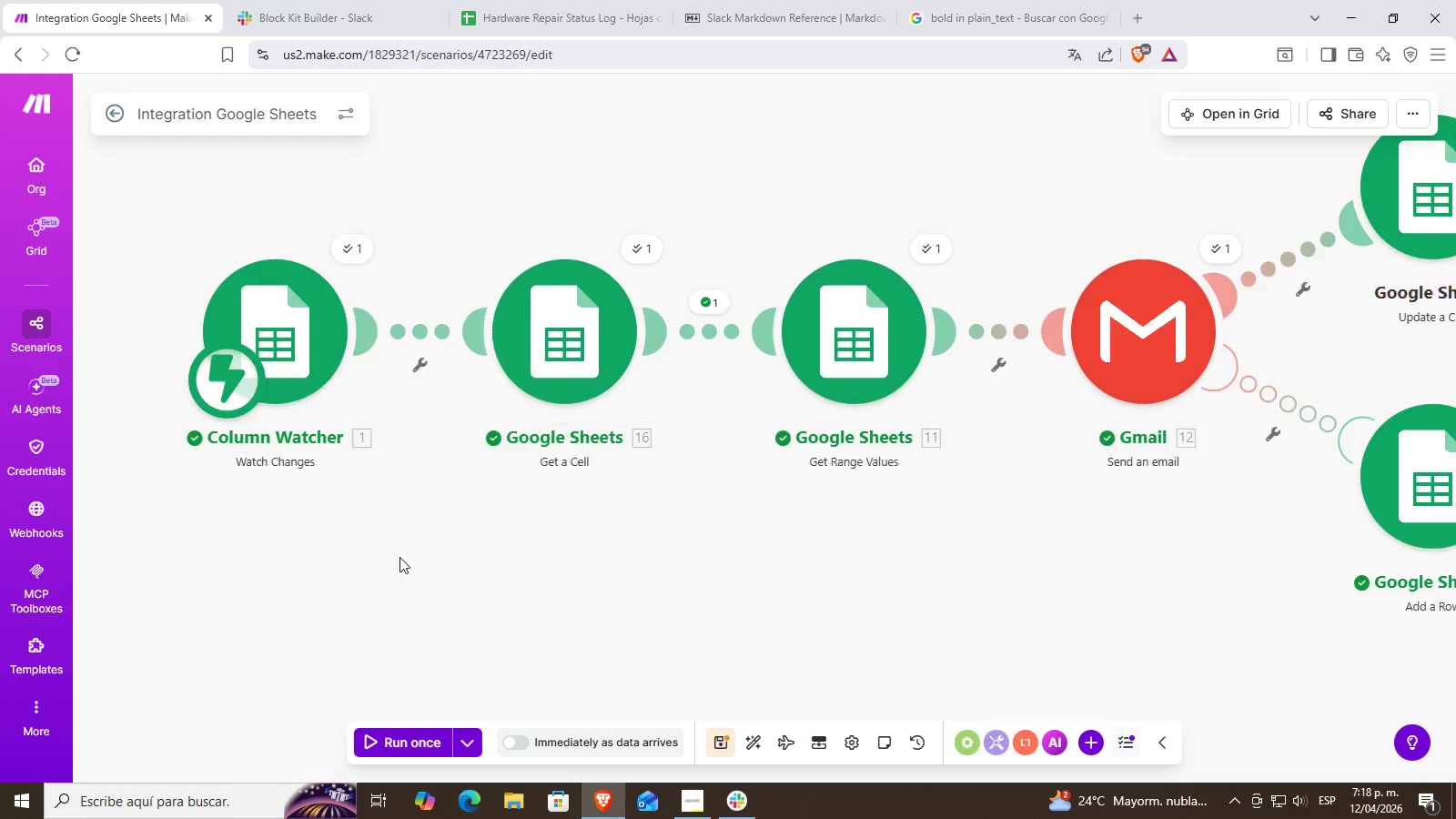 
left_click_drag(start_coordinate=[440, 554], to_coordinate=[414, 556])
 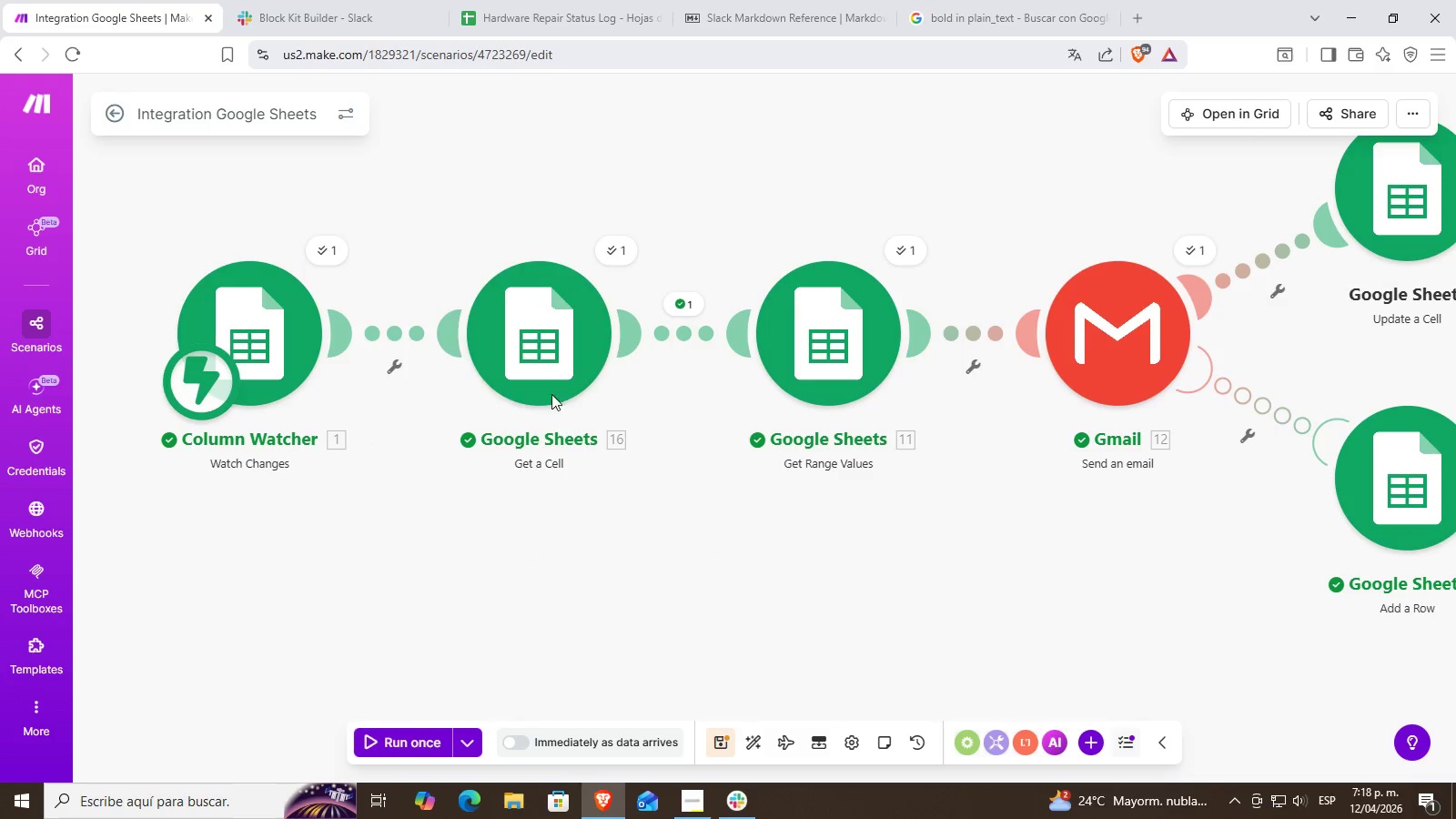 
right_click([541, 343])
 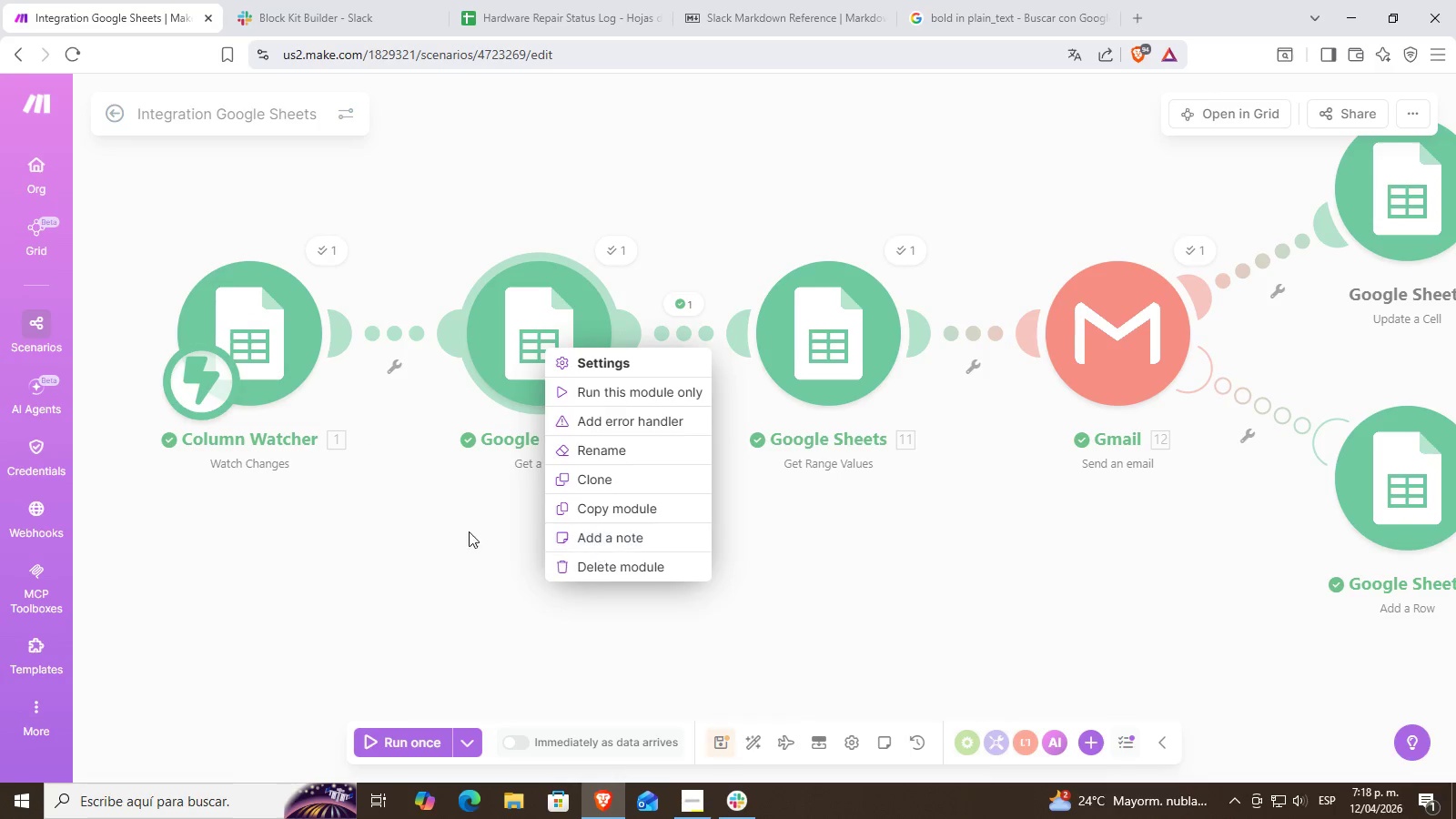 
left_click([448, 524])
 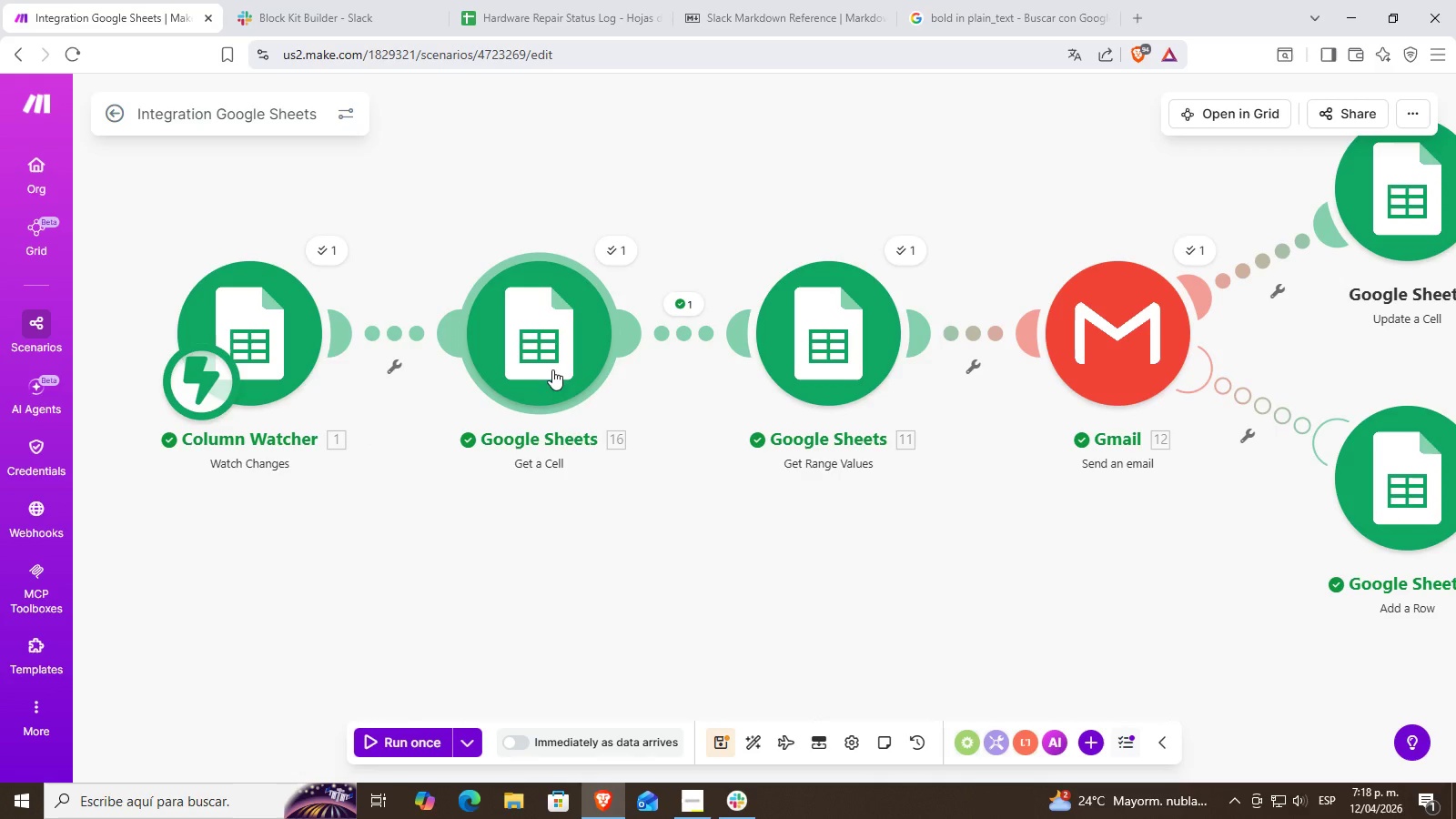 
right_click([552, 369])
 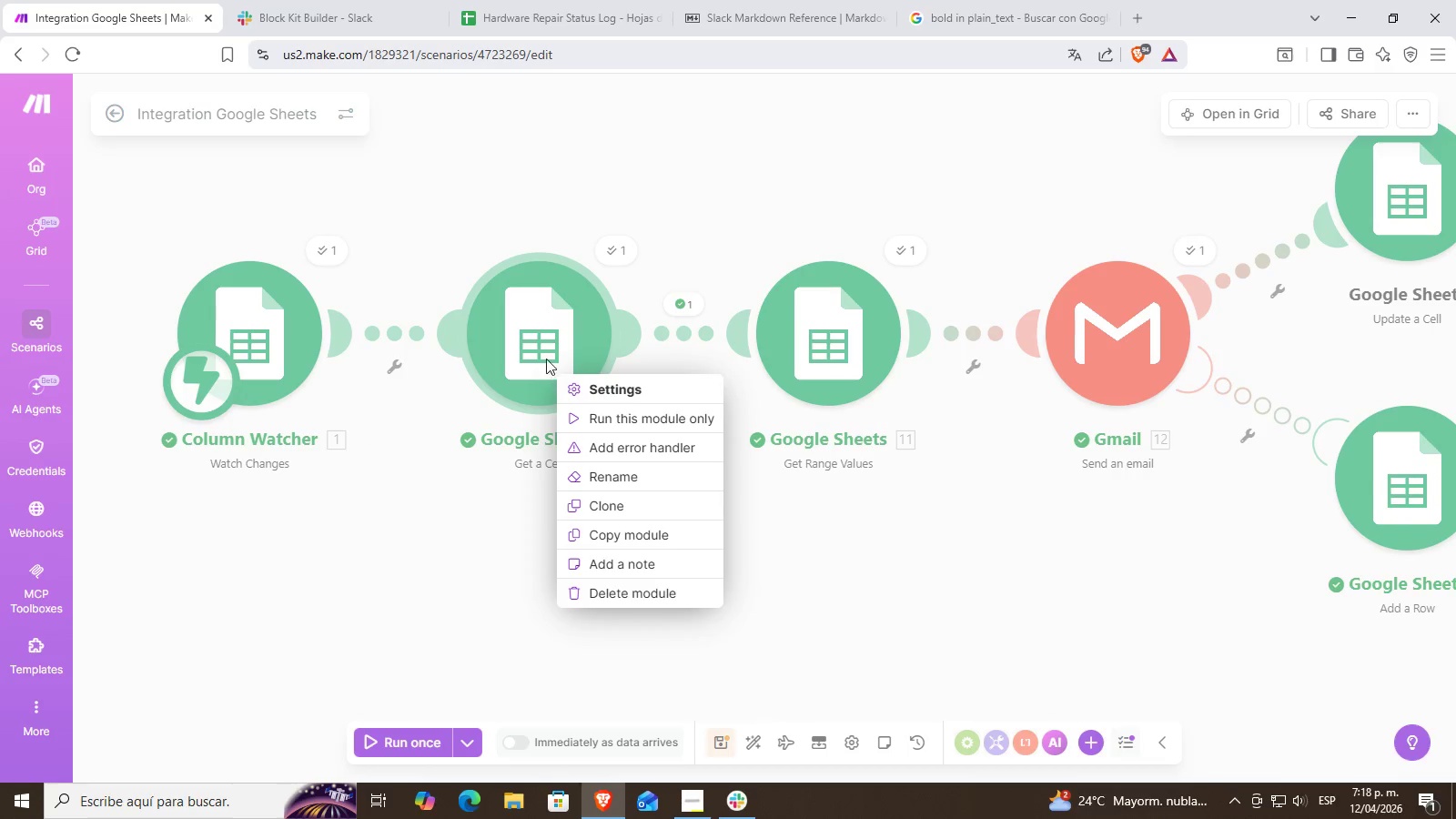 
left_click([539, 316])
 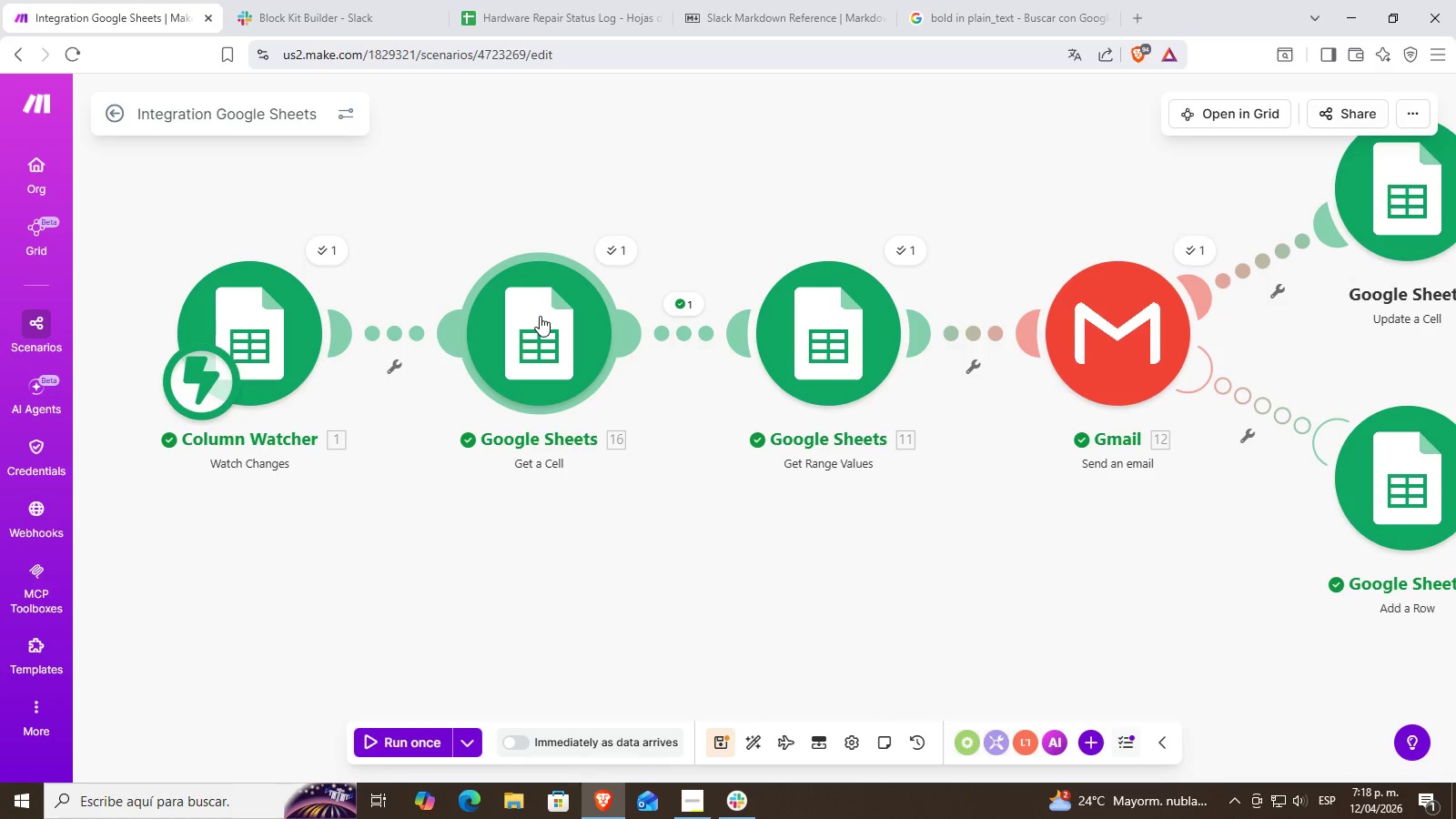 
left_click([540, 316])
 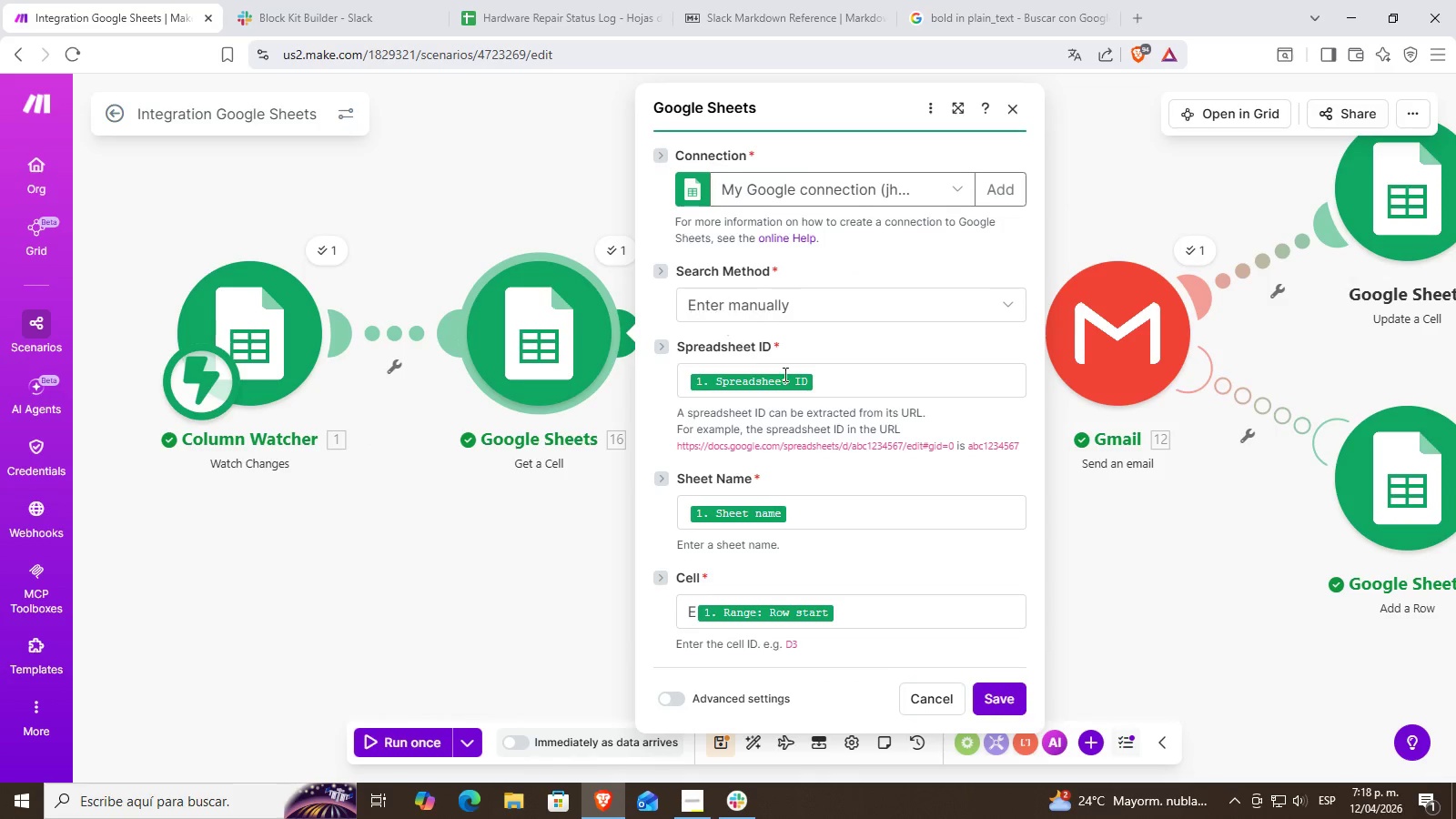 
scroll: coordinate [733, 489], scroll_direction: down, amount: 3.0
 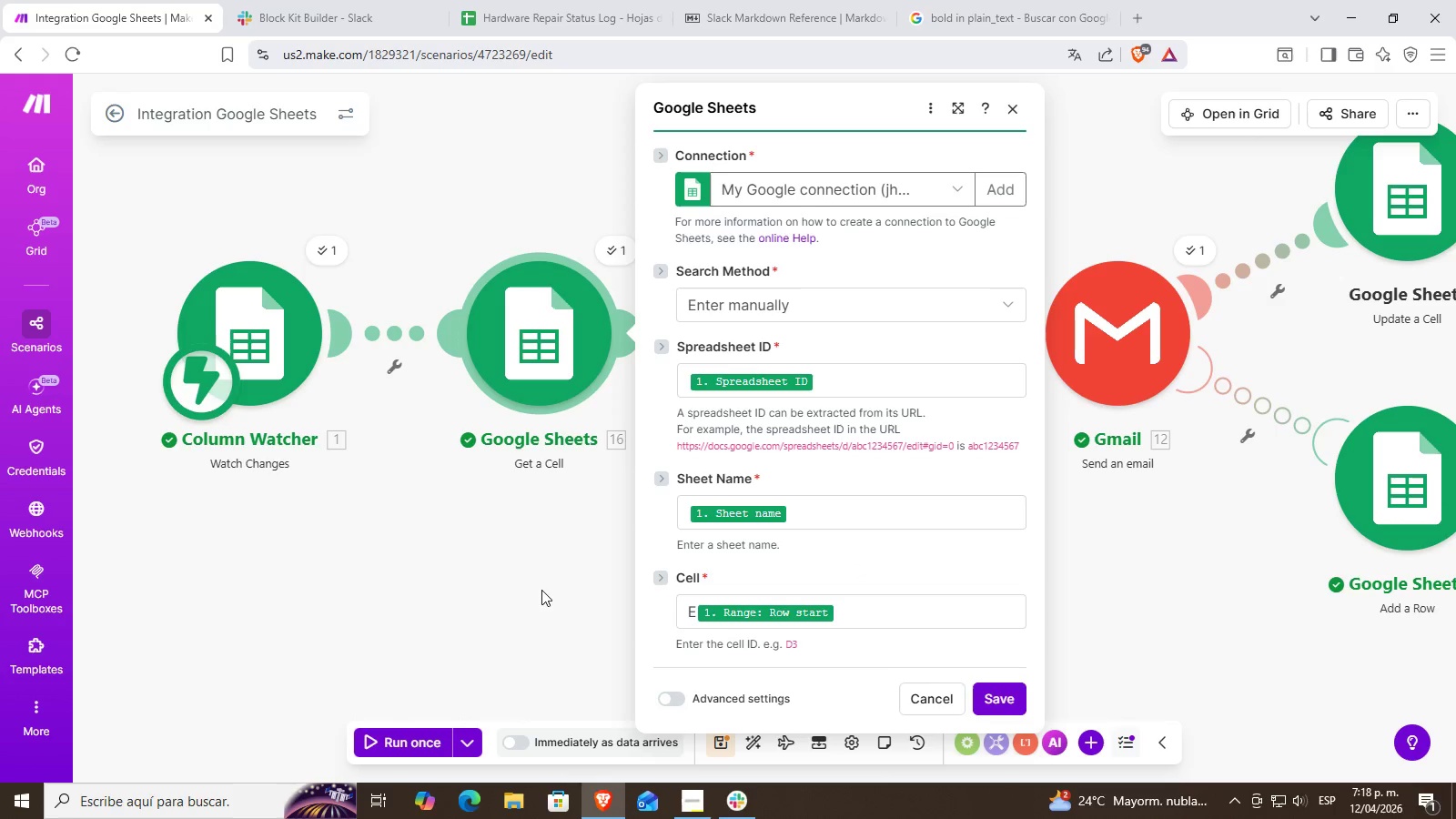 
left_click([538, 590])
 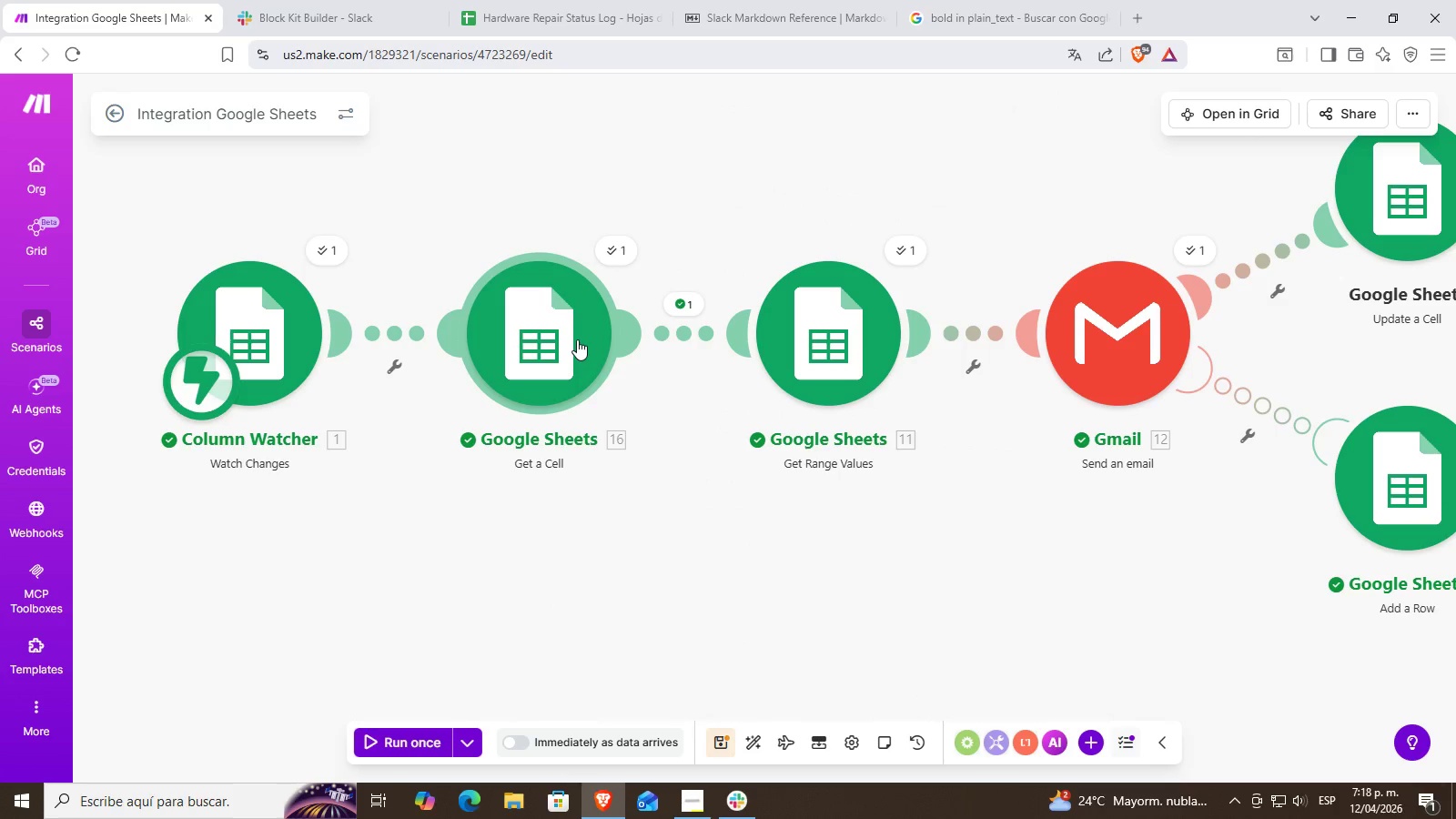 
right_click([577, 339])
 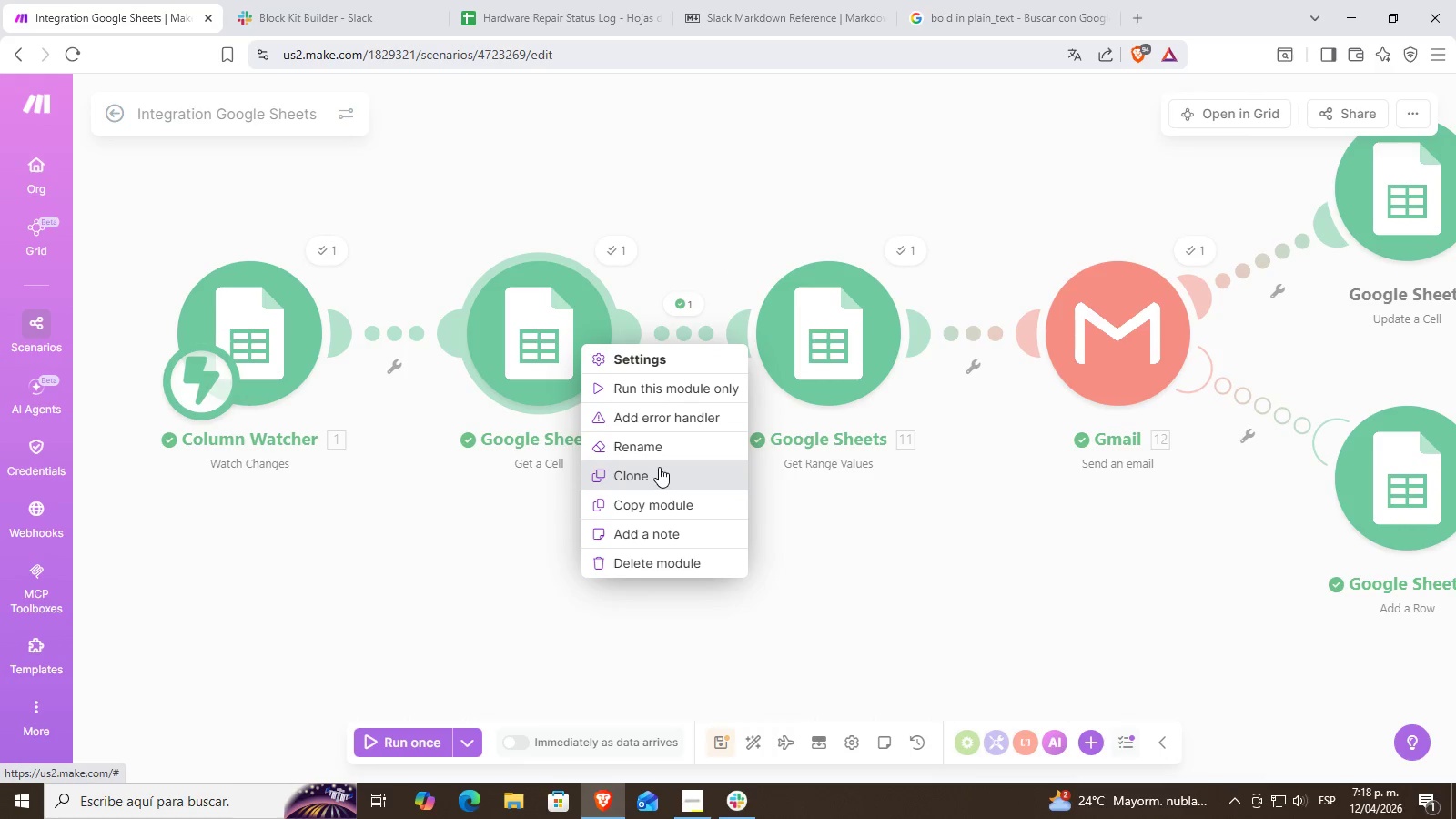 
left_click([657, 449])
 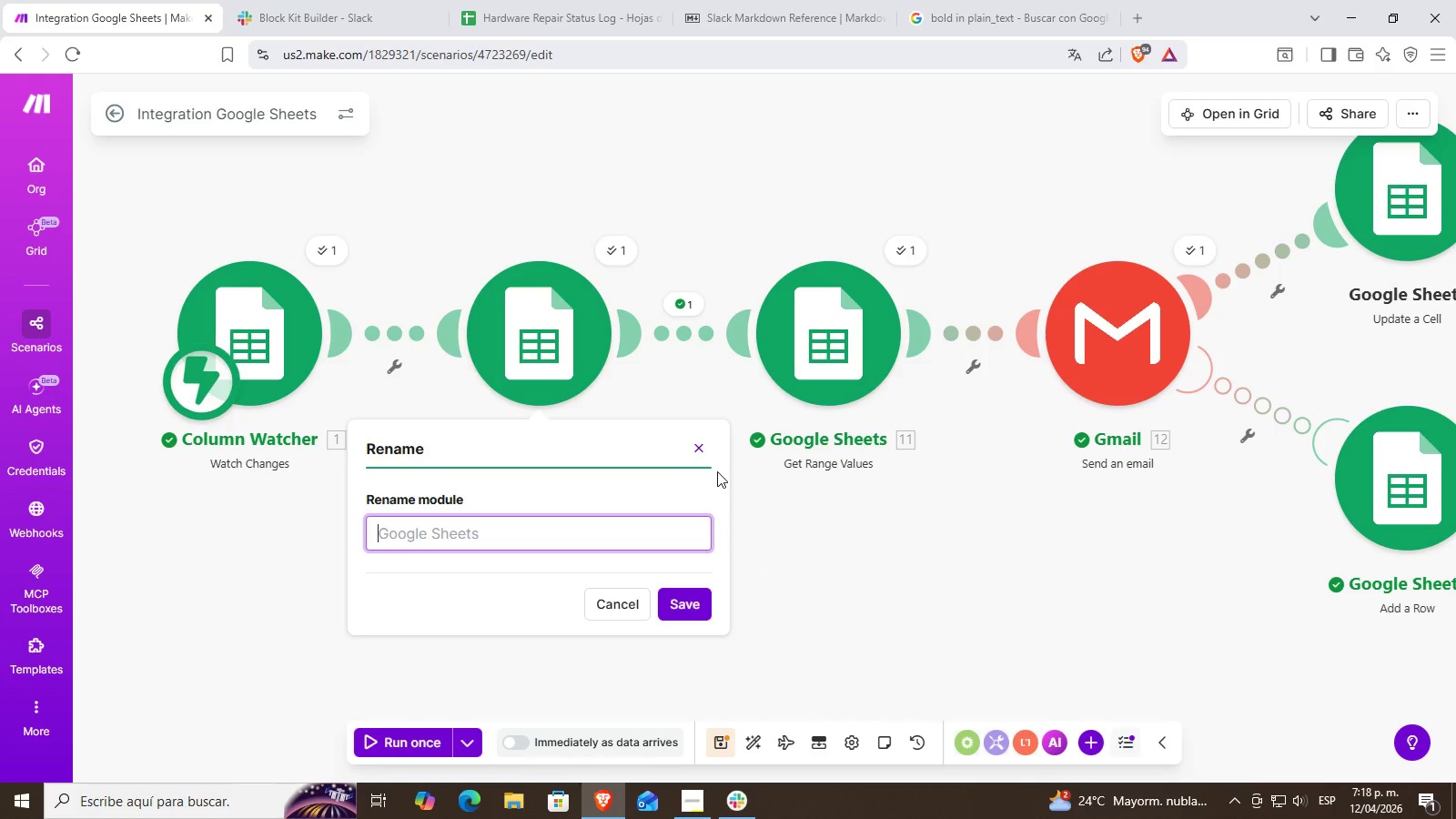 
type(Email Sen)
key(Backspace)
type(nded)
key(Backspace)
key(Backspace)
key(Backspace)
key(Backspace)
key(Backspace)
key(Backspace)
 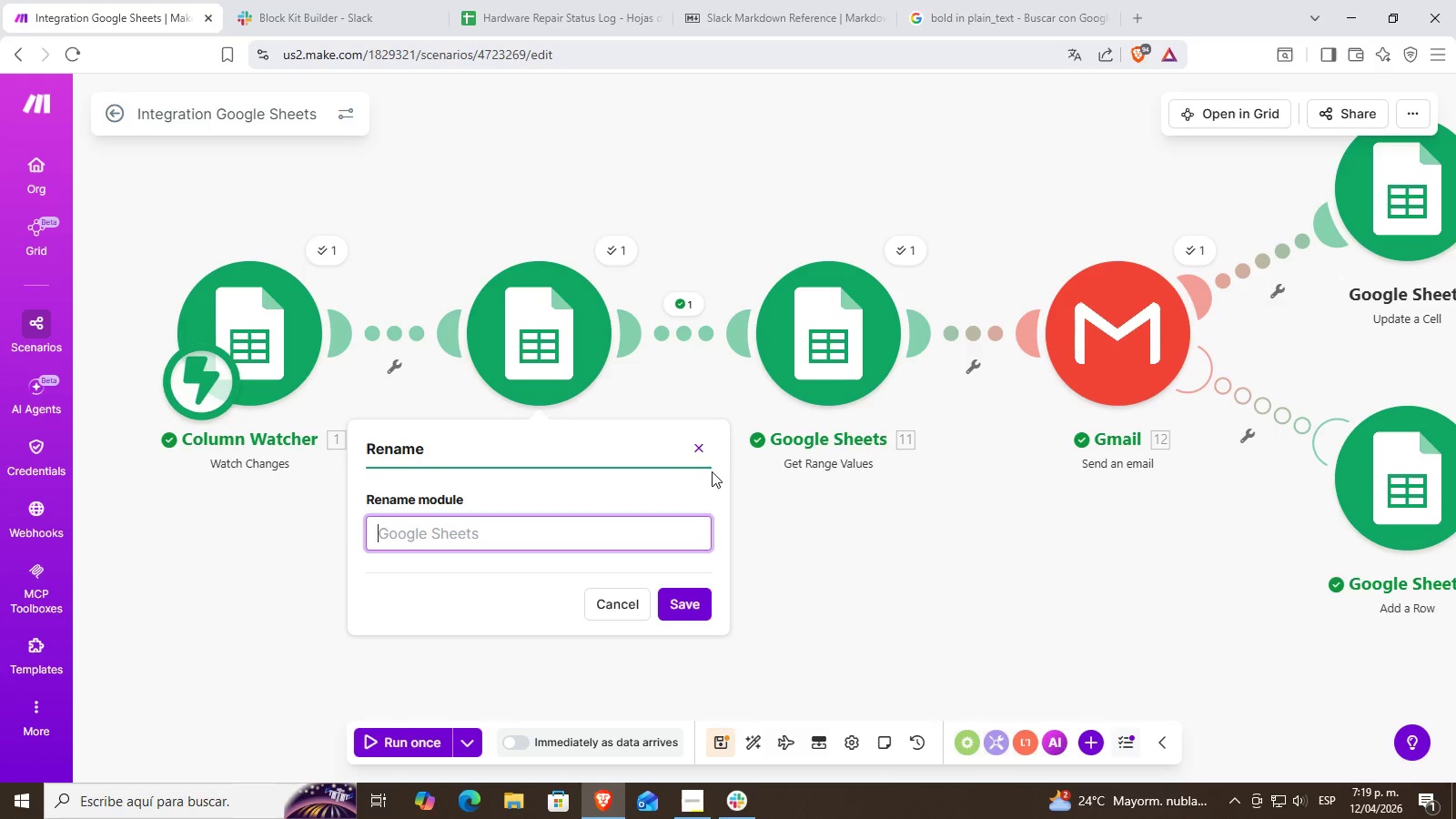 
type(Email Notification Verifier)
 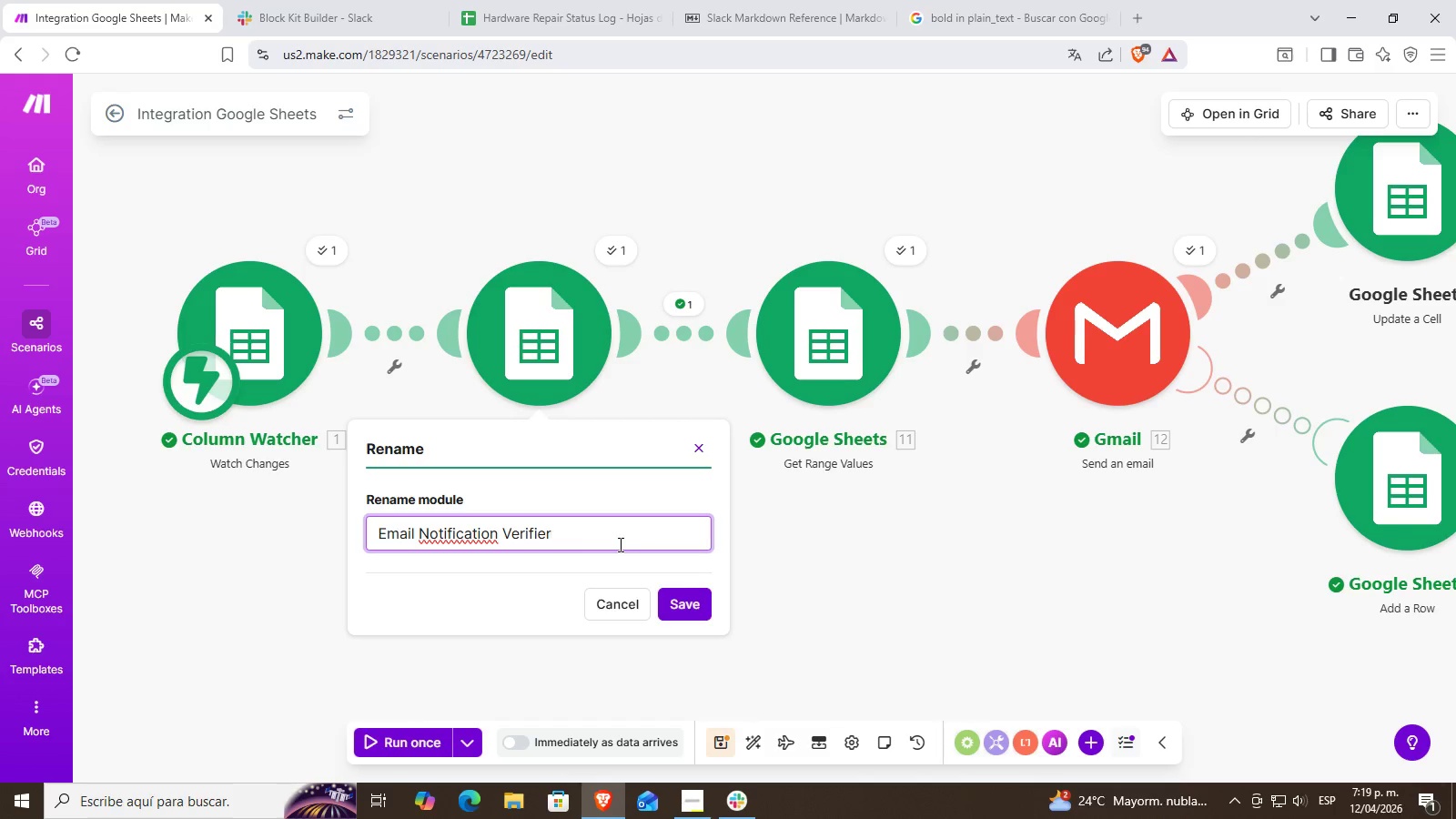 
left_click([550, 542])
 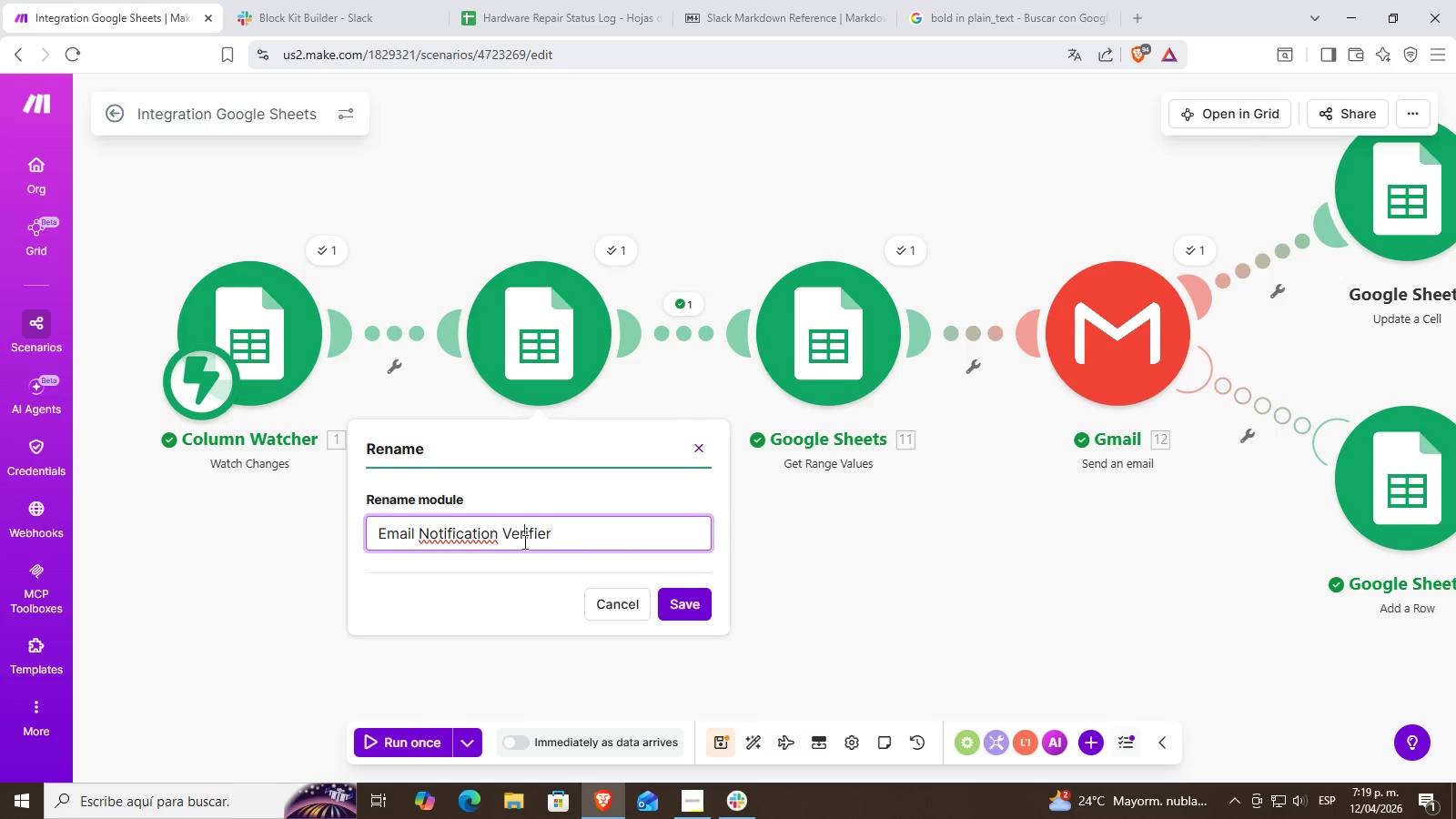 
double_click([581, 540])
 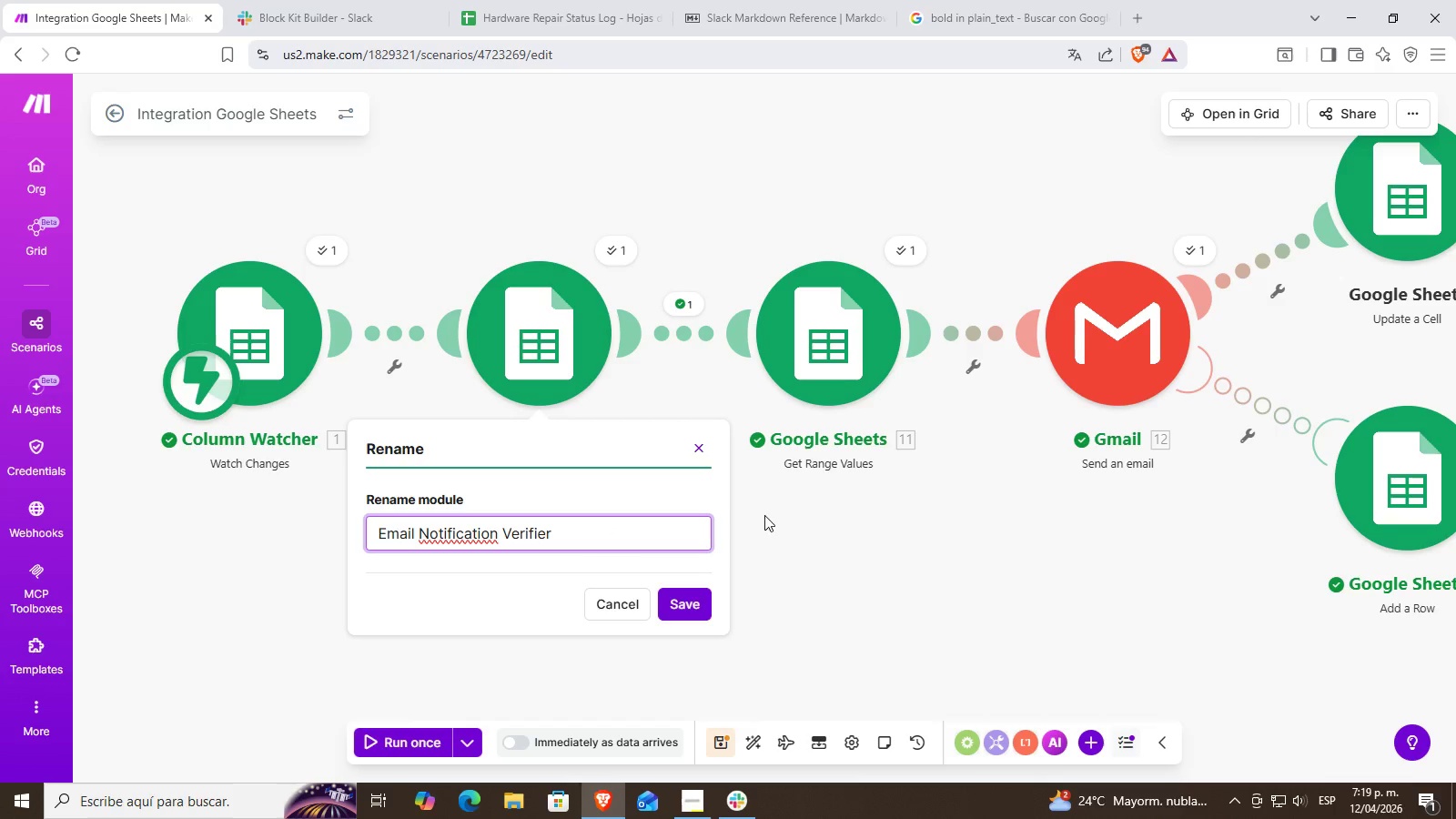 
left_click([688, 604])
 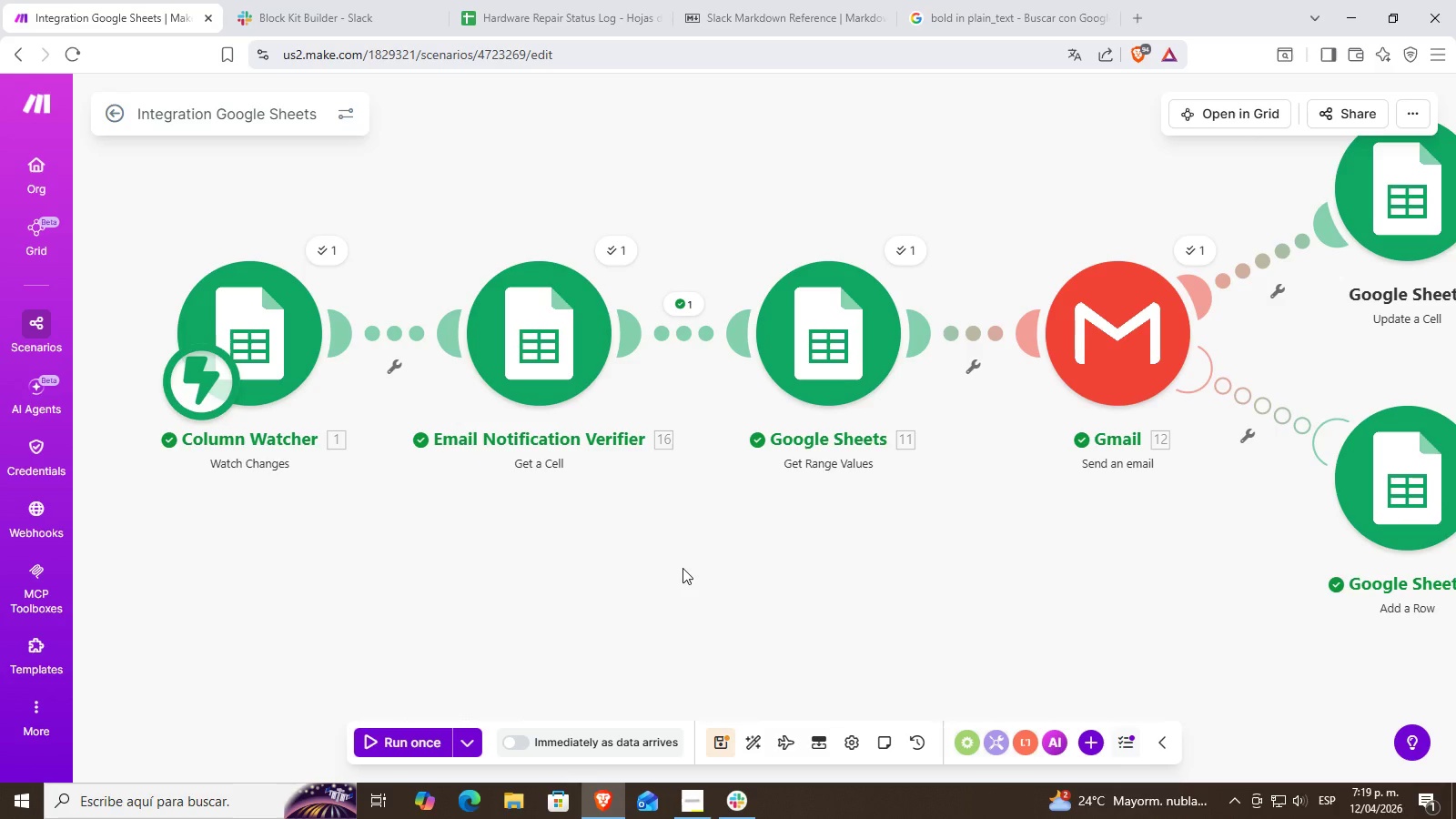 
wait(7.73)
 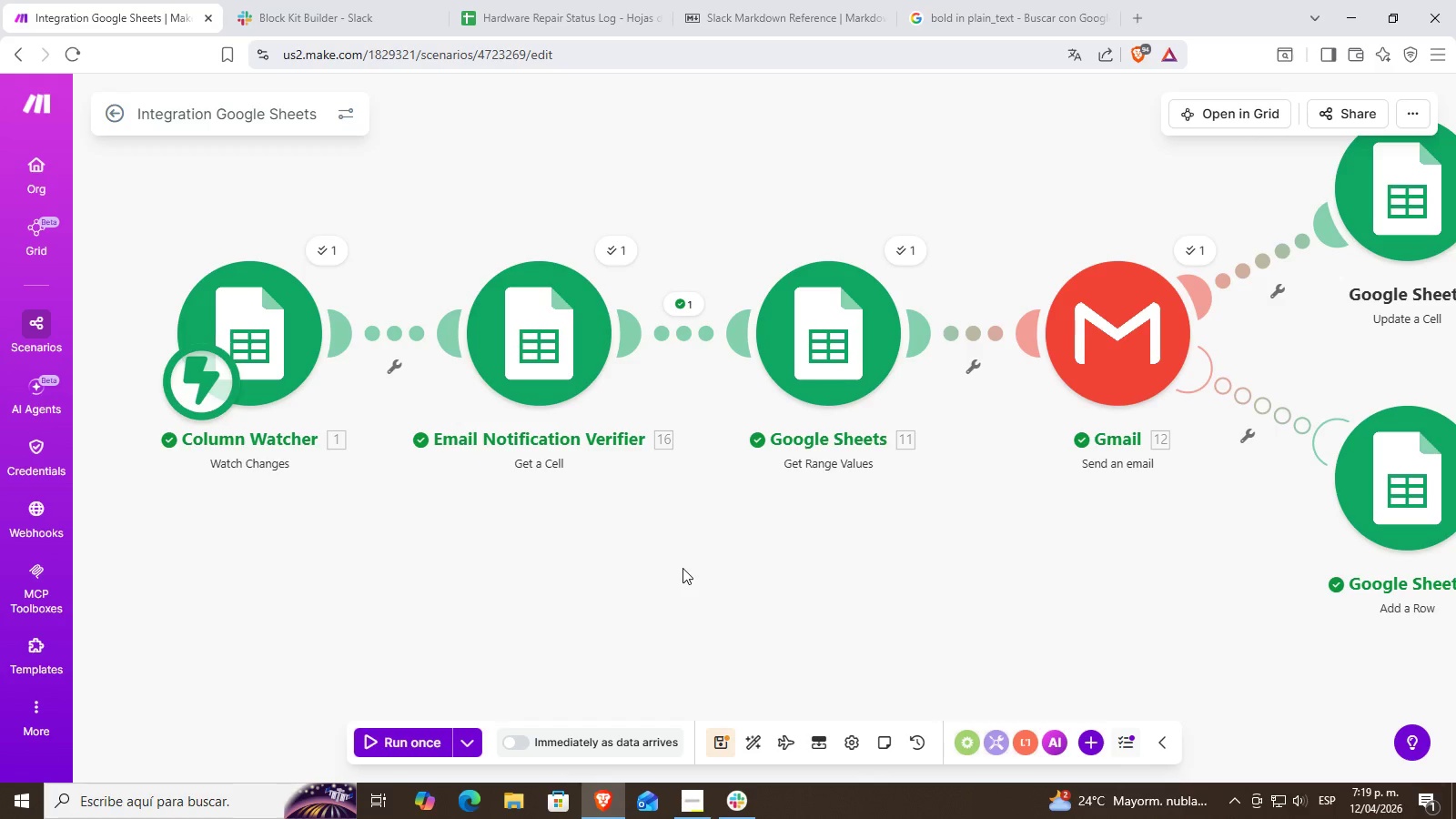 
right_click([797, 359])
 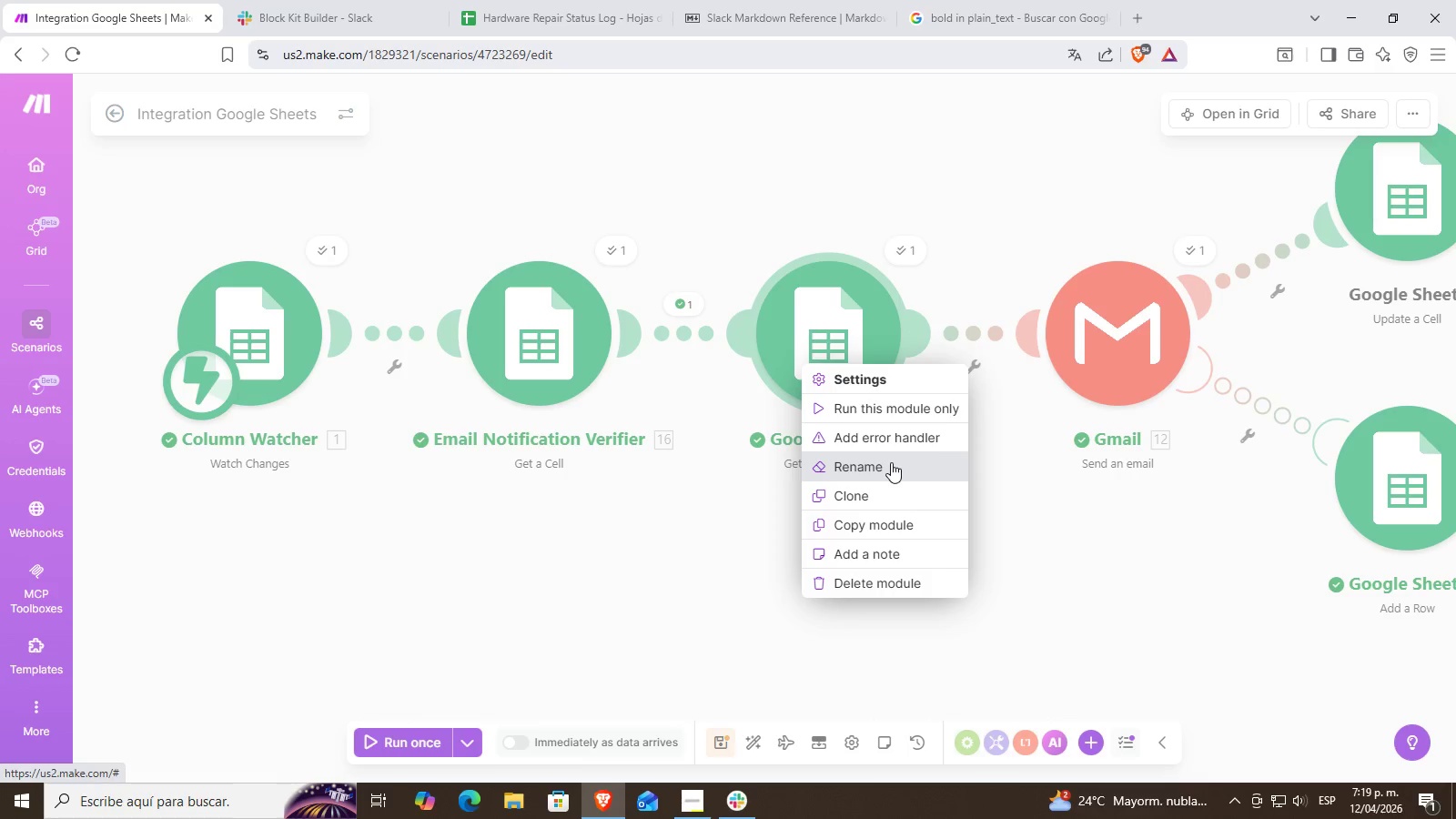 
wait(27.22)
 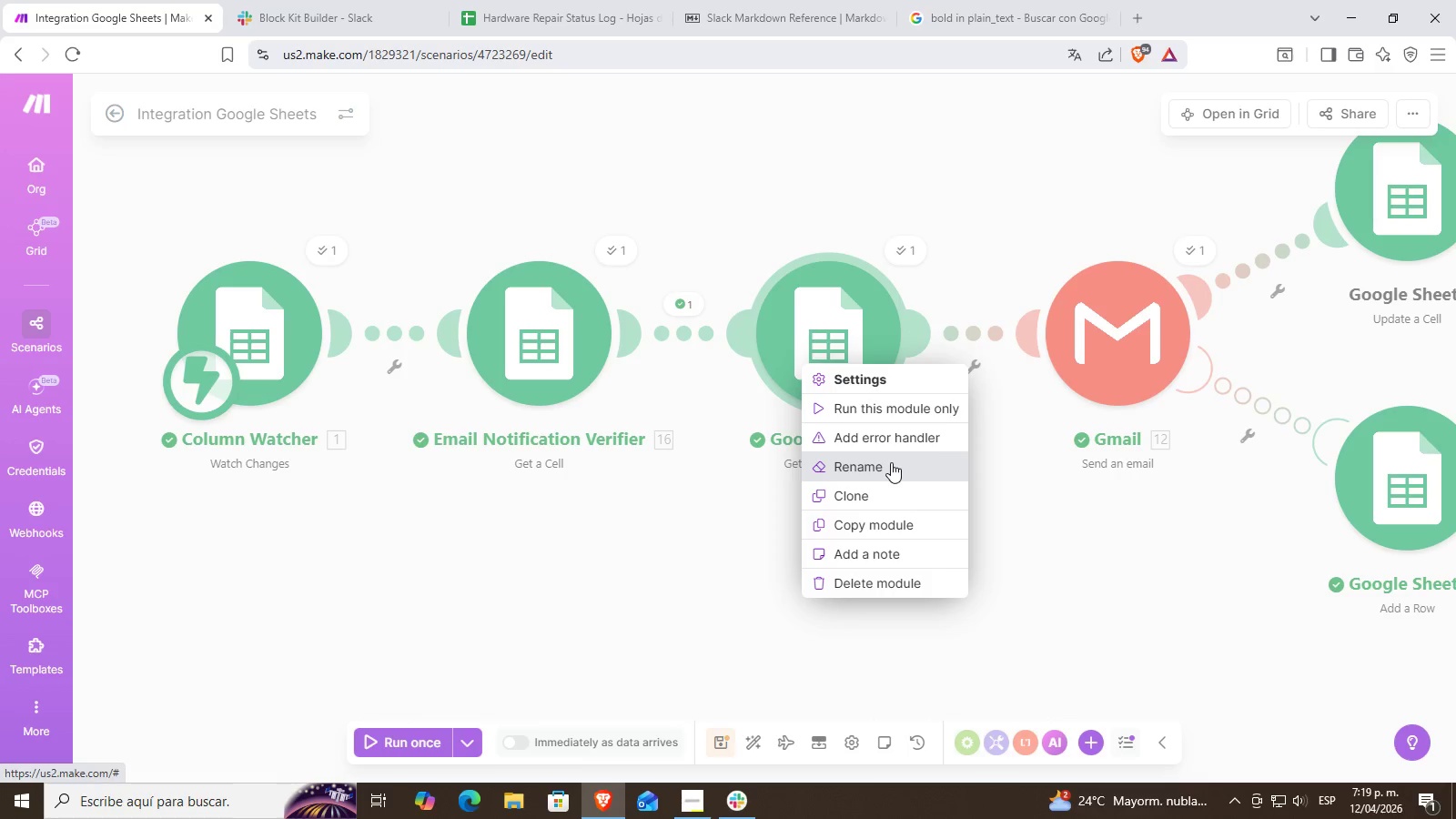 
left_click([872, 472])
 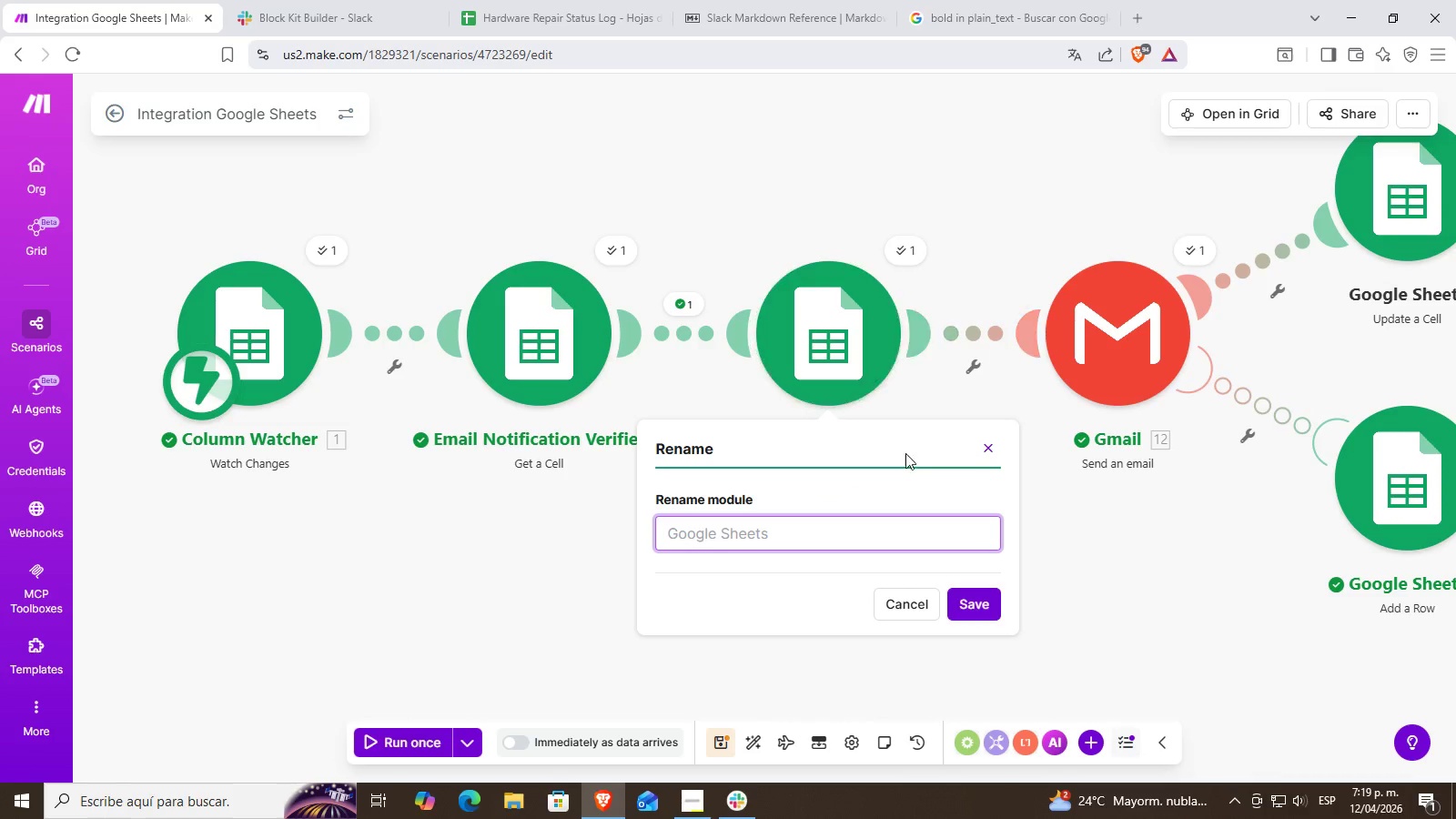 
left_click([869, 537])
 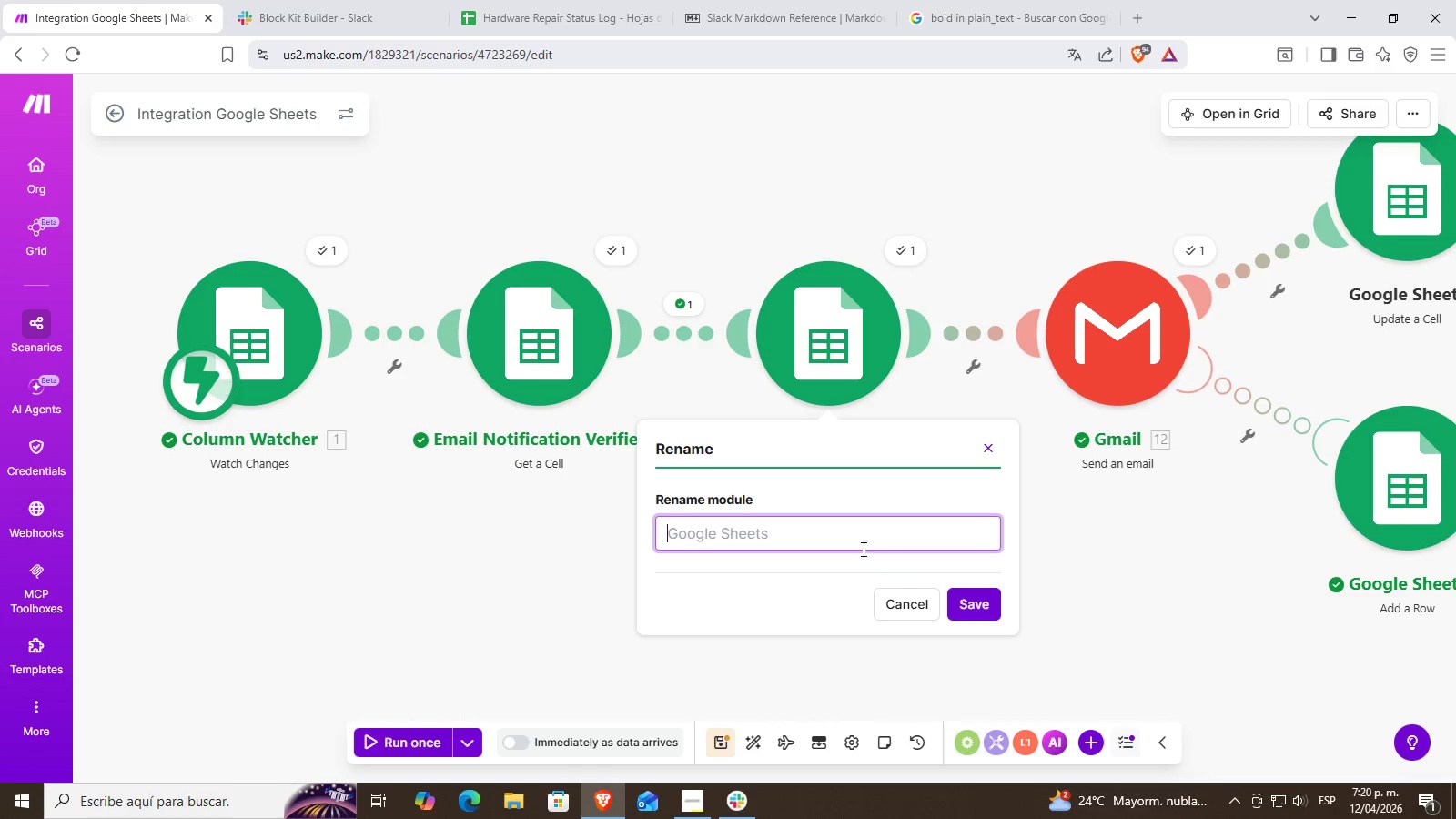 
wait(10.11)
 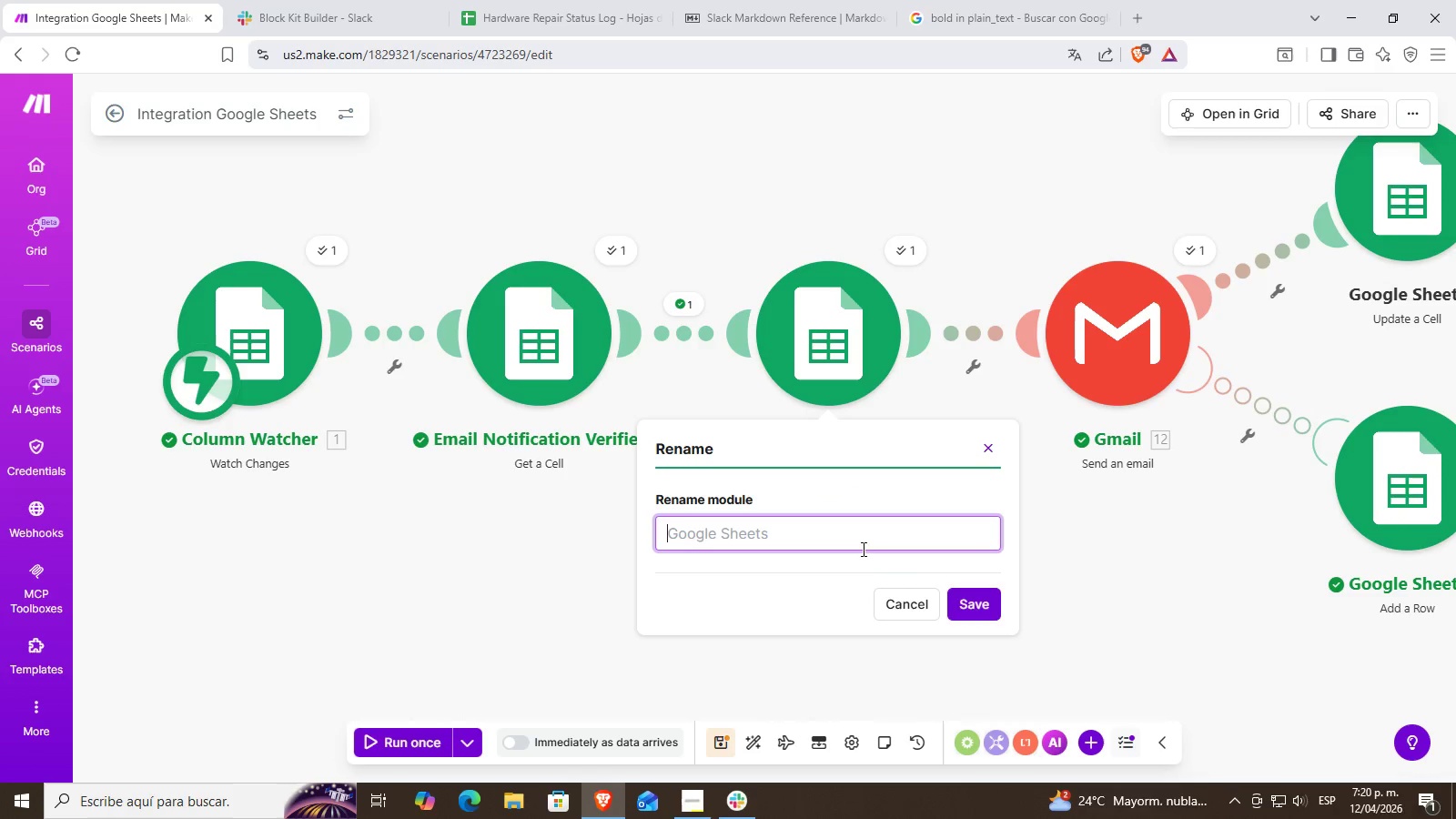 
left_click([828, 541])
 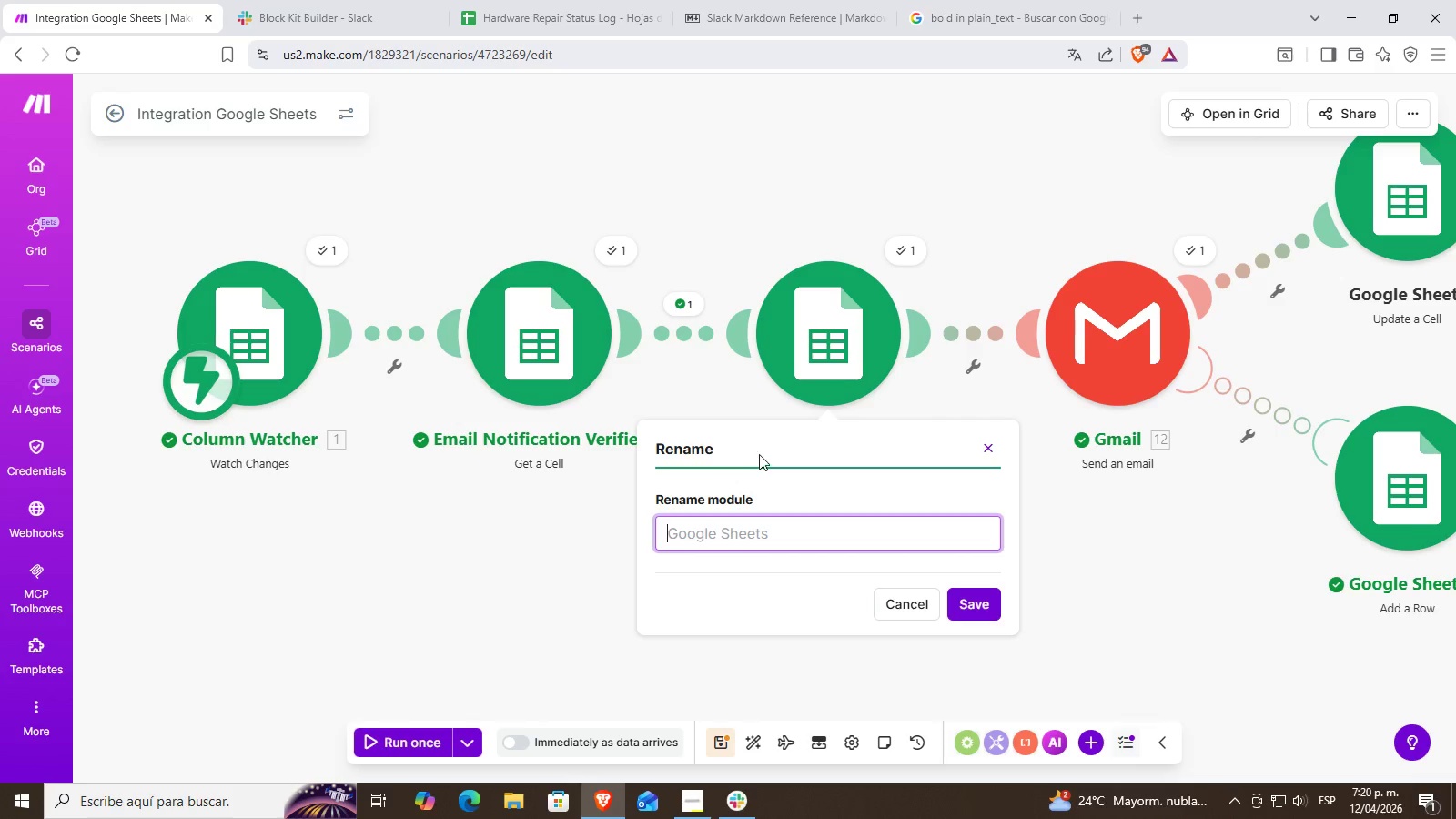 
scroll: coordinate [826, 359], scroll_direction: up, amount: 3.0
 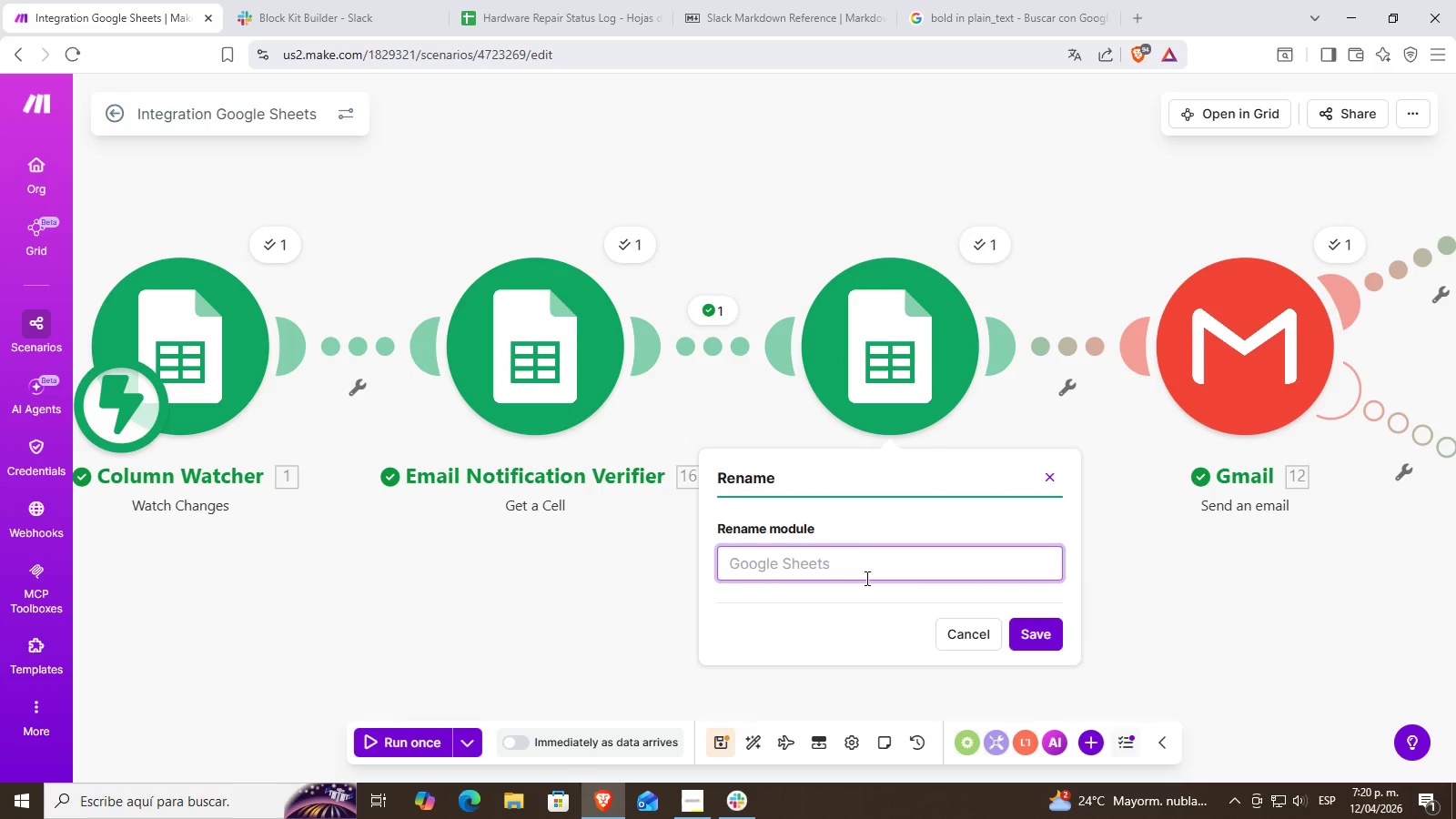 
left_click([858, 558])
 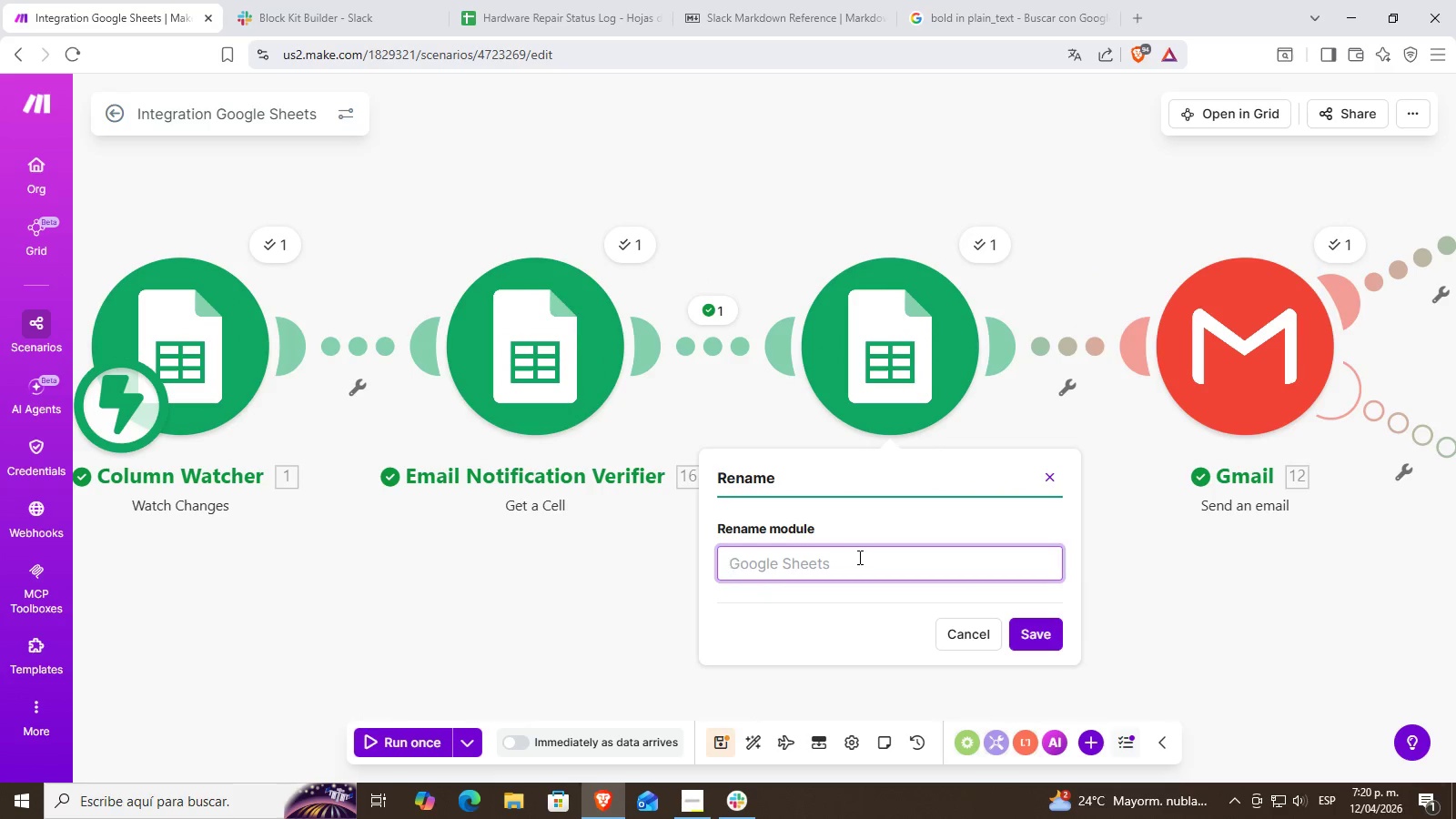 
type(Row E)
key(Backspace)
type(Get the Updated Cell Rows)
 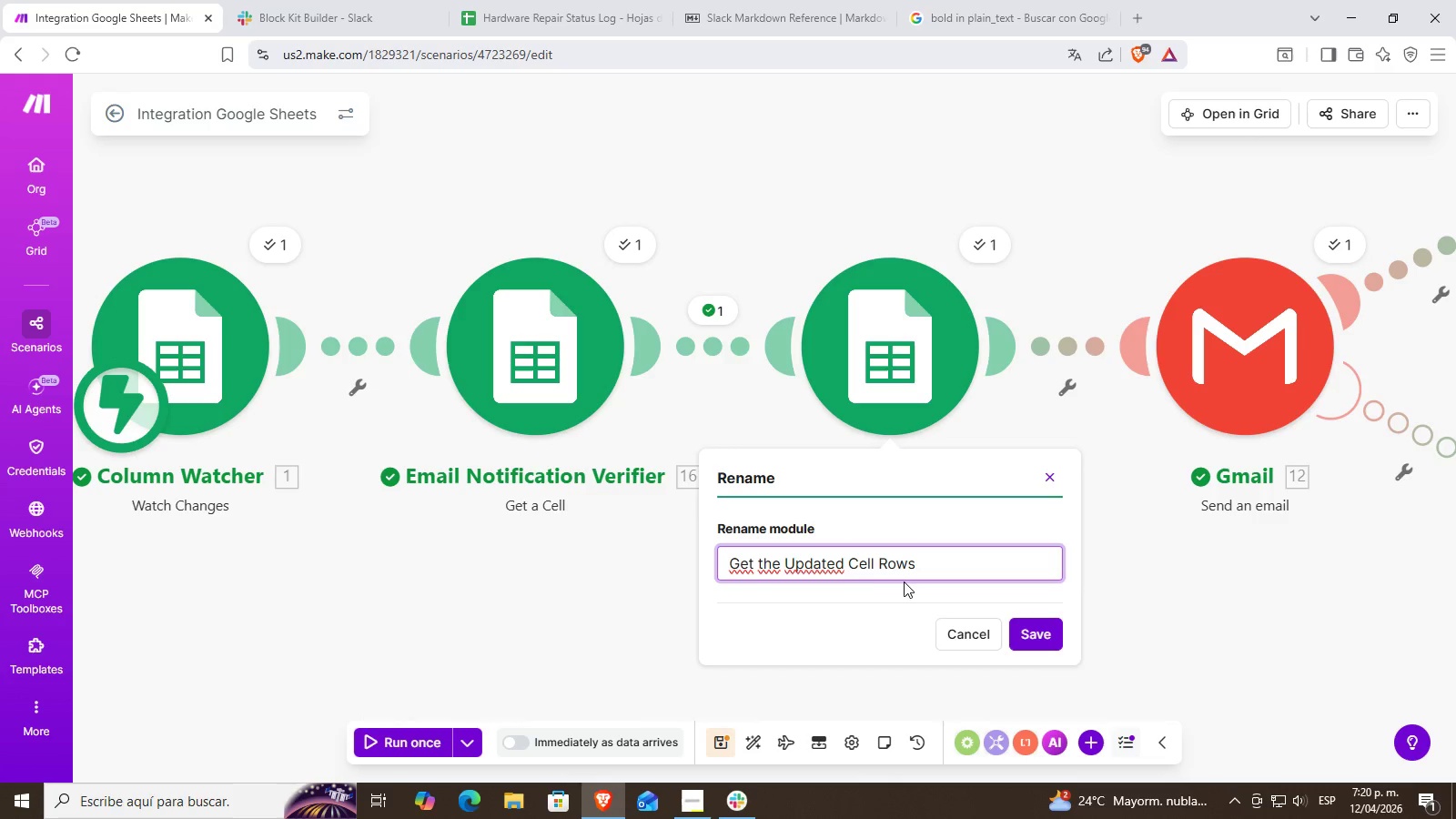 
double_click([811, 566])
 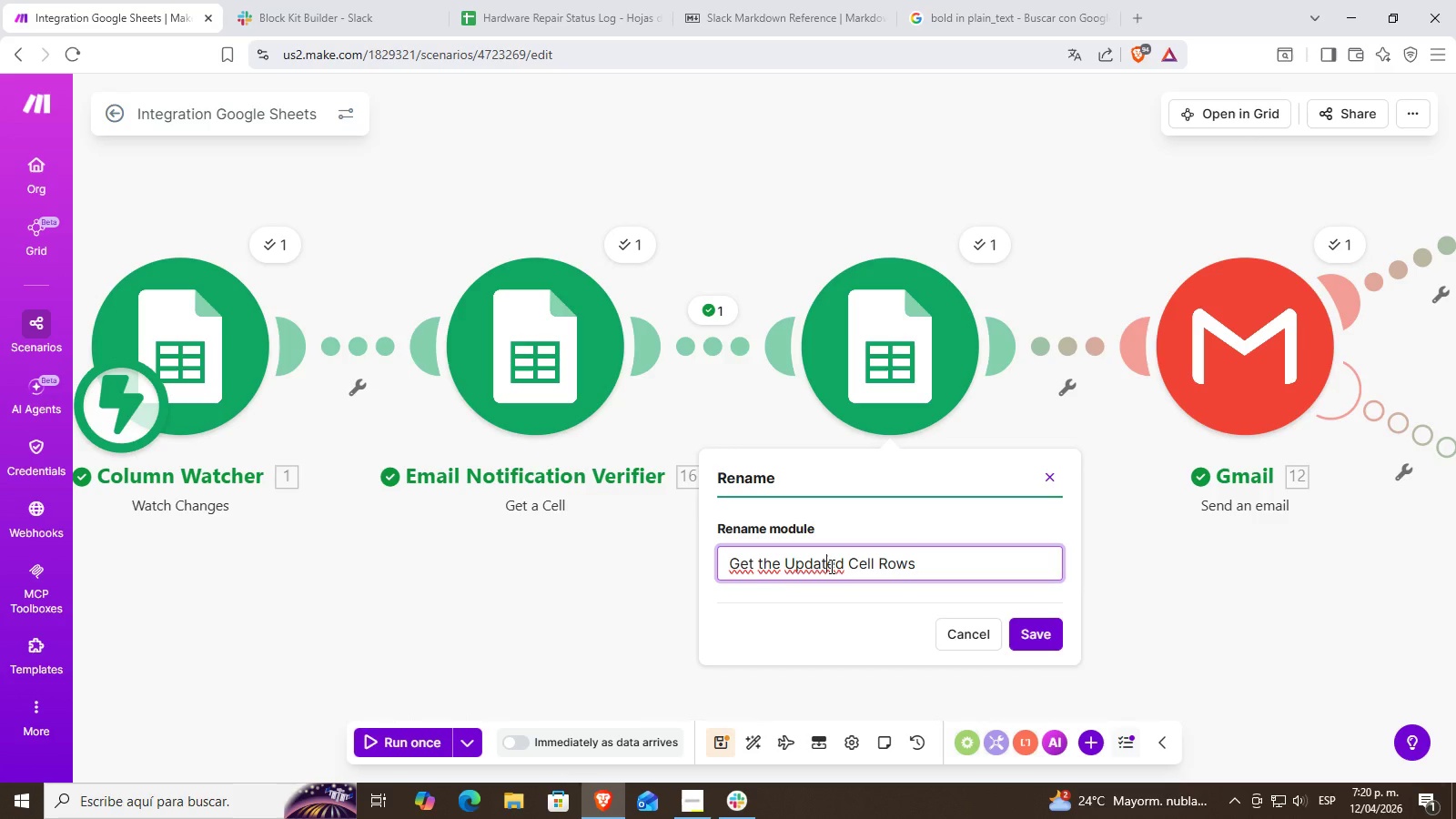 
triple_click([830, 566])
 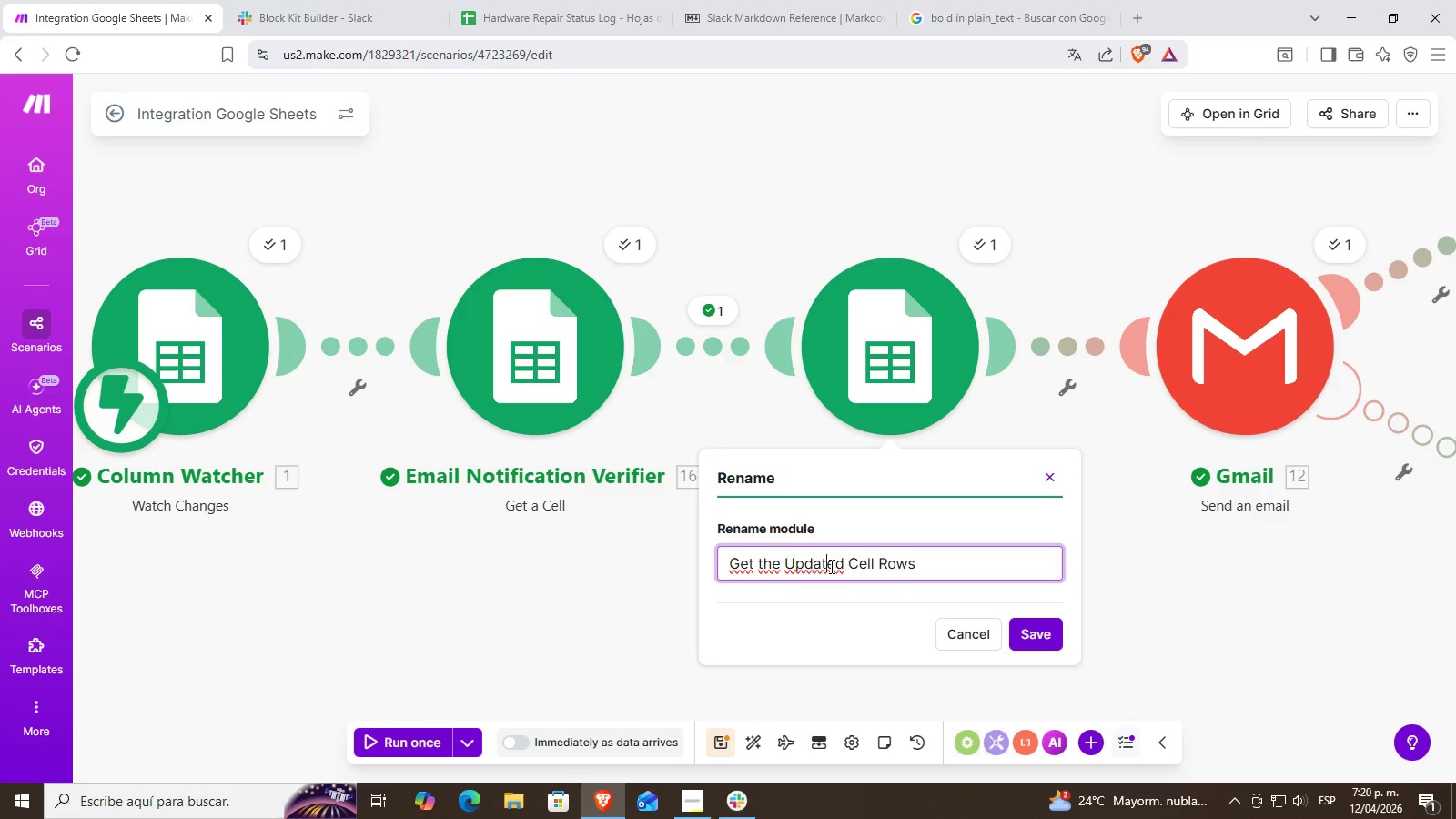 
triple_click([830, 566])
 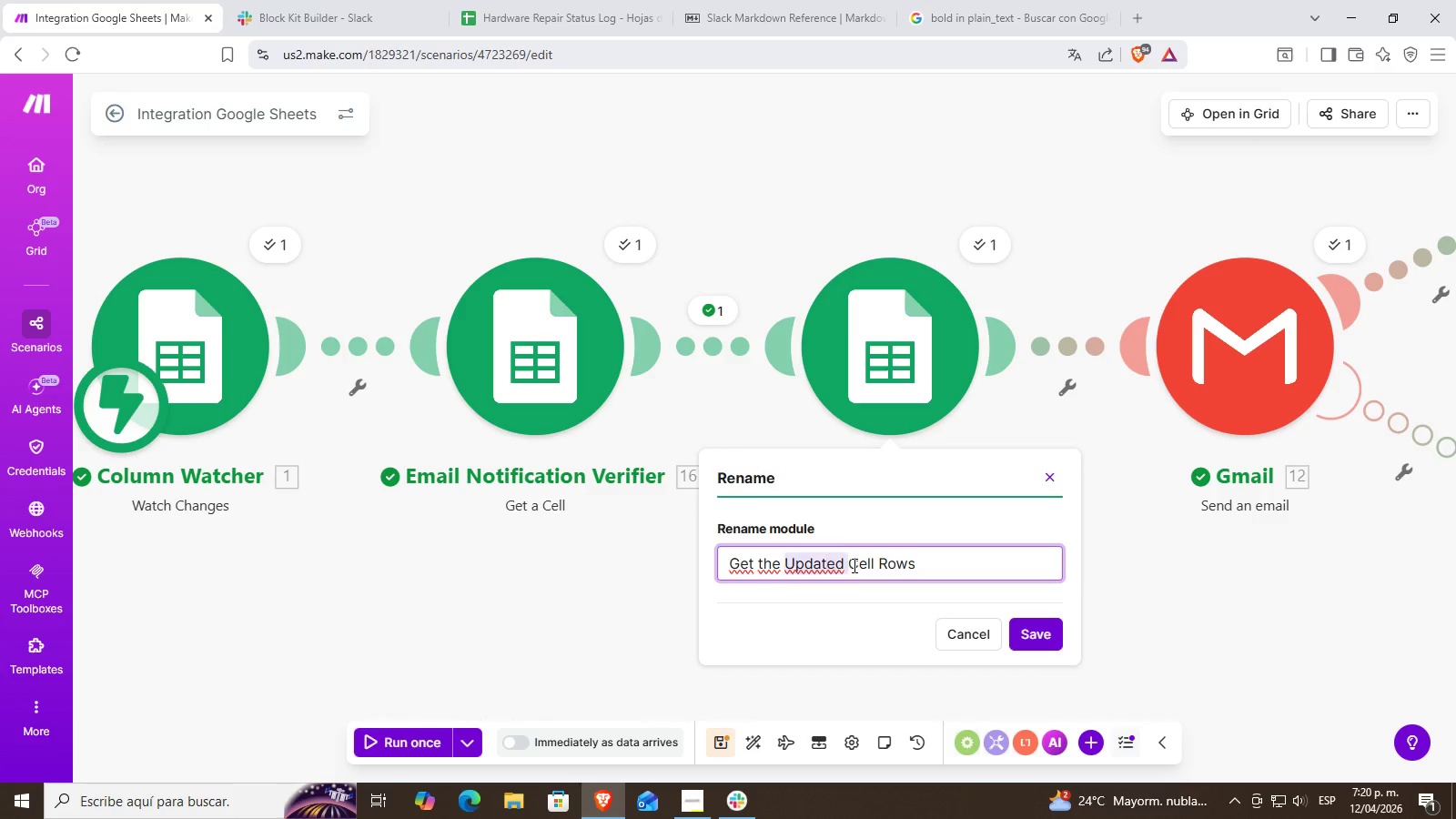 
triple_click([853, 565])
 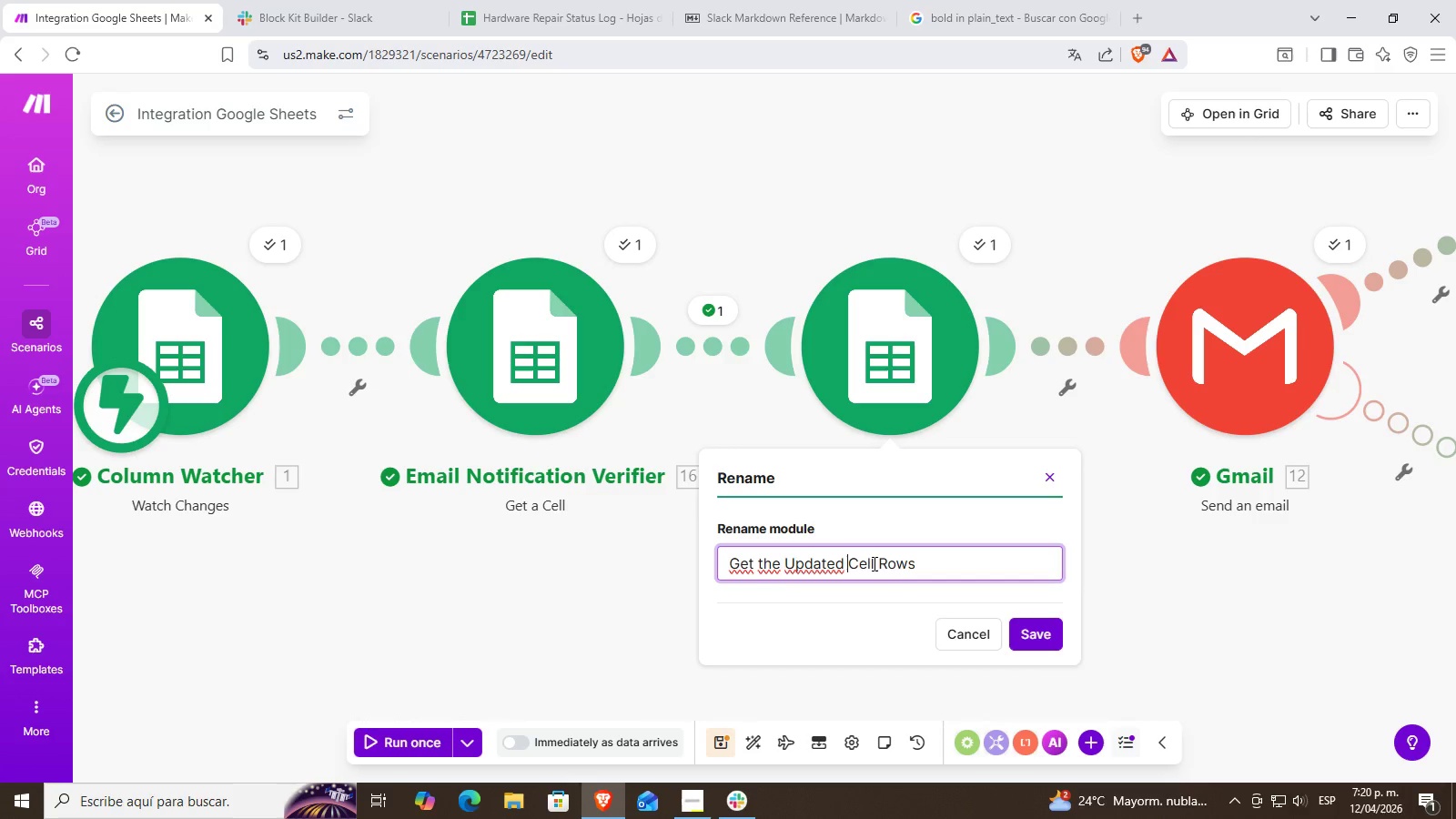 
triple_click([875, 563])
 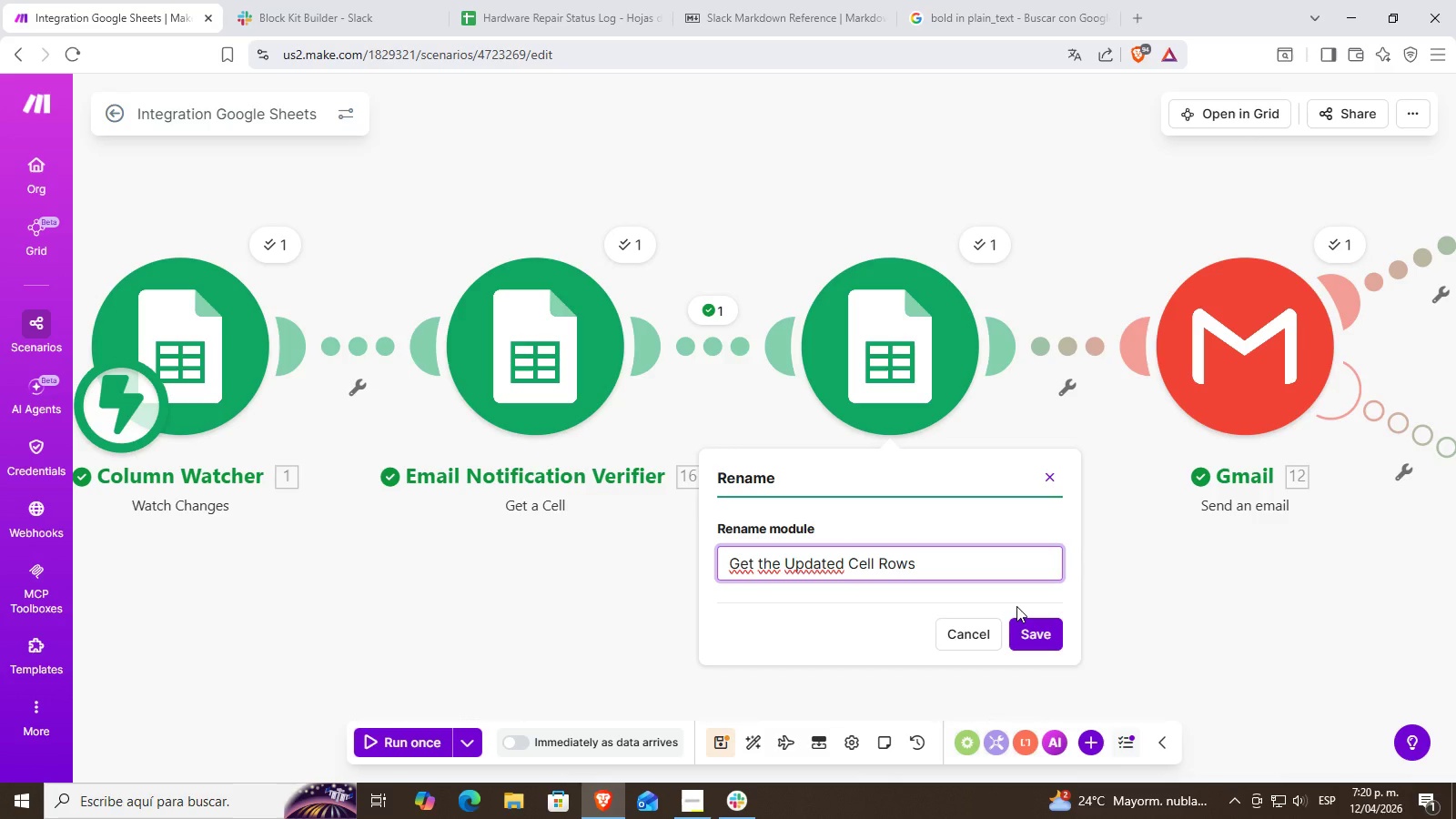 
wait(8.89)
 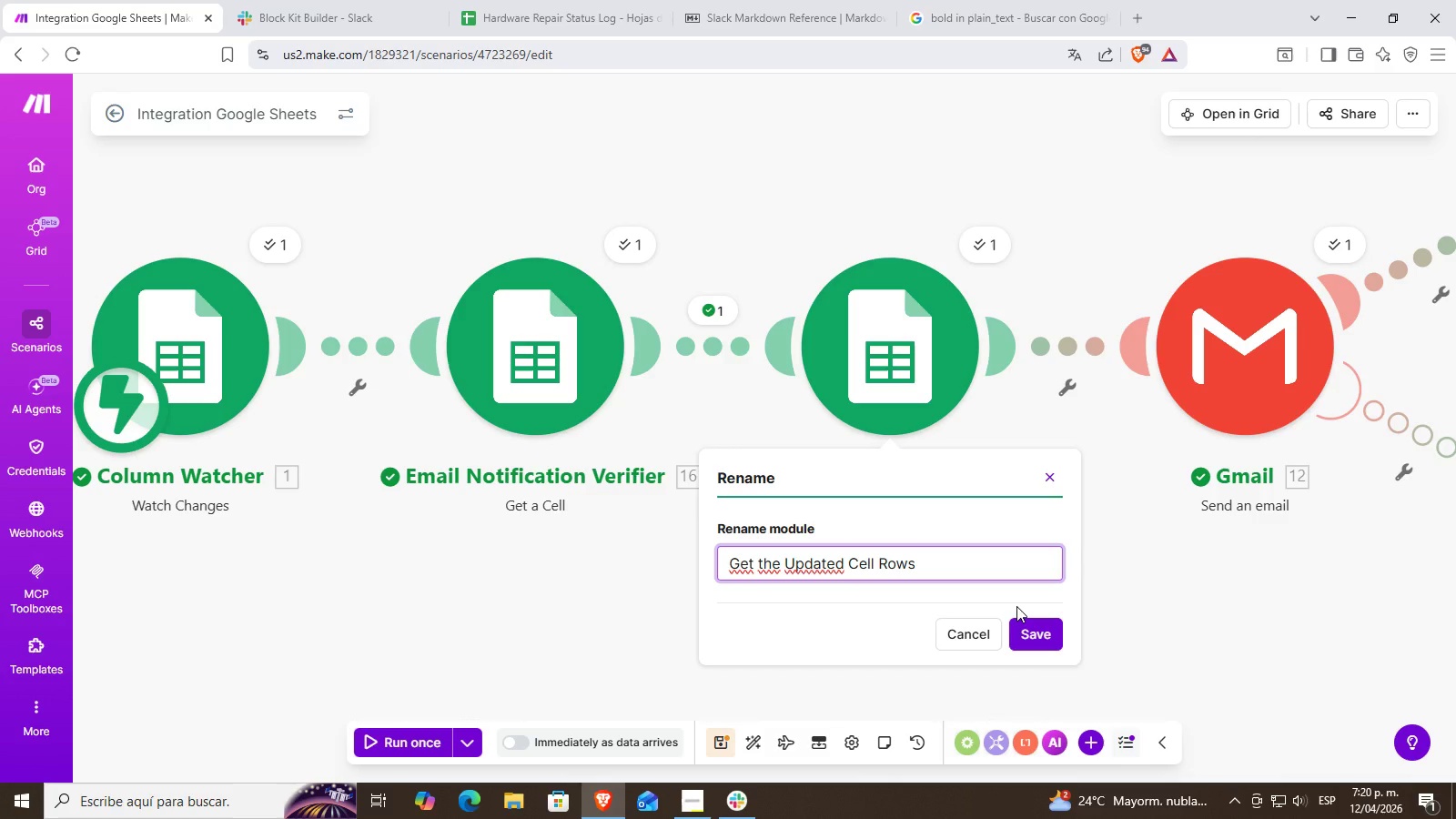 
key(0)
 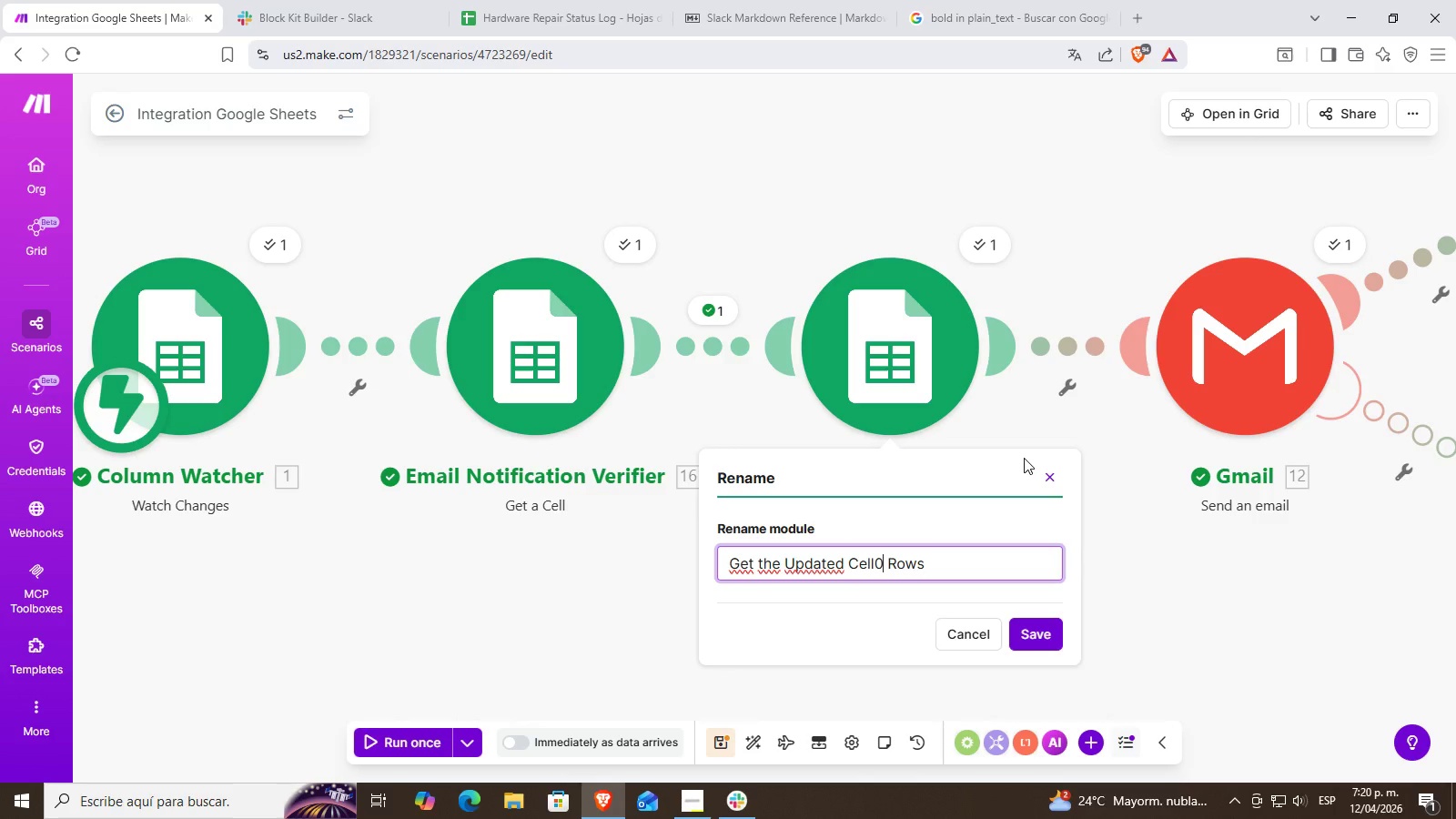 
key(Backspace)
 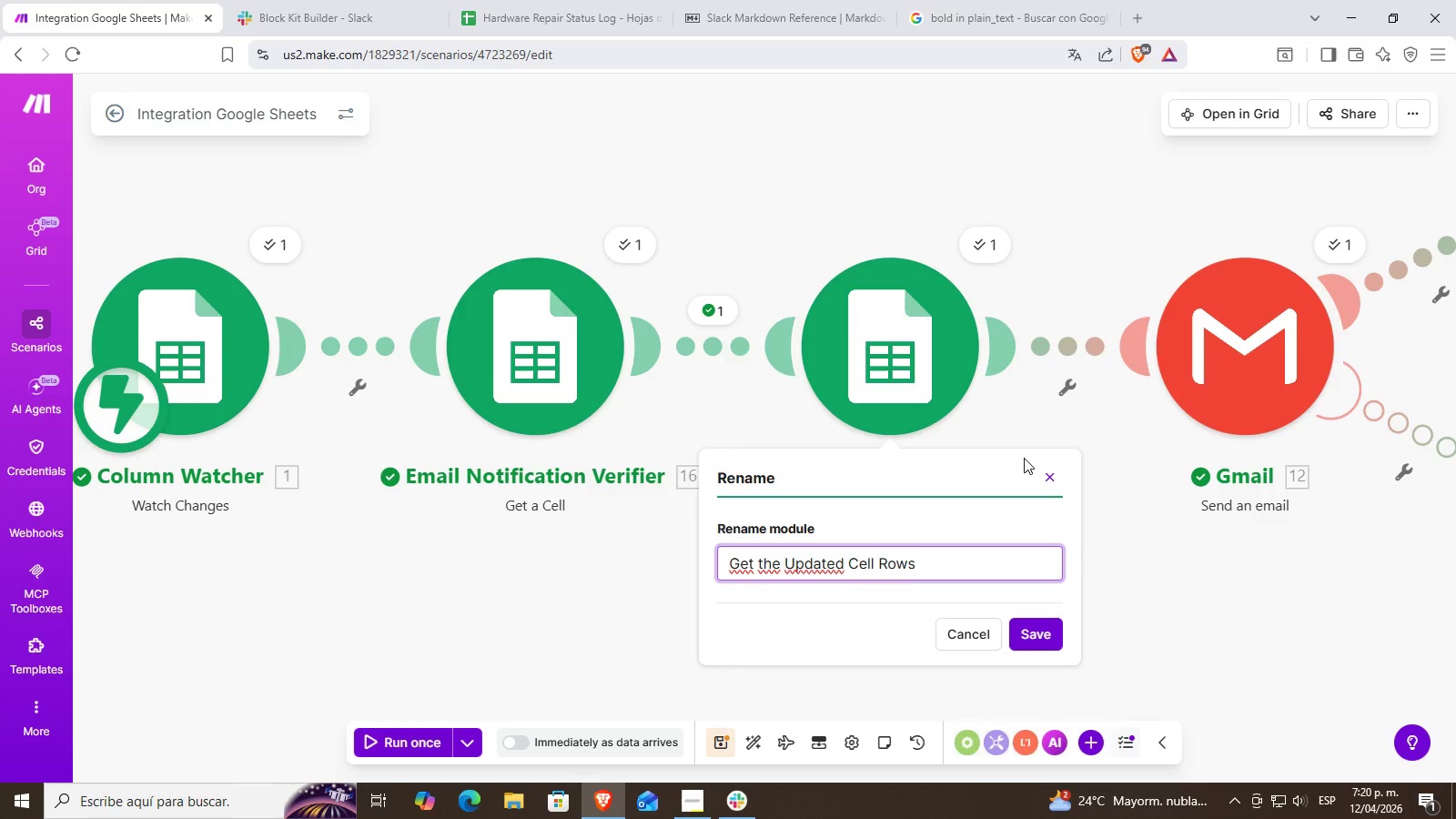 
key(BracketLeft)
 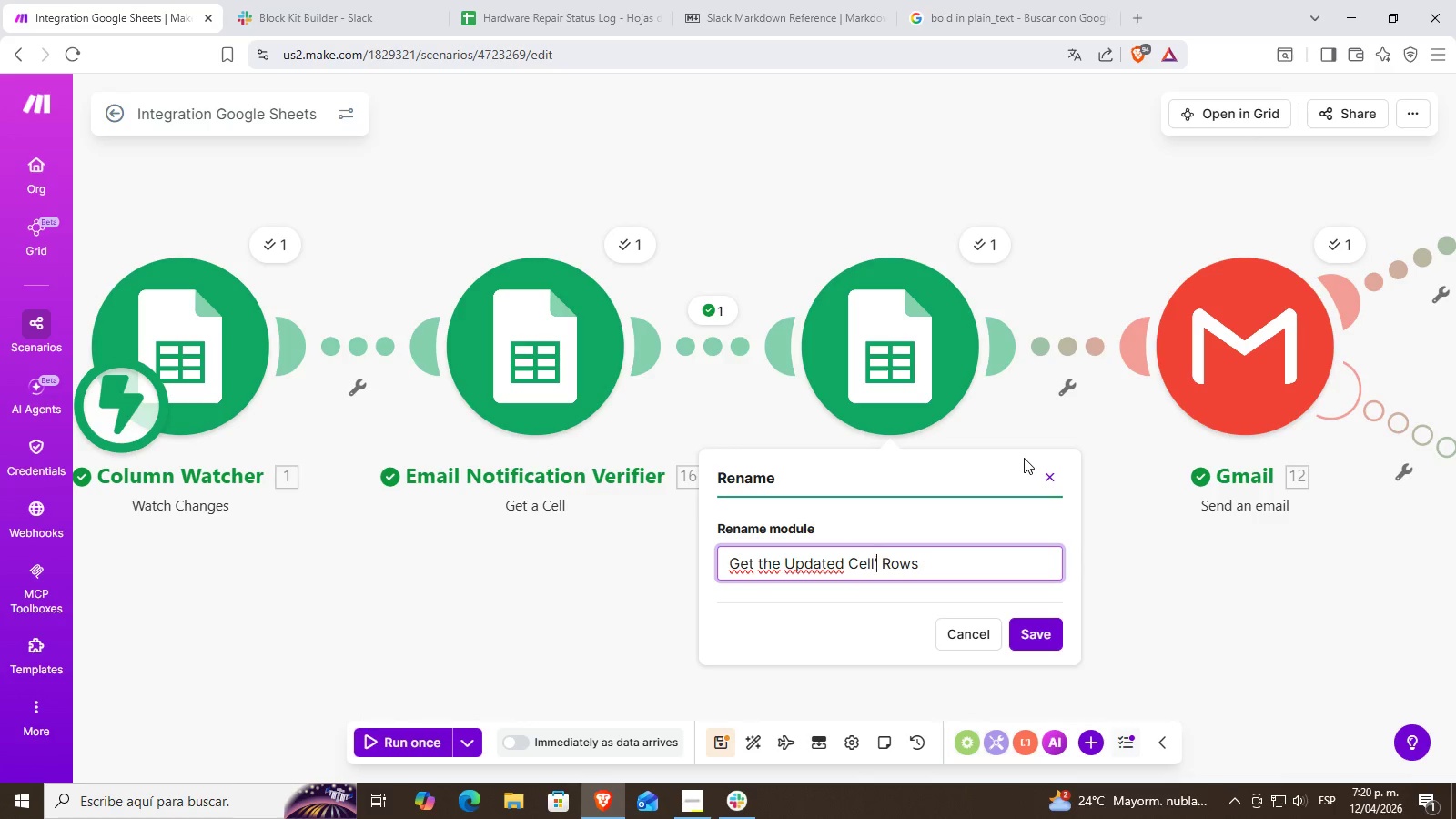 
key(S)
 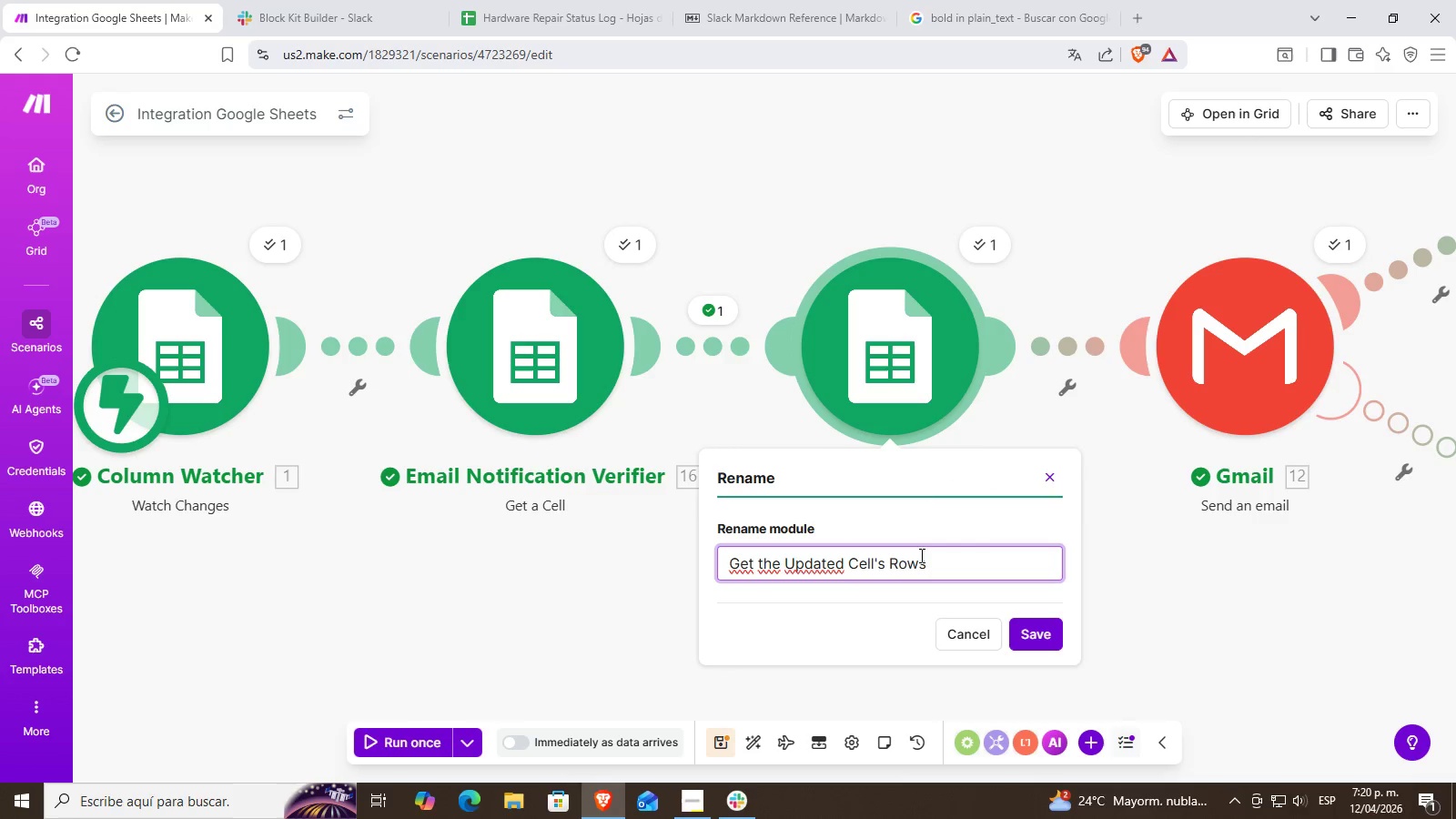 
wait(5.16)
 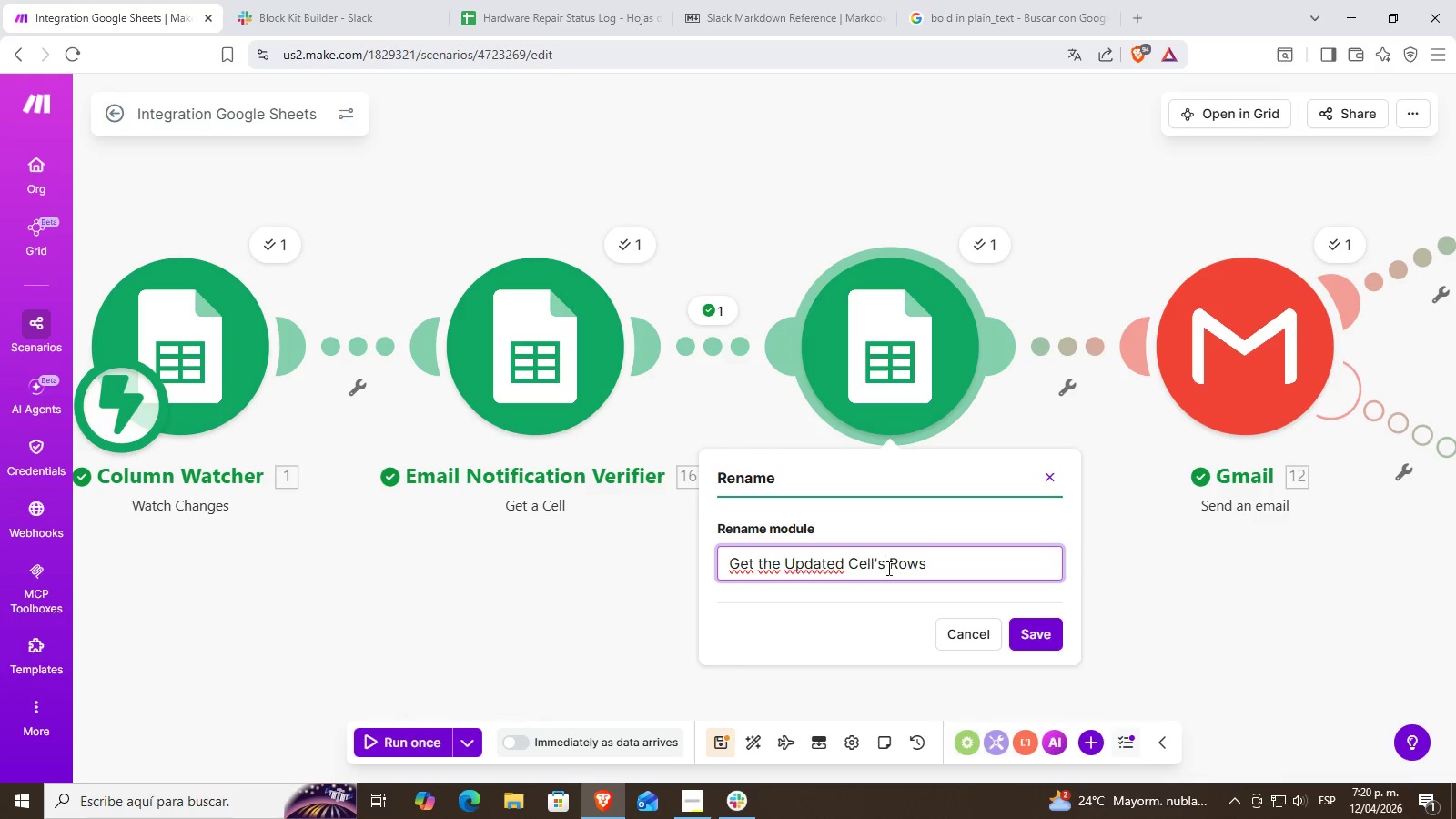 
left_click_drag(start_coordinate=[943, 561], to_coordinate=[768, 560])
 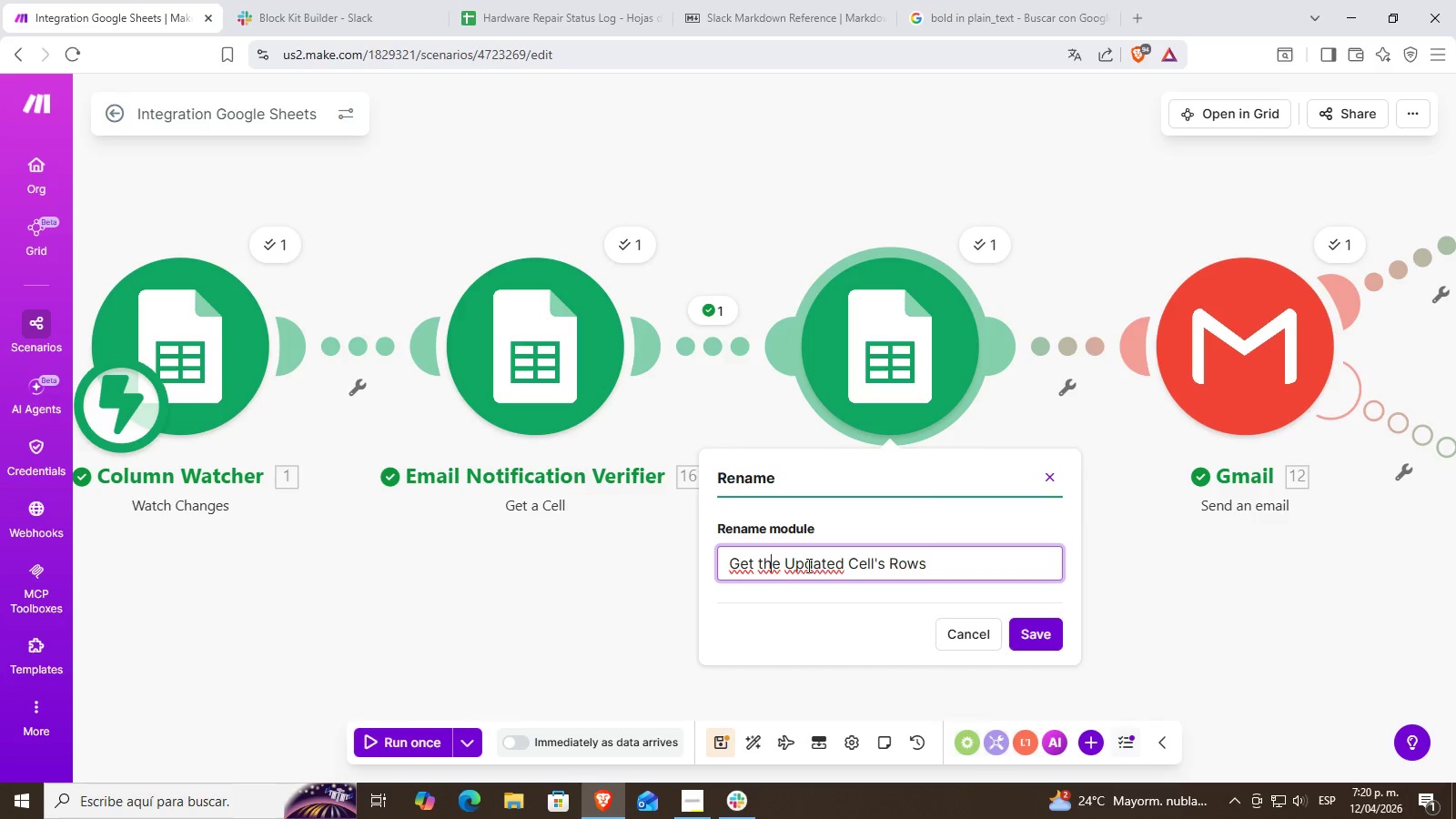 
double_click([884, 572])
 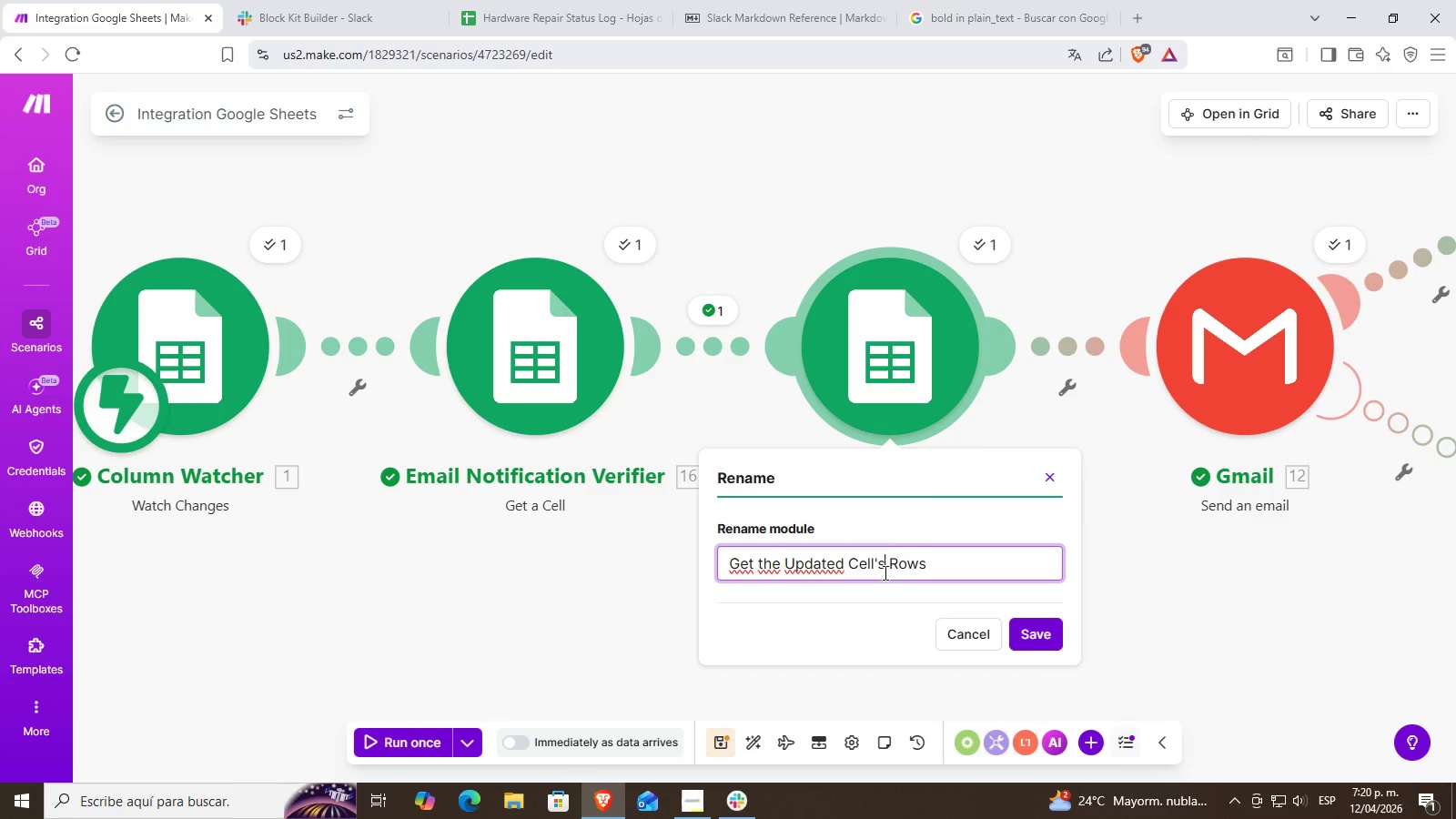 
triple_click([884, 572])
 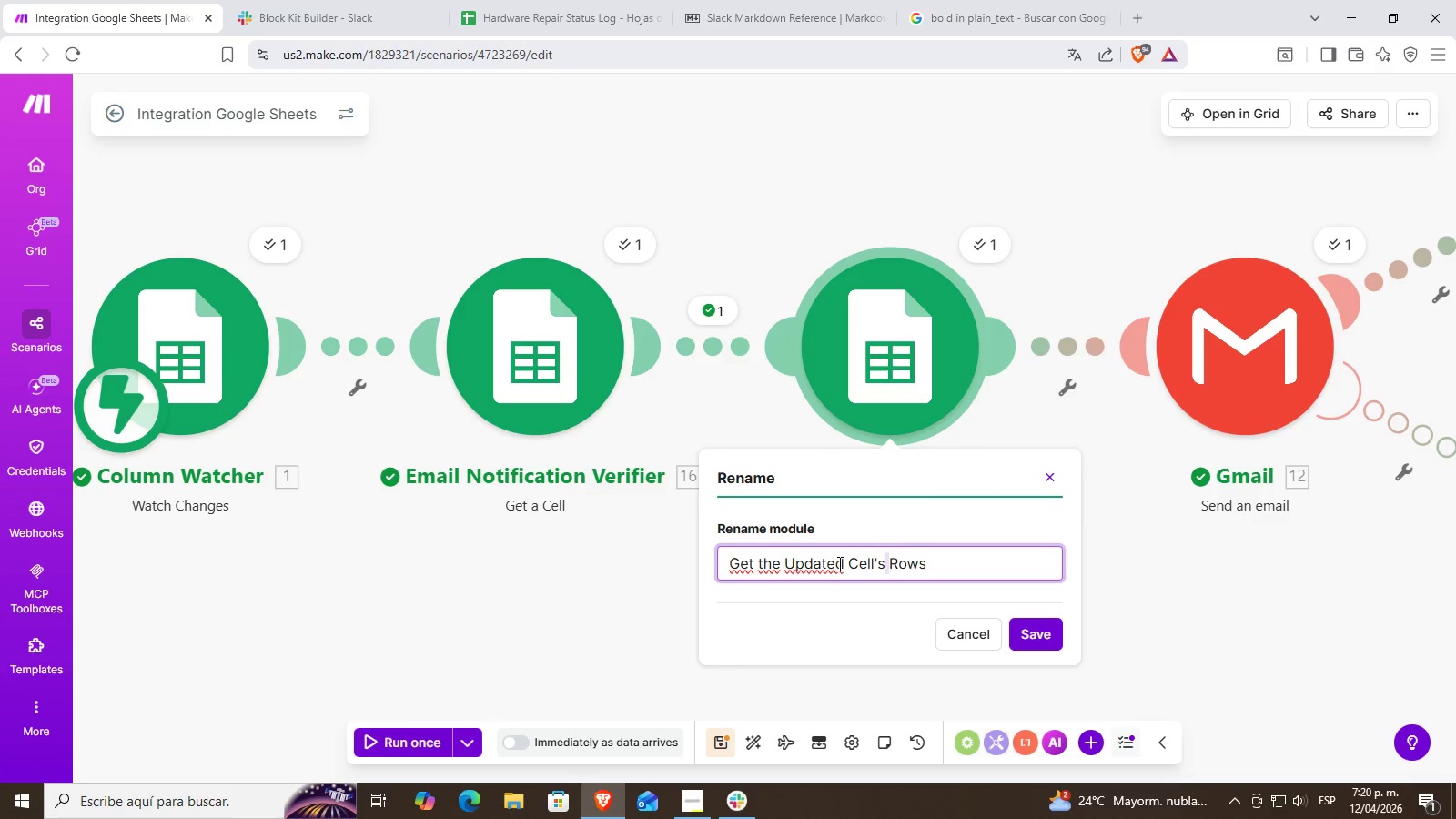 
double_click([878, 561])
 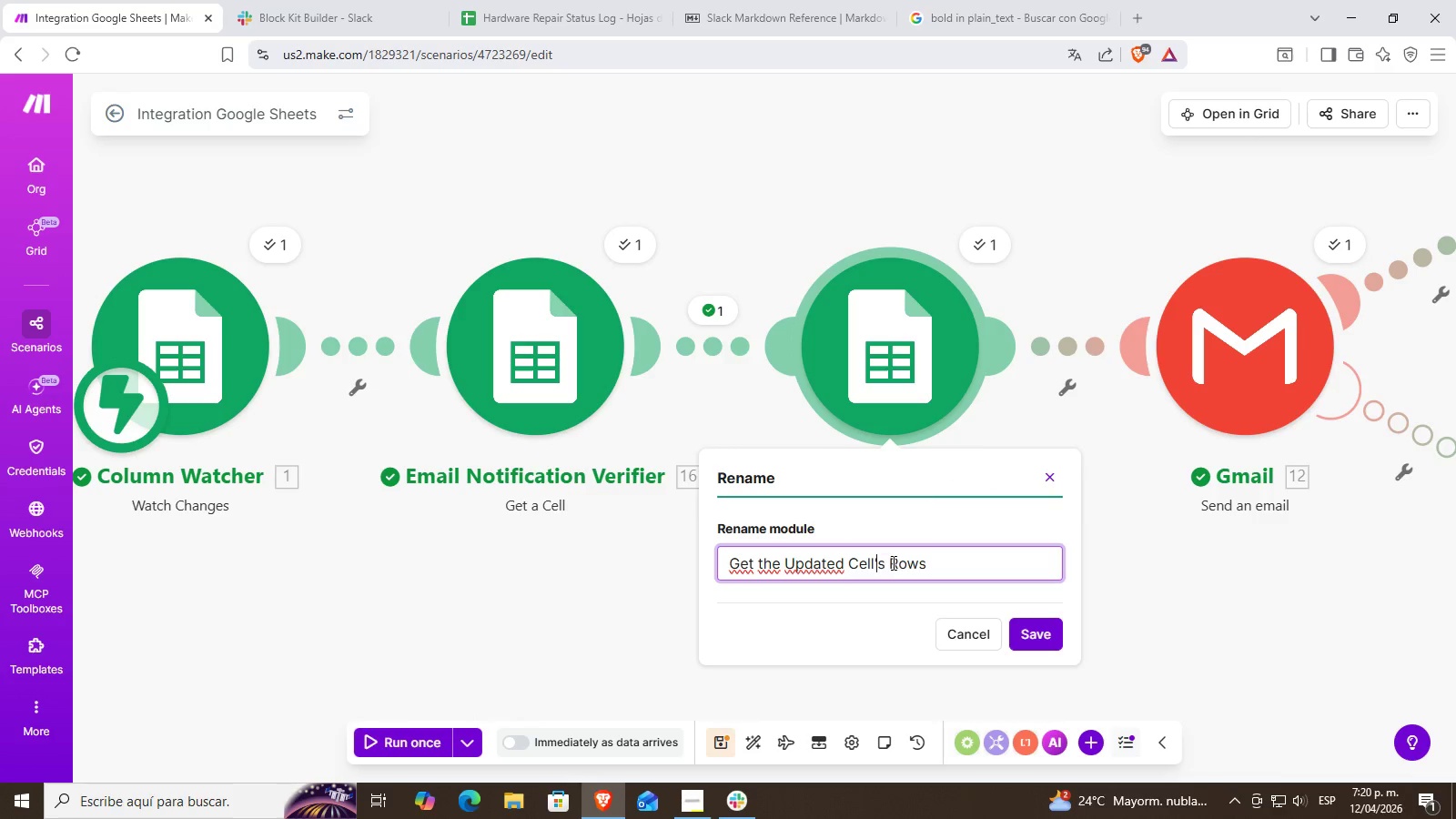 
triple_click([892, 562])
 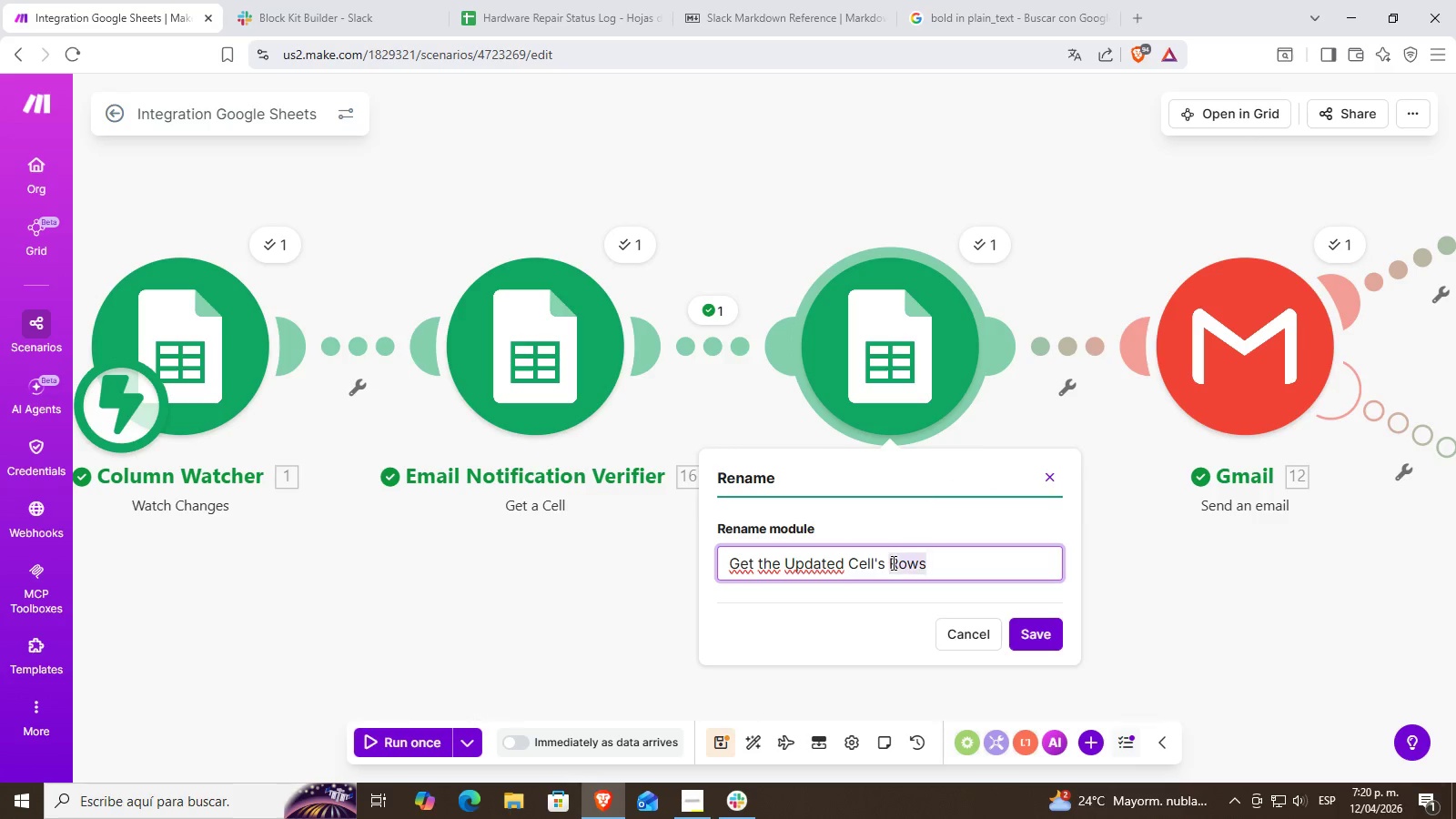 
triple_click([892, 562])
 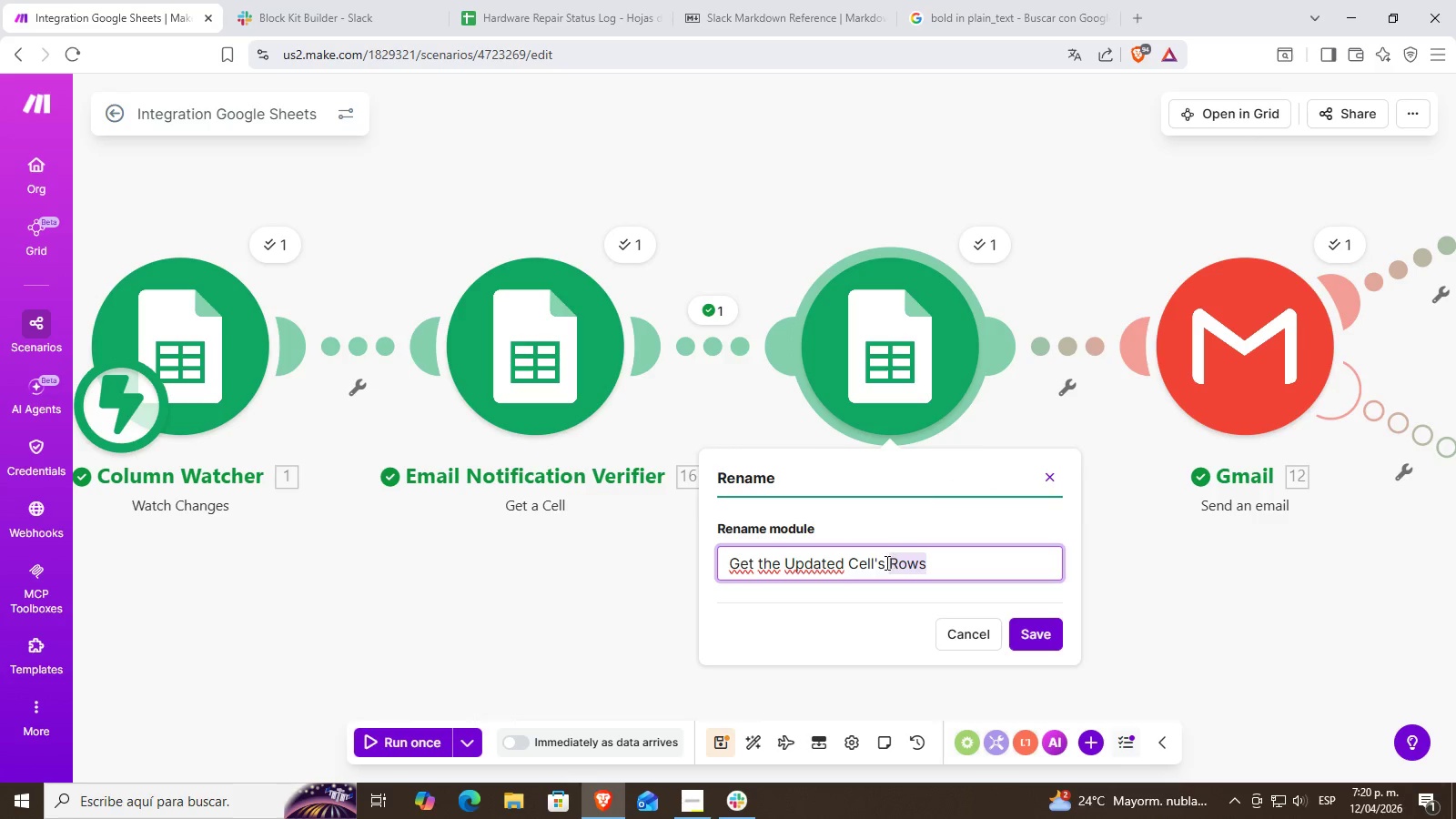 
triple_click([884, 562])
 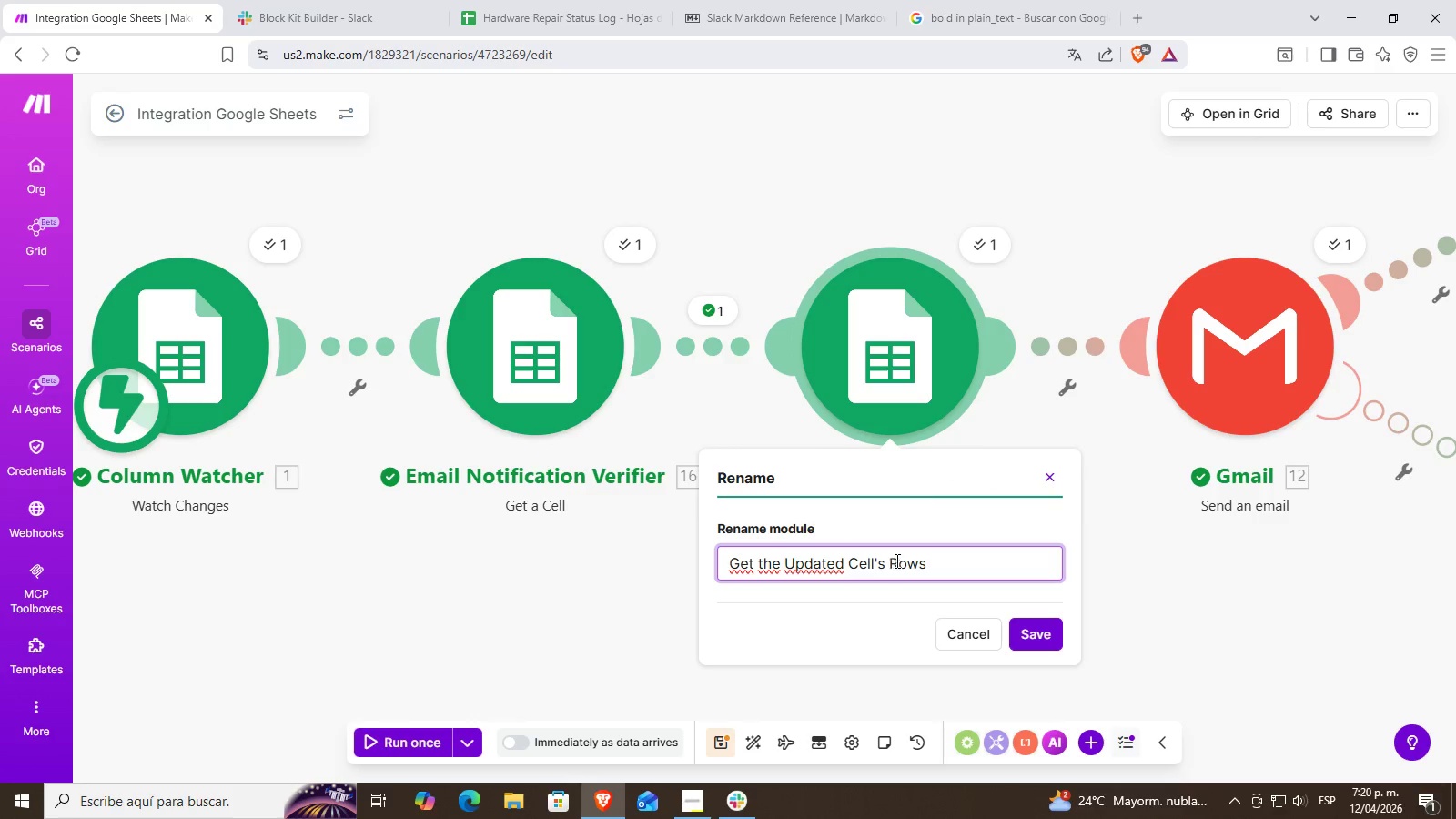 
left_click([869, 596])
 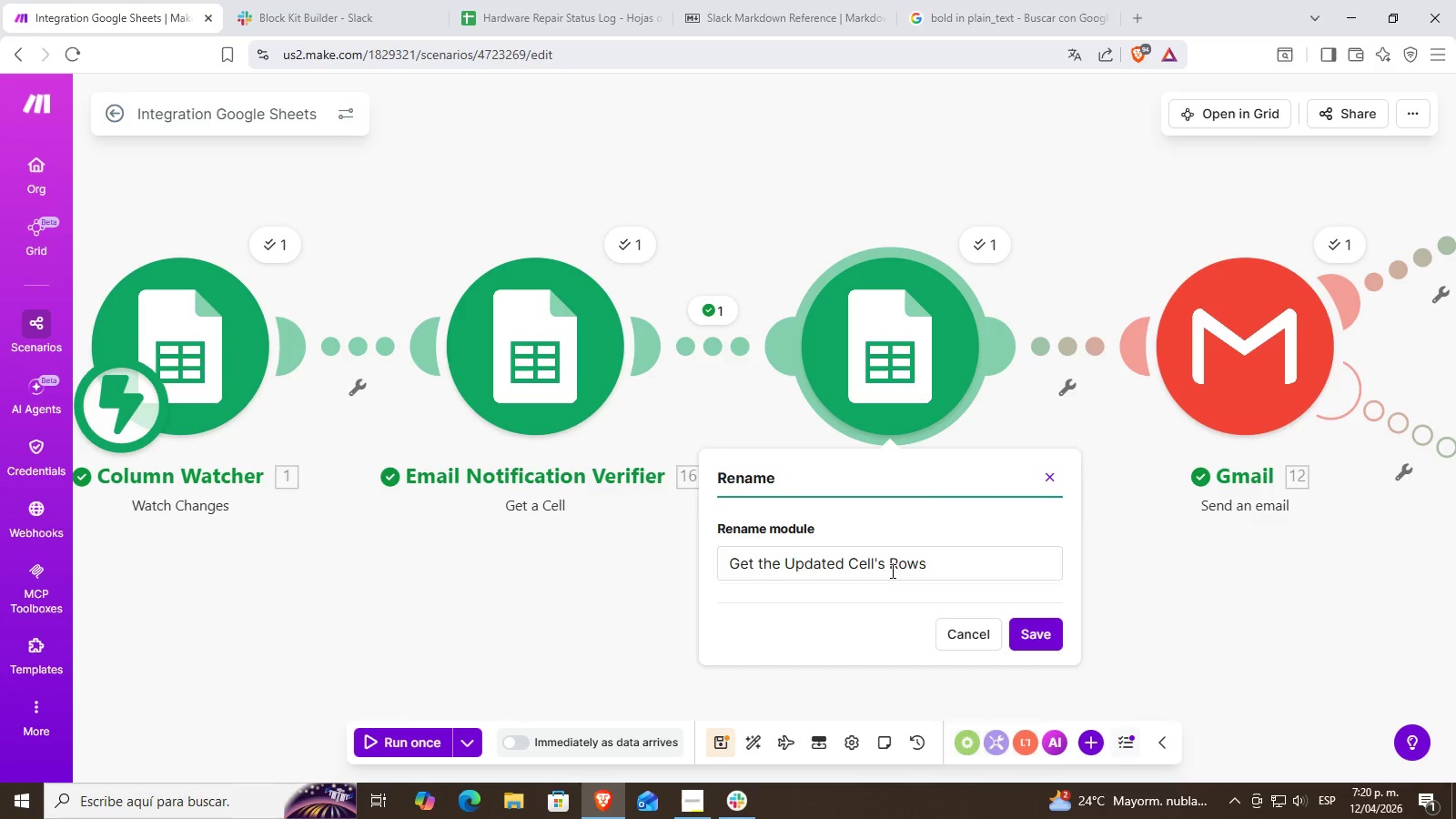 
left_click([891, 562])
 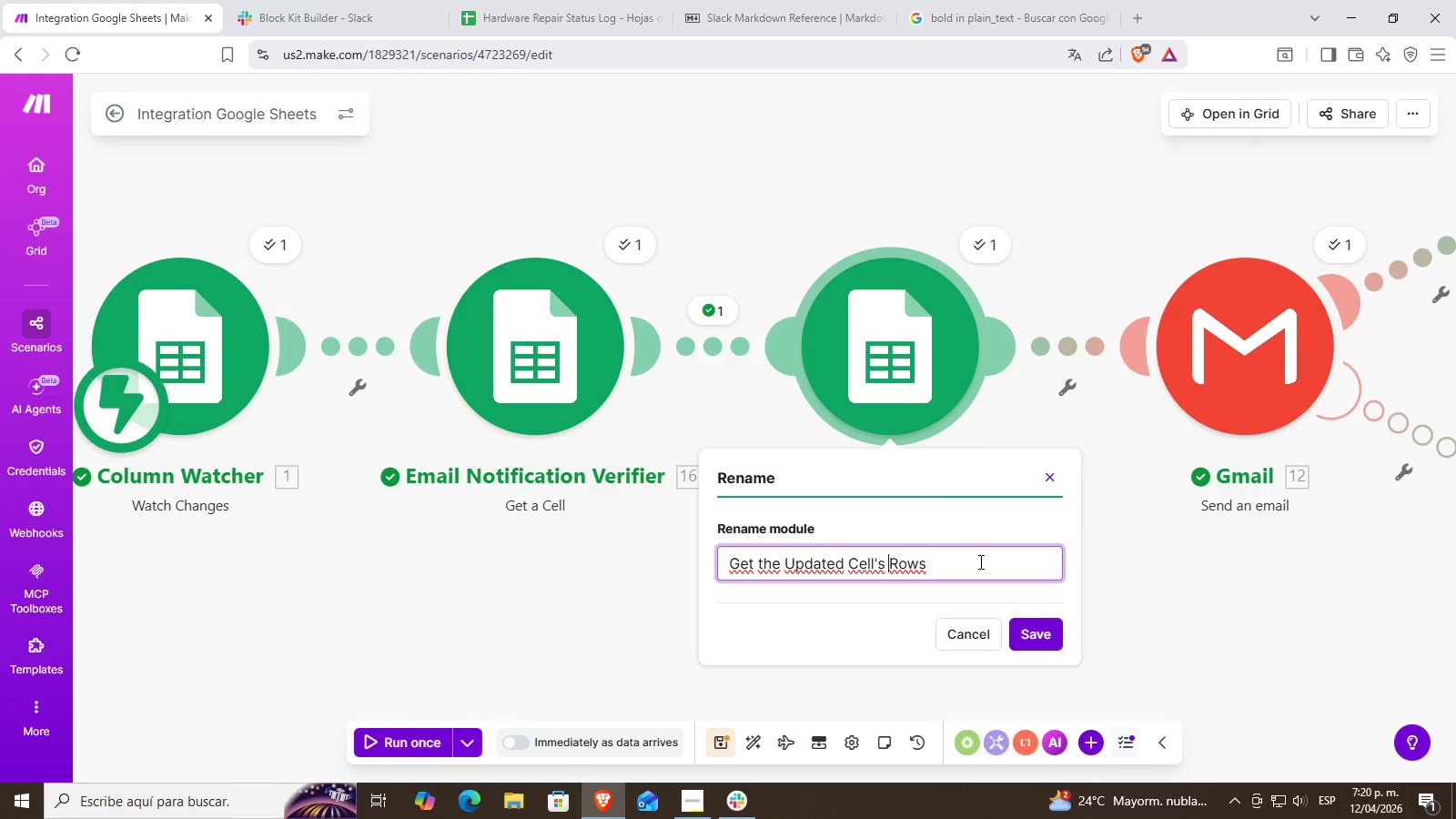 
left_click([977, 566])
 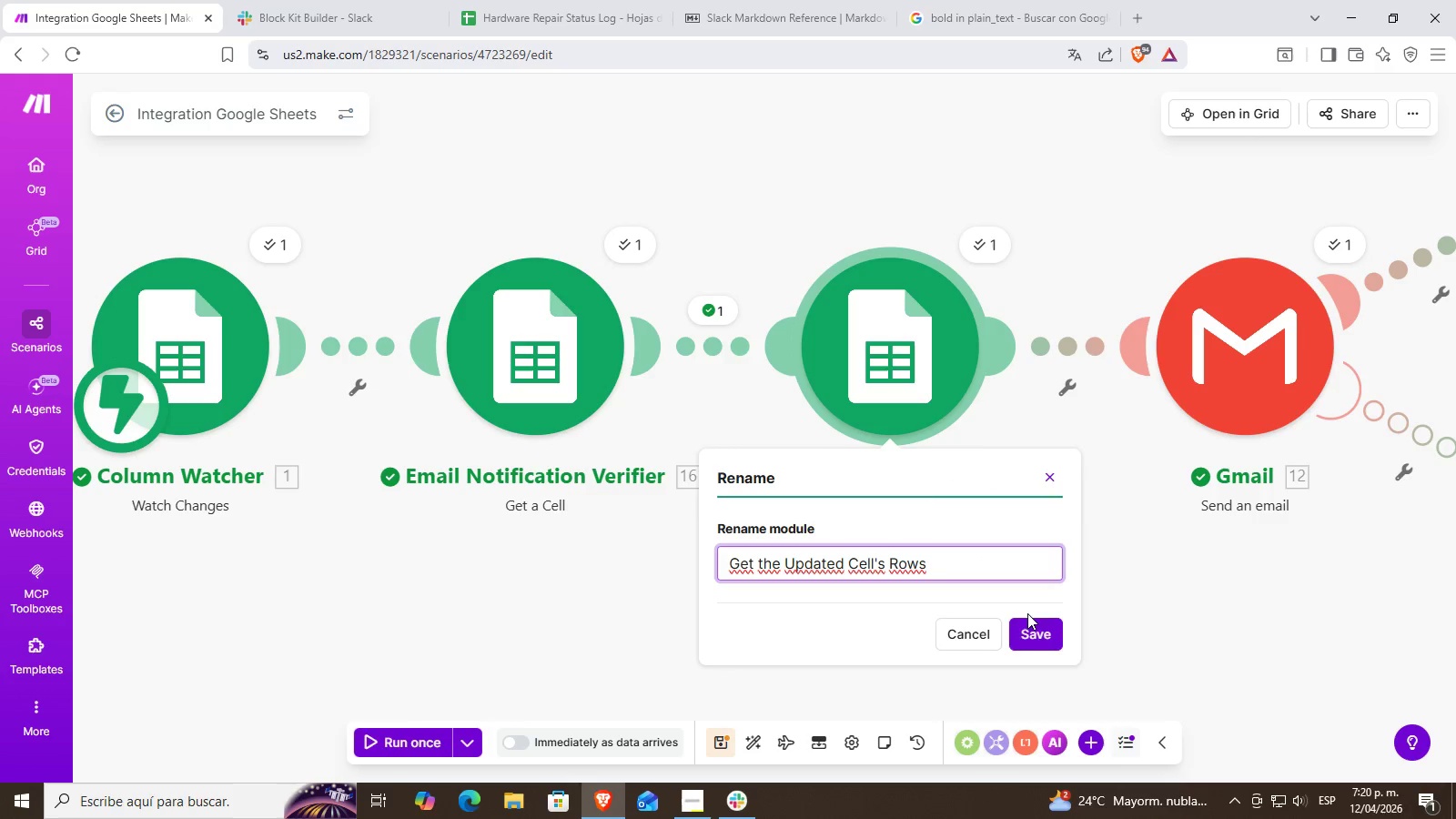 
double_click([1032, 645])
 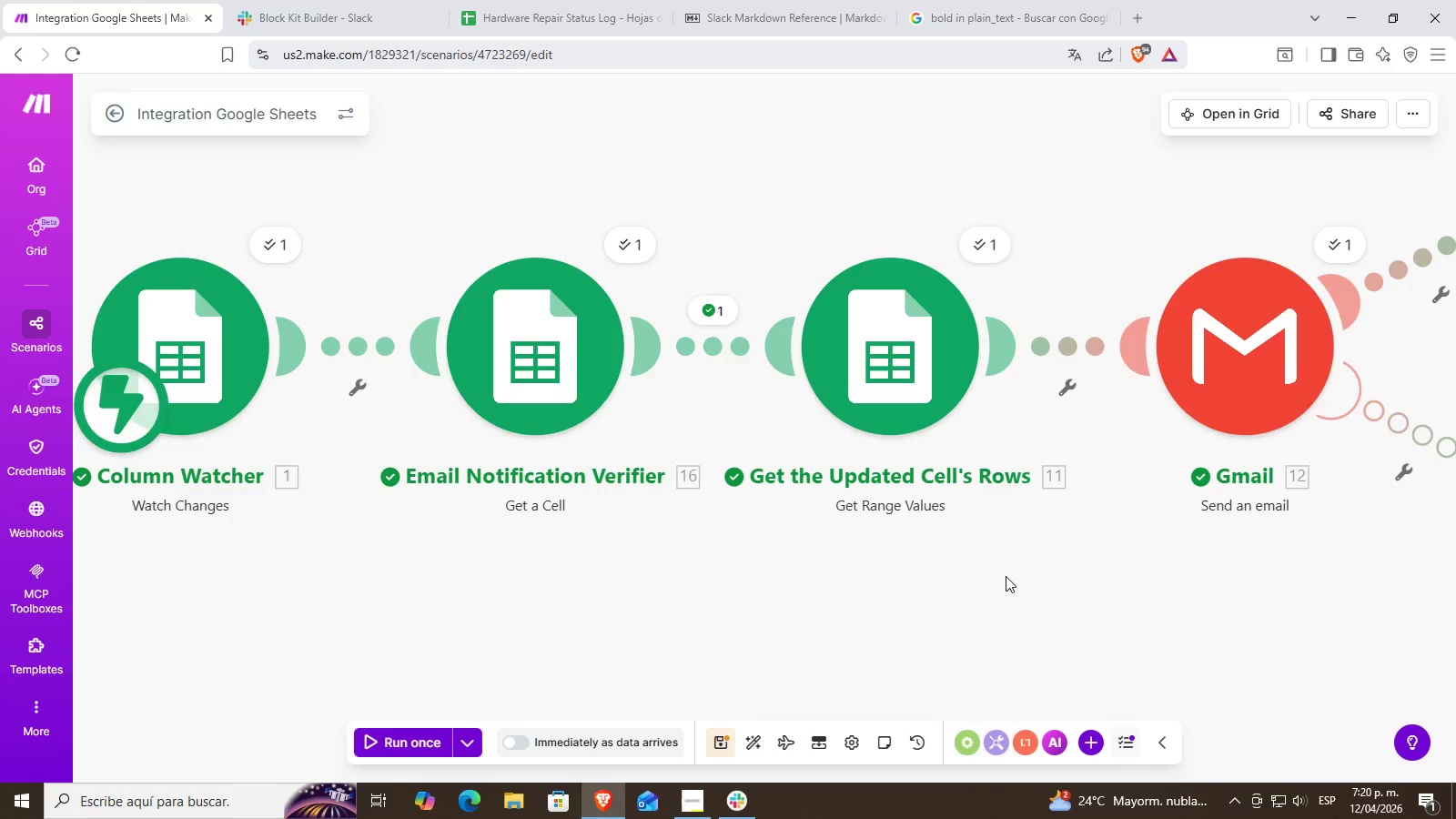 
left_click_drag(start_coordinate=[994, 598], to_coordinate=[792, 600])
 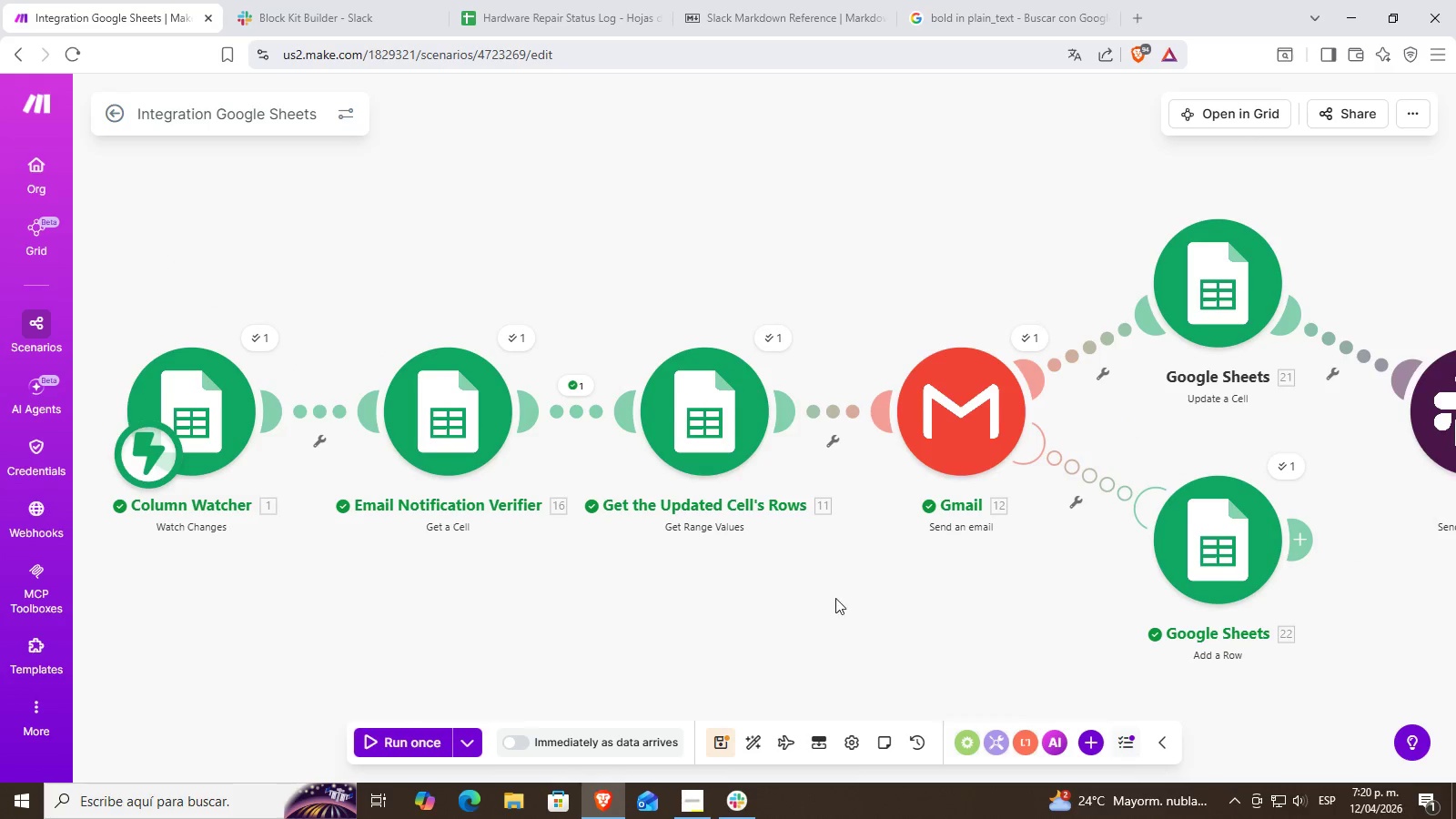 
scroll: coordinate [1006, 575], scroll_direction: down, amount: 3.0
 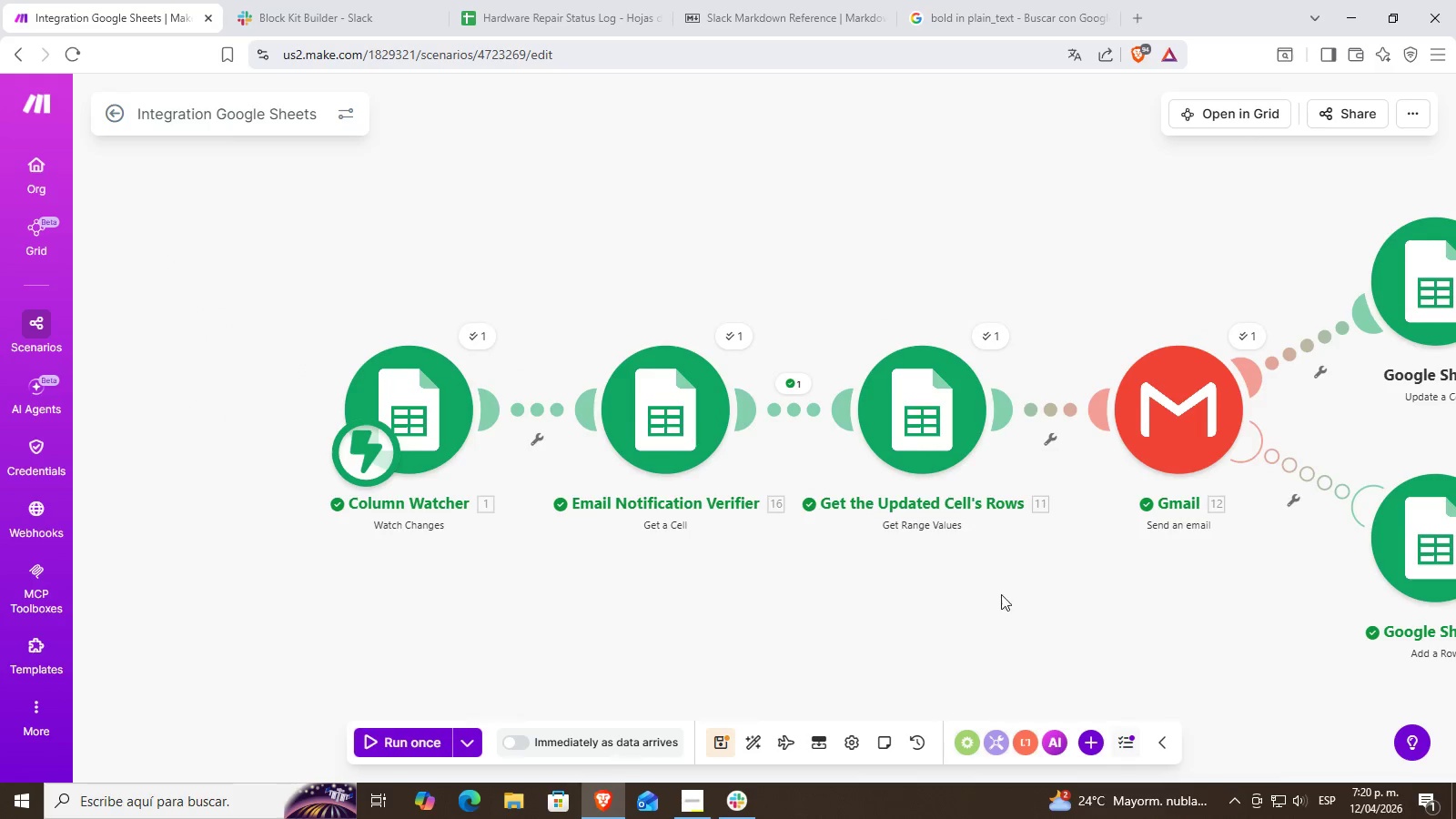 
left_click_drag(start_coordinate=[833, 598], to_coordinate=[765, 601])
 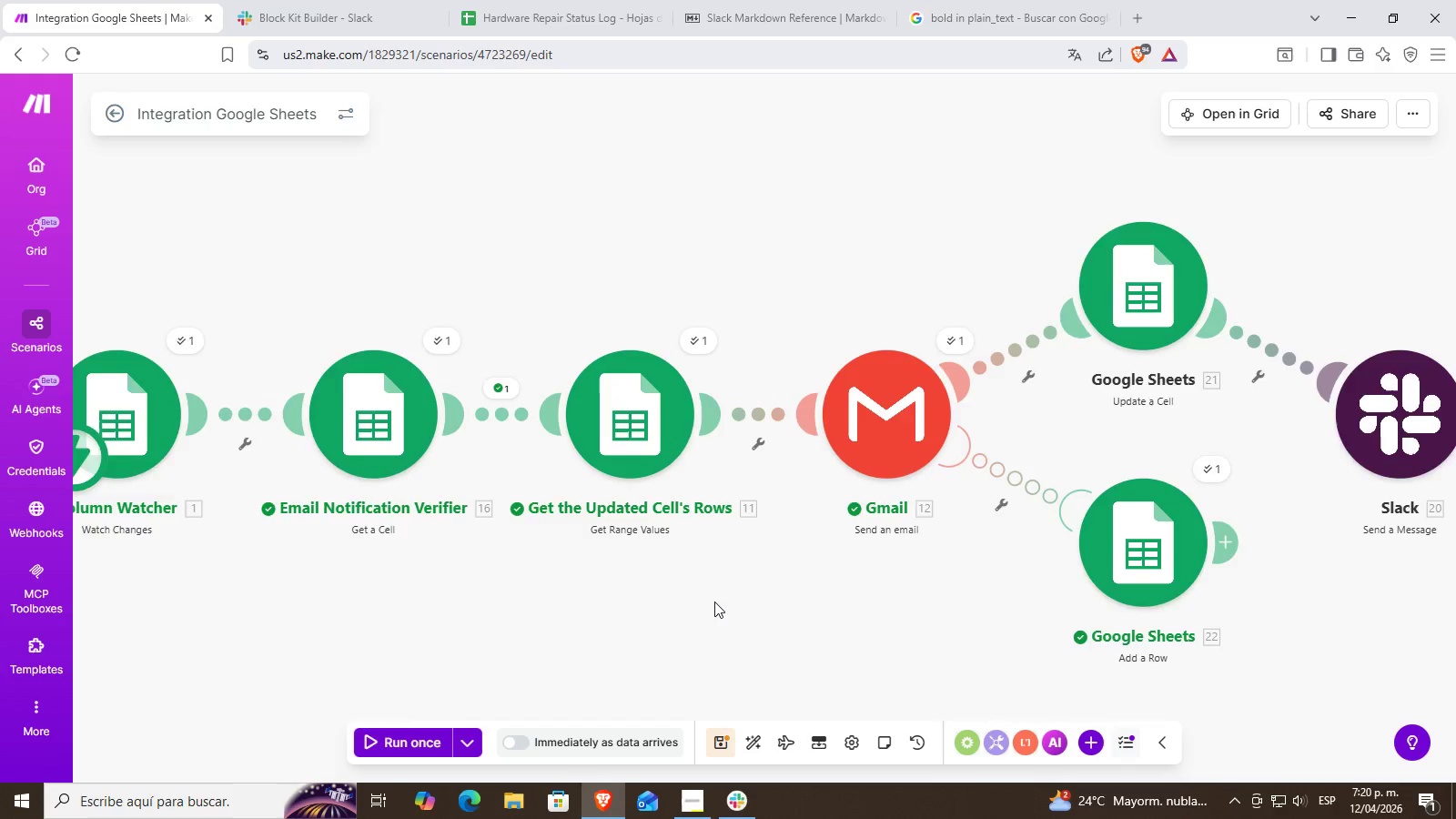 
left_click_drag(start_coordinate=[829, 612], to_coordinate=[664, 599])
 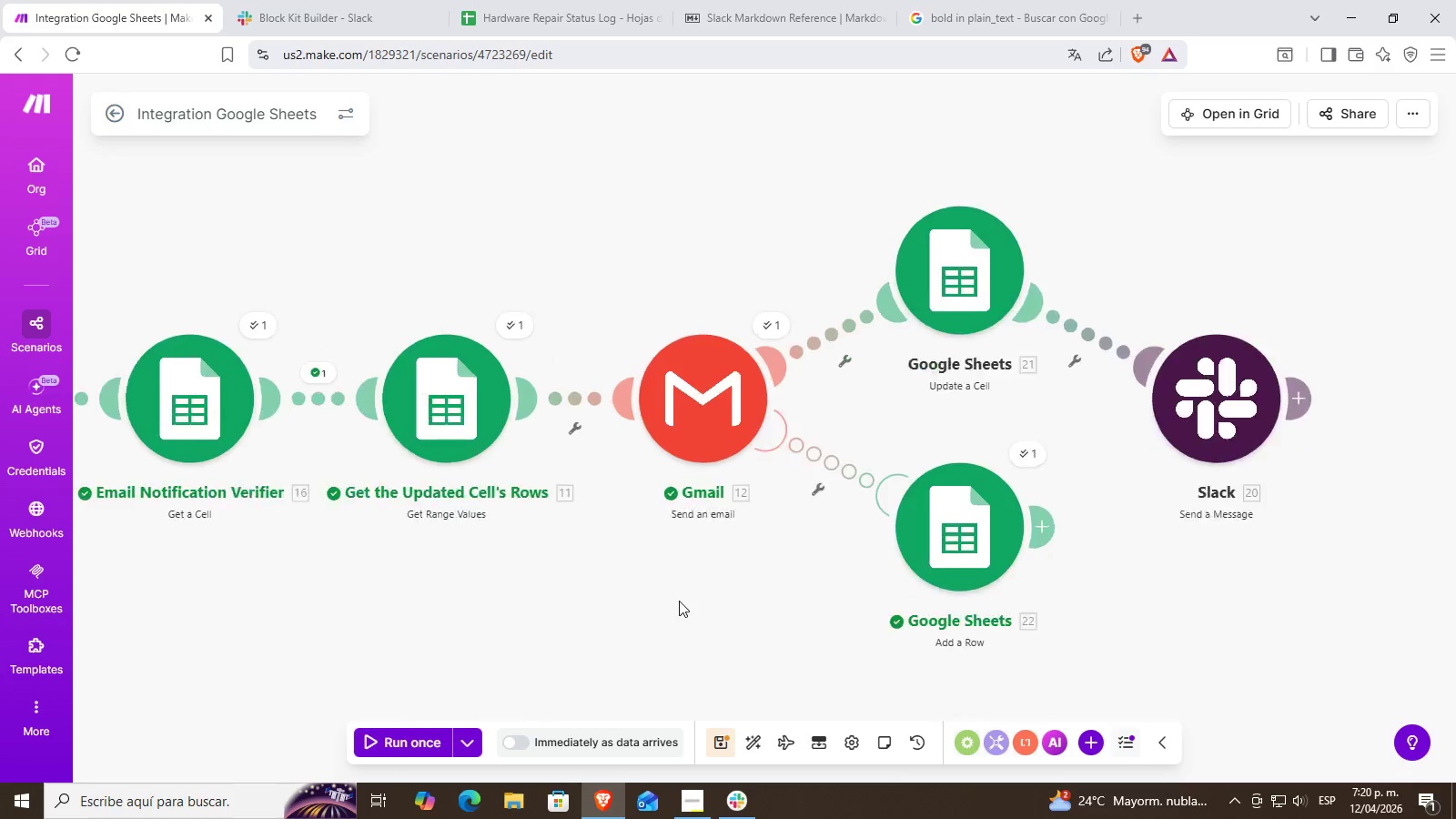 
scroll: coordinate [715, 601], scroll_direction: down, amount: 1.0
 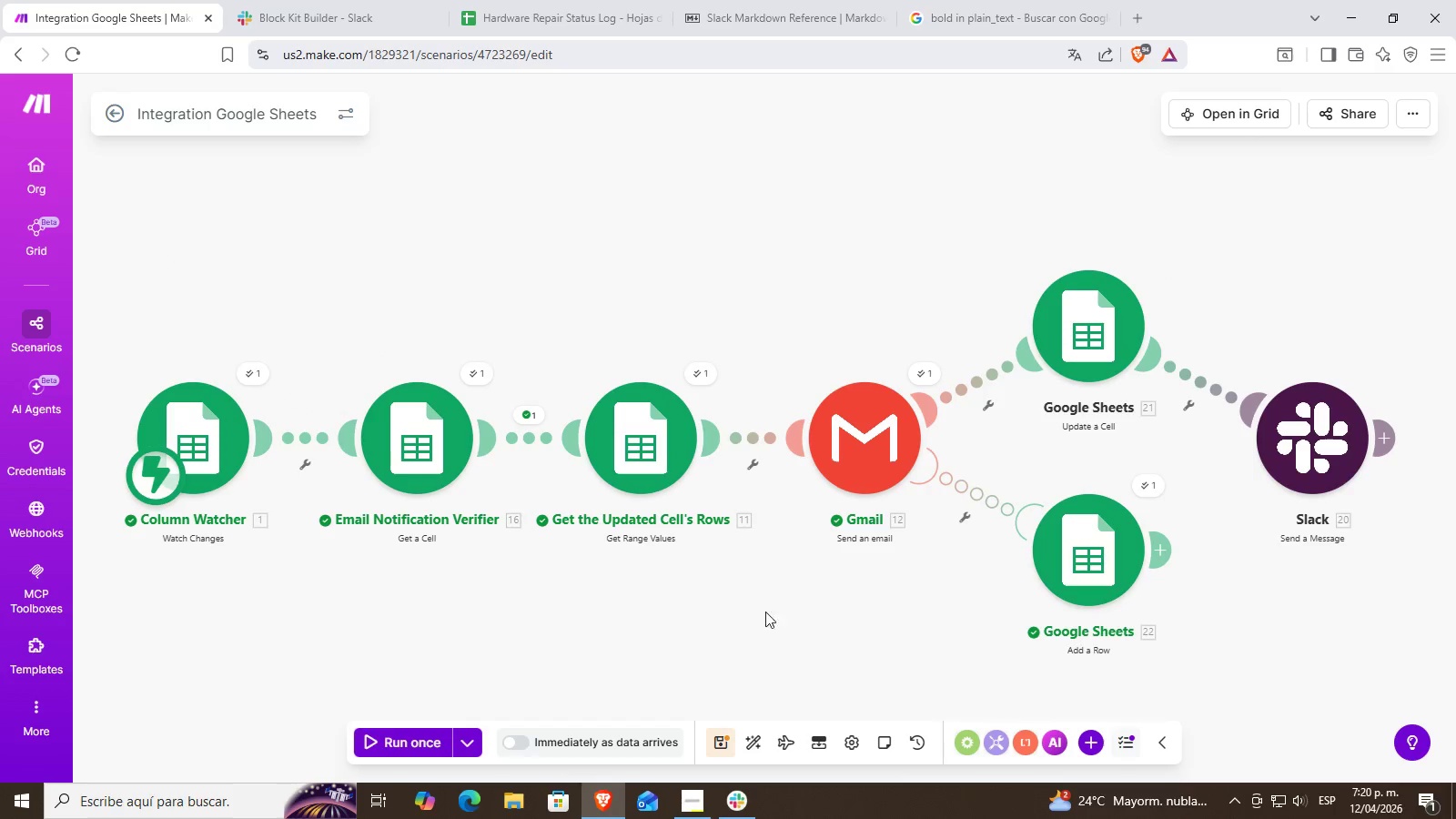 
scroll: coordinate [679, 601], scroll_direction: up, amount: 2.0
 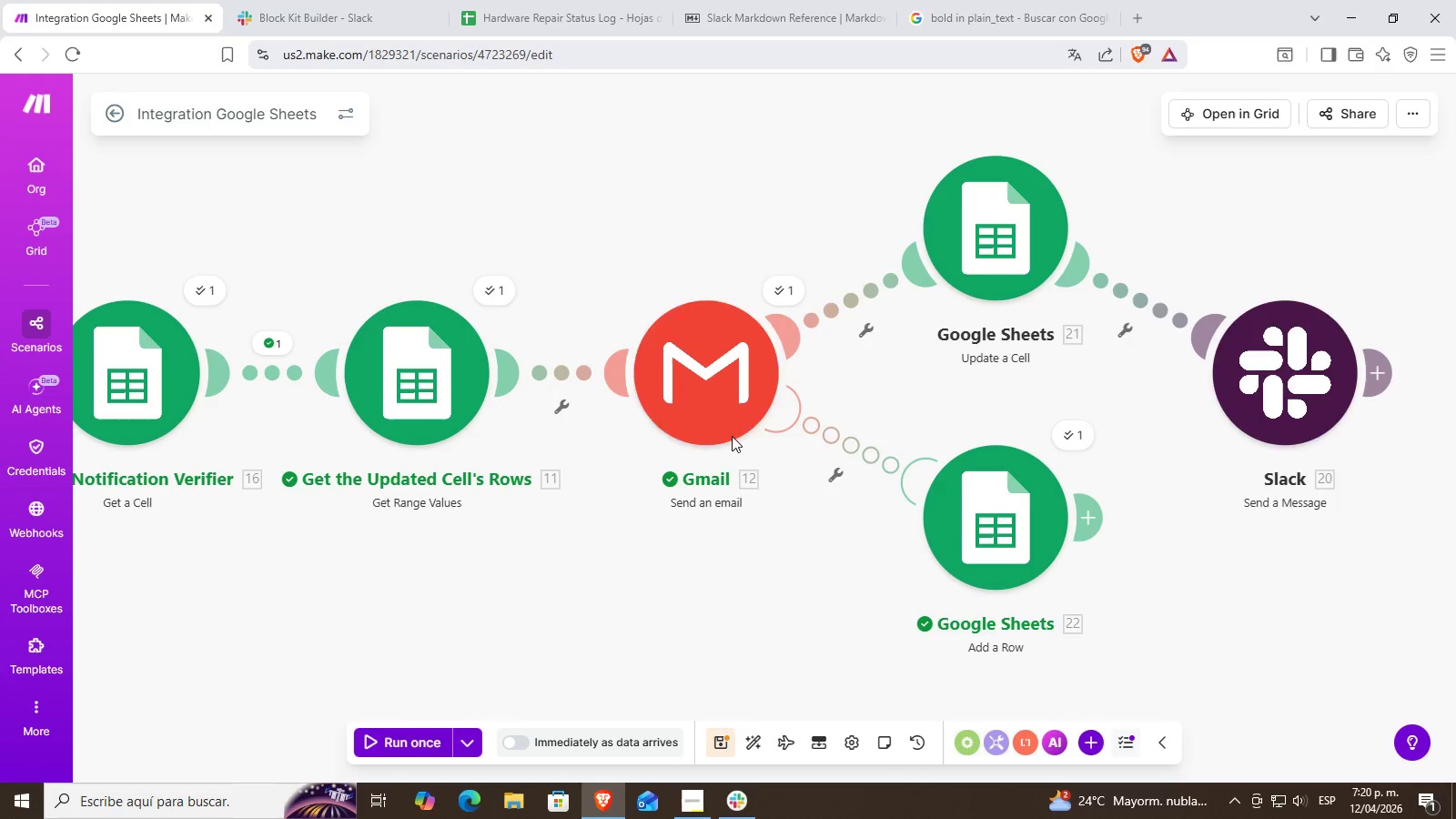 
right_click([726, 422])
 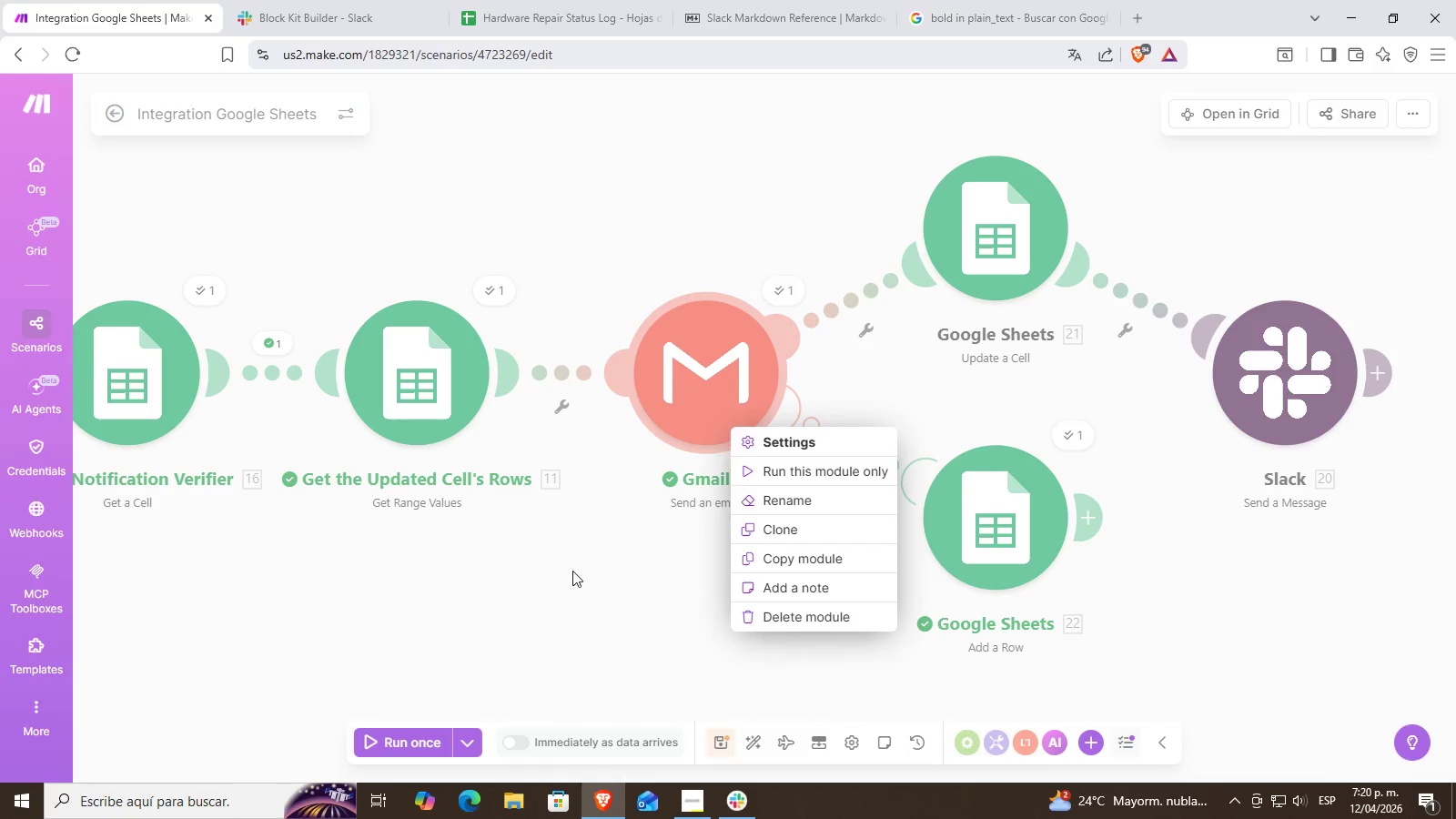 
double_click([572, 571])
 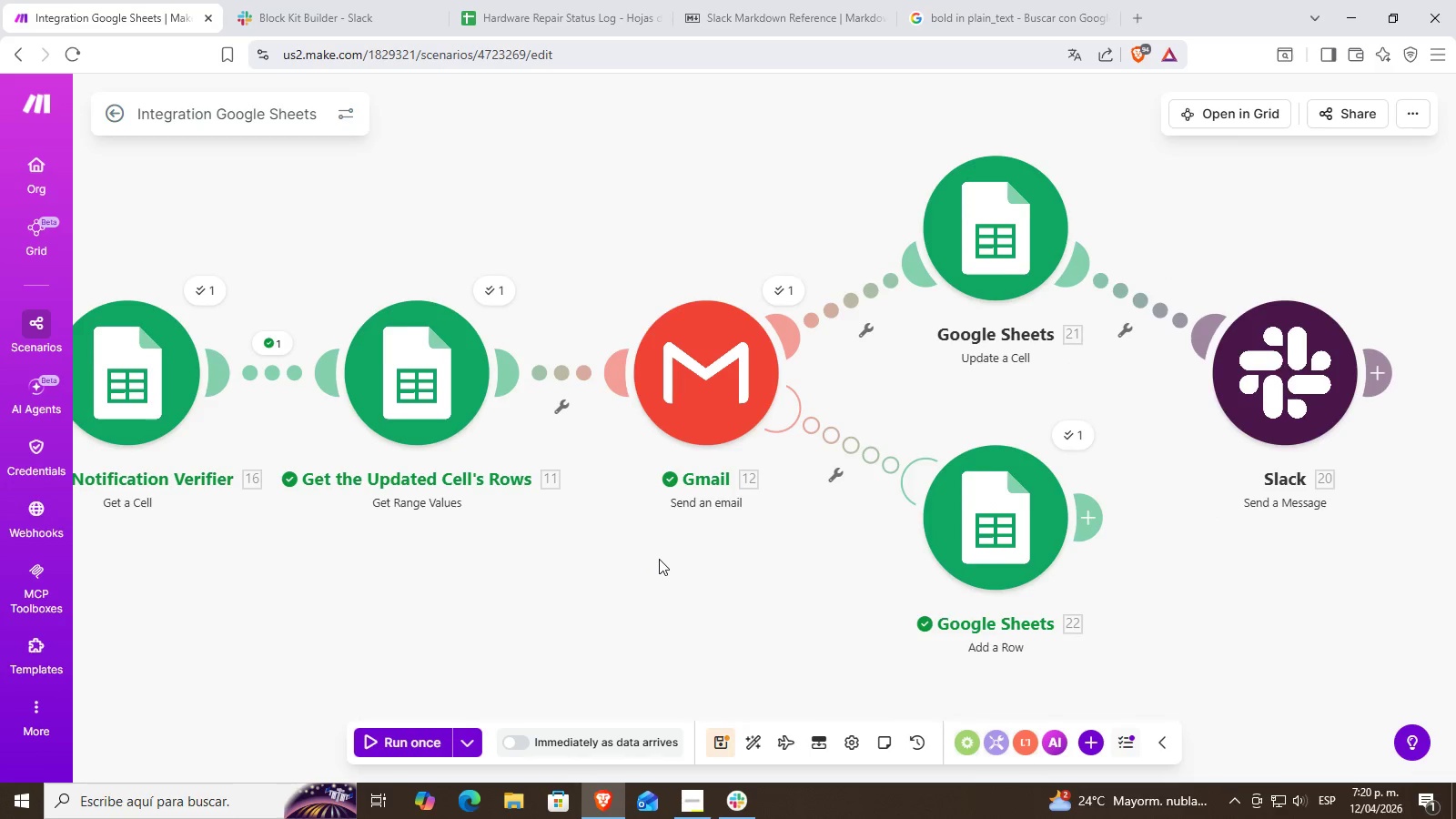 
left_click_drag(start_coordinate=[657, 558], to_coordinate=[529, 571])
 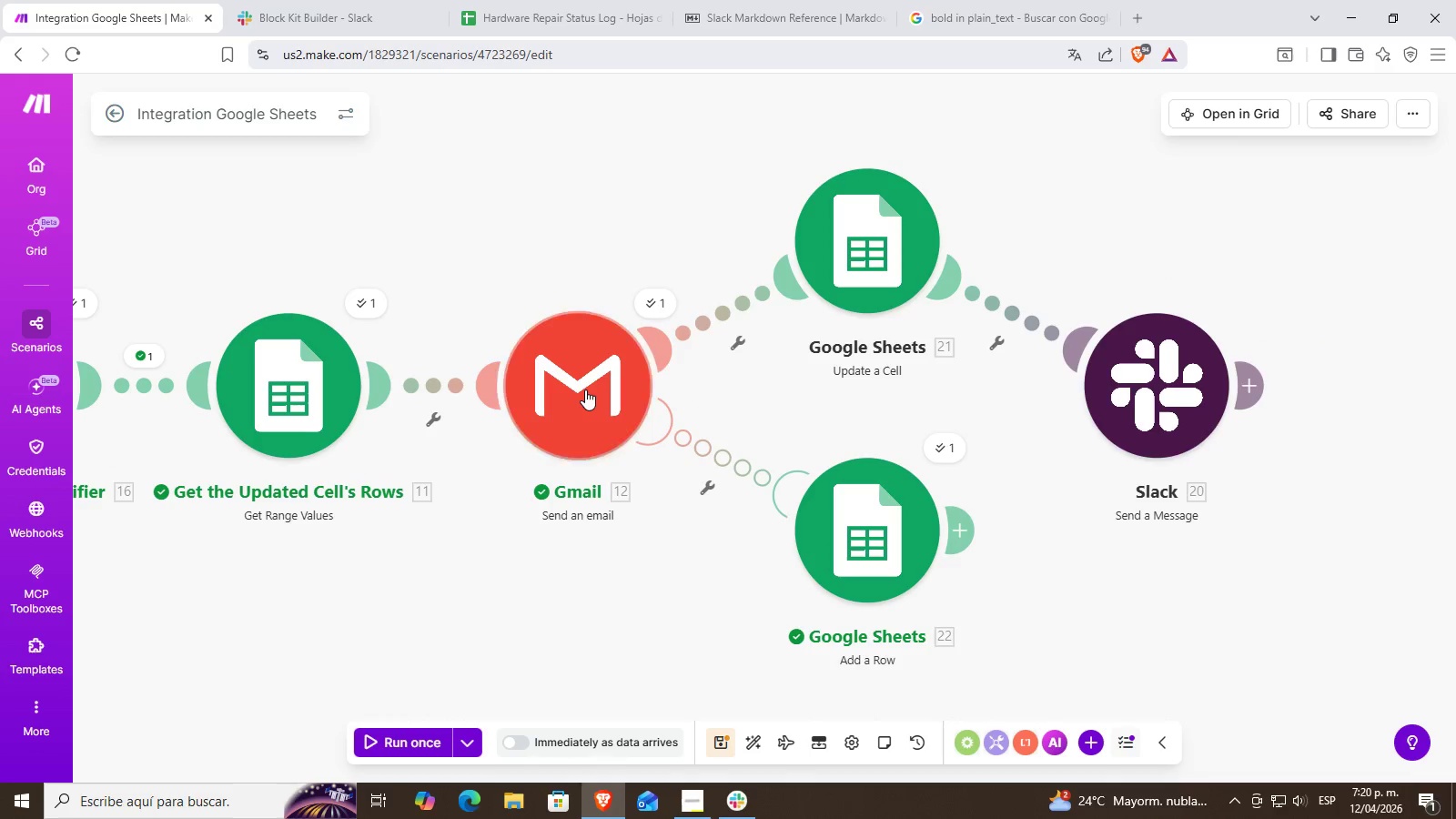 
triple_click([529, 571])
 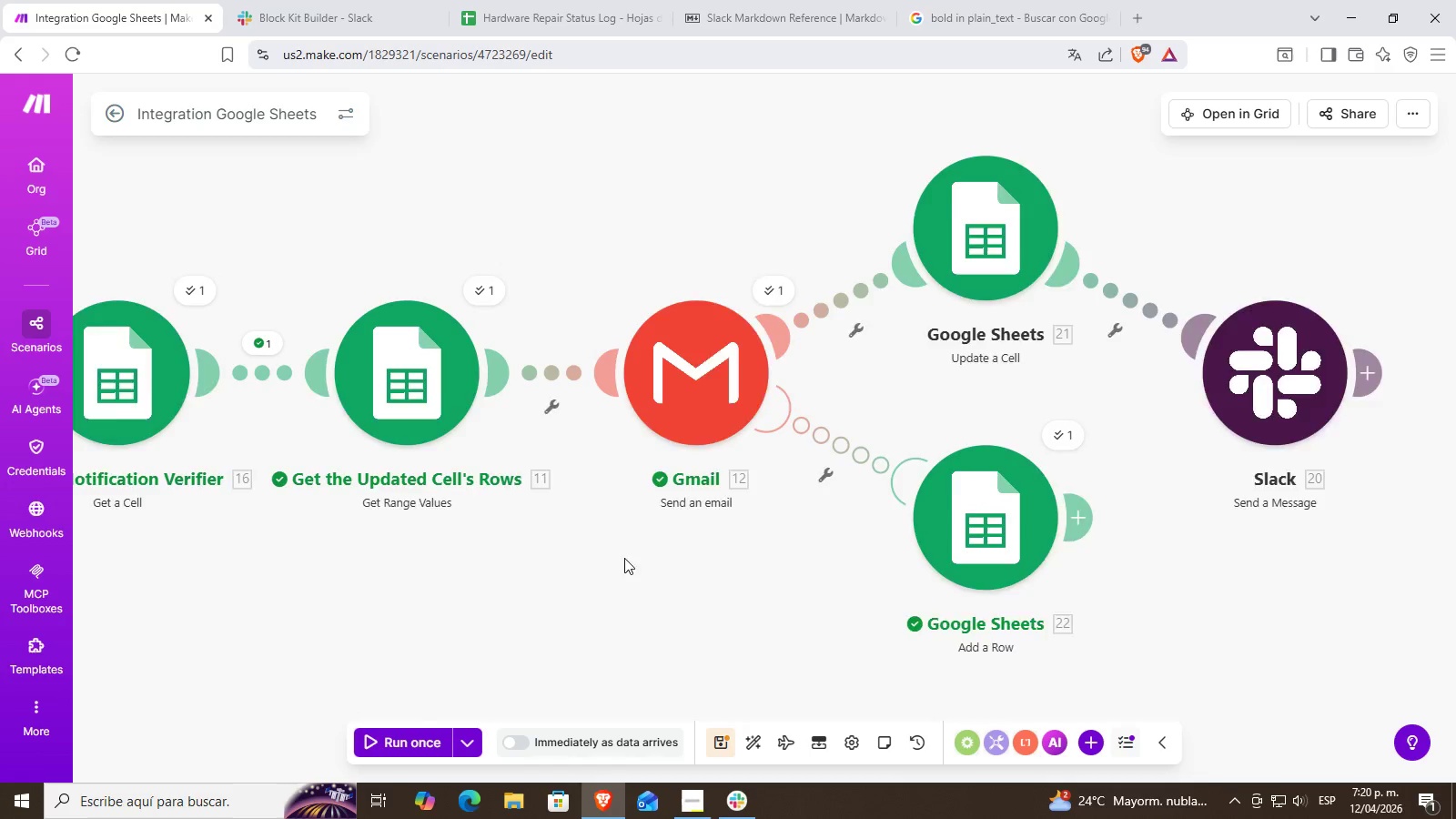 
right_click([589, 384])
 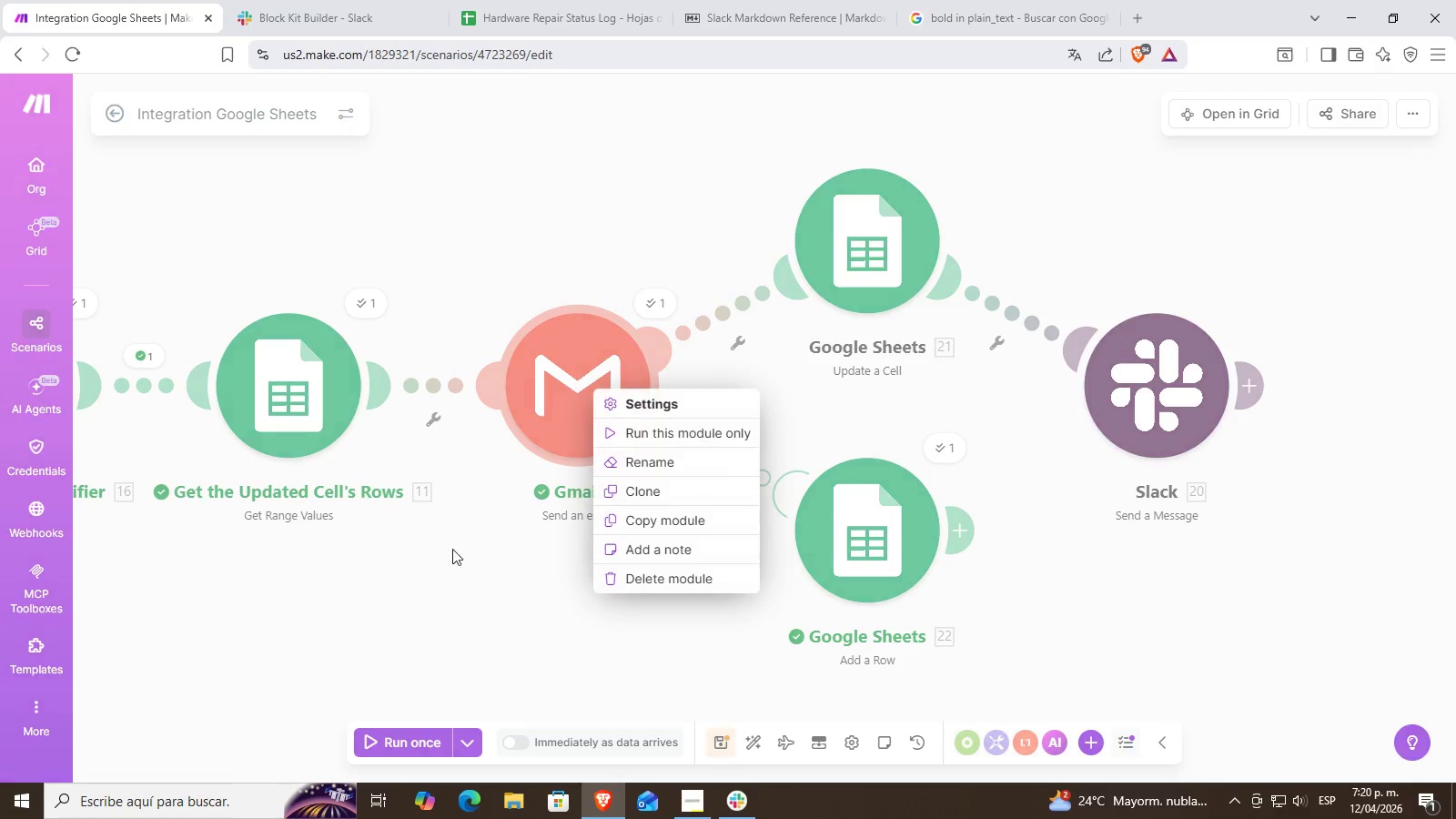 
left_click([440, 555])
 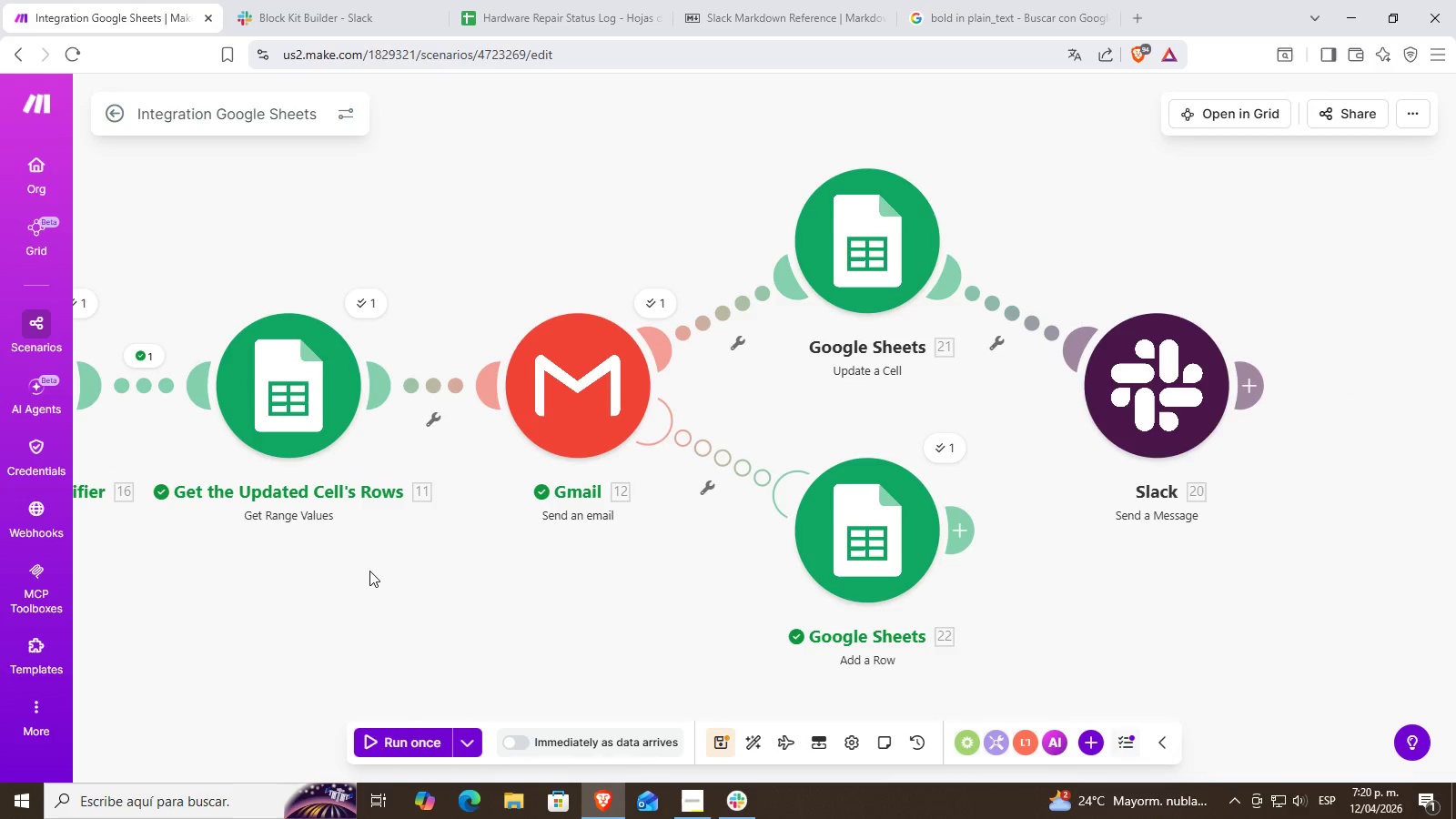 
left_click_drag(start_coordinate=[402, 576], to_coordinate=[733, 560])
 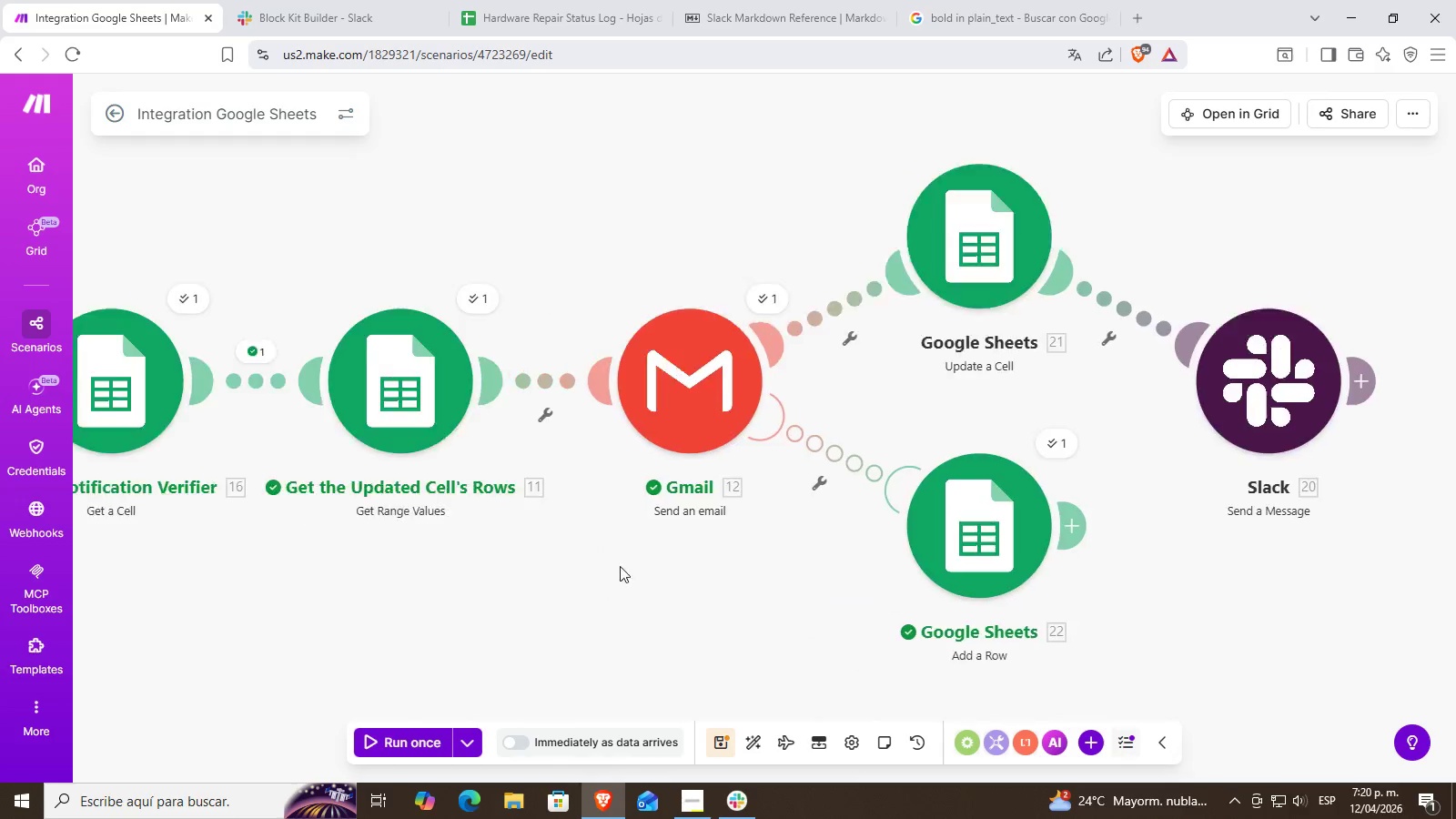 
left_click_drag(start_coordinate=[761, 557], to_coordinate=[784, 555])
 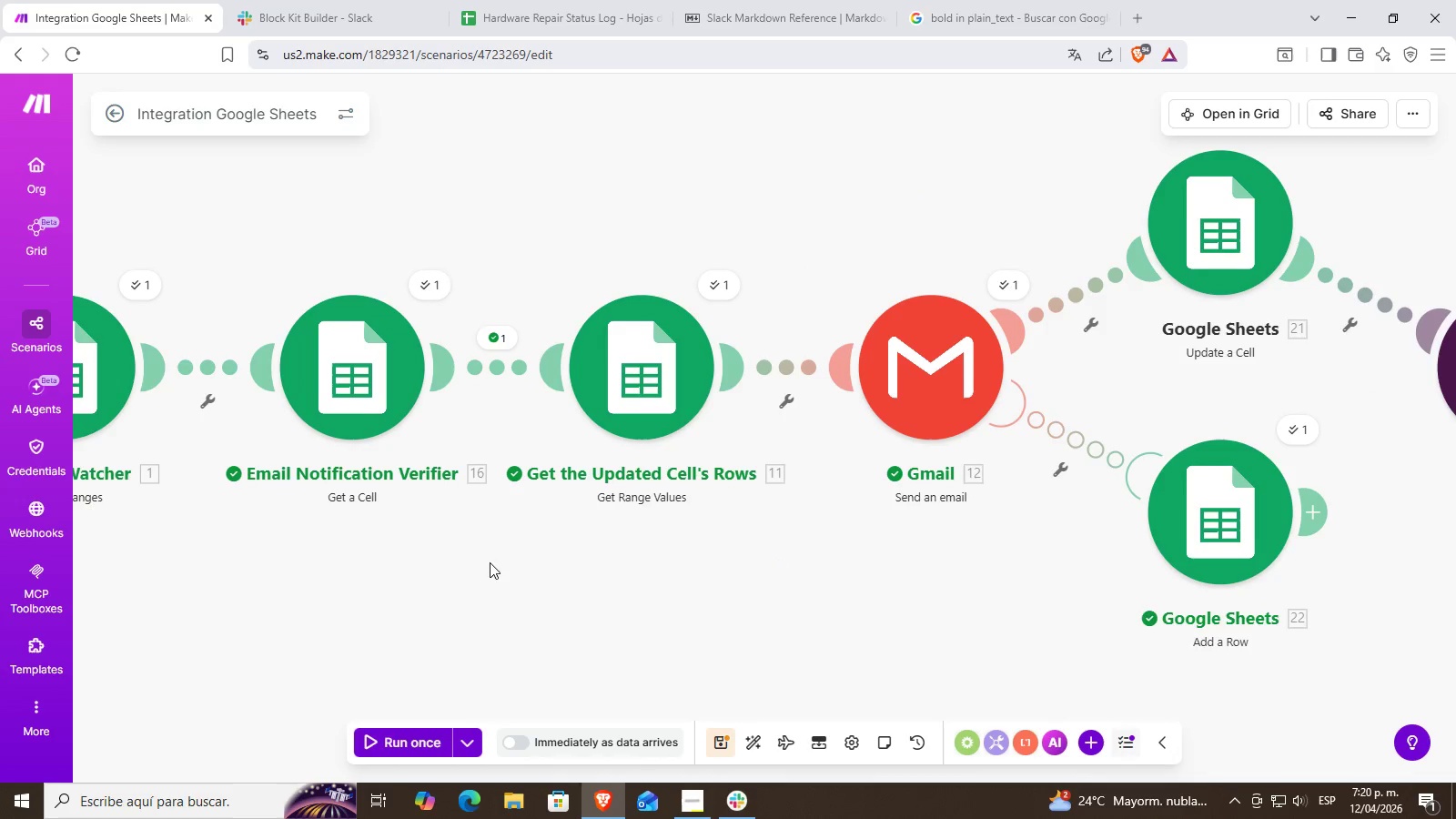 
left_click_drag(start_coordinate=[374, 561], to_coordinate=[681, 562])
 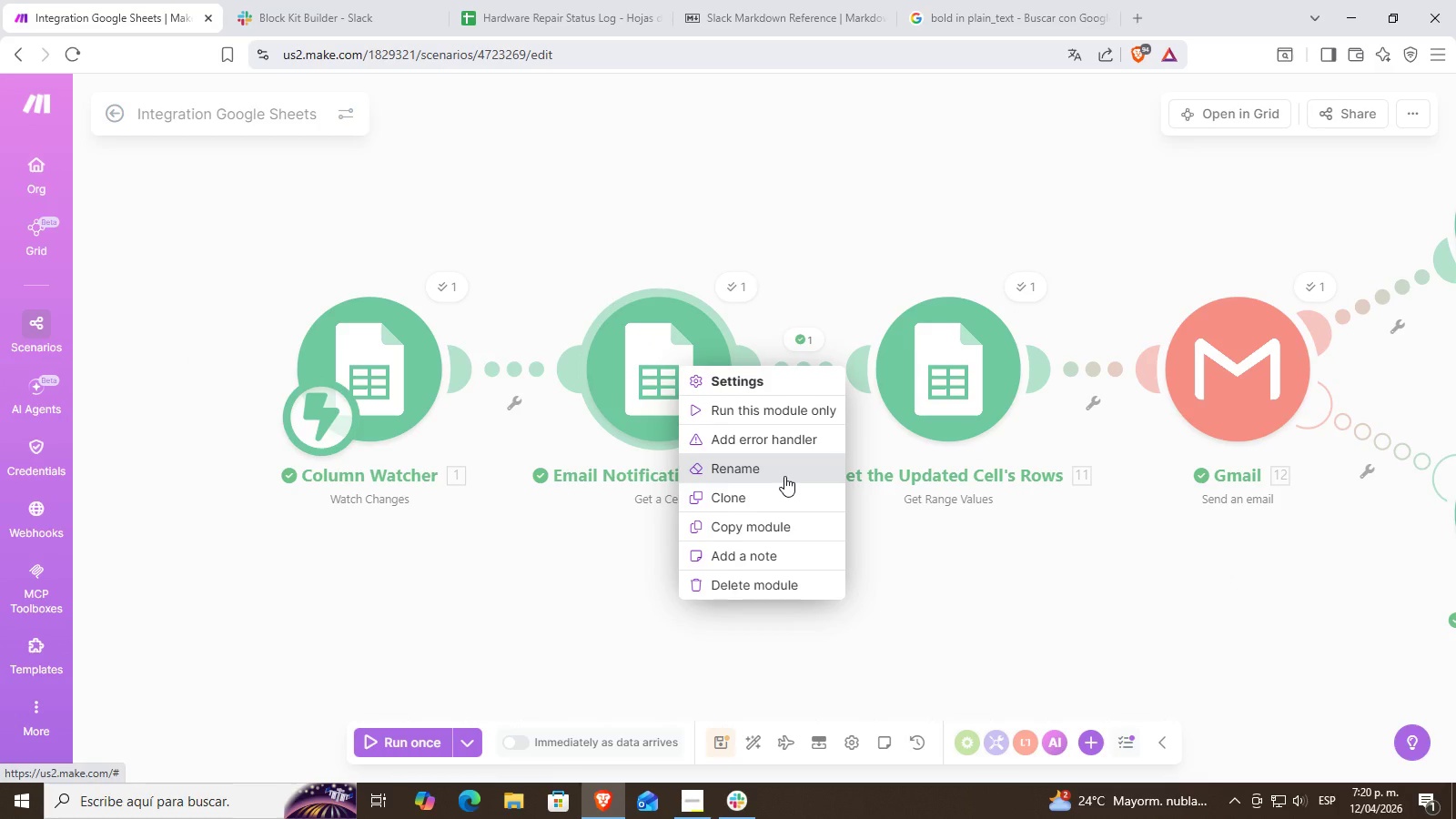 
left_click([784, 476])
 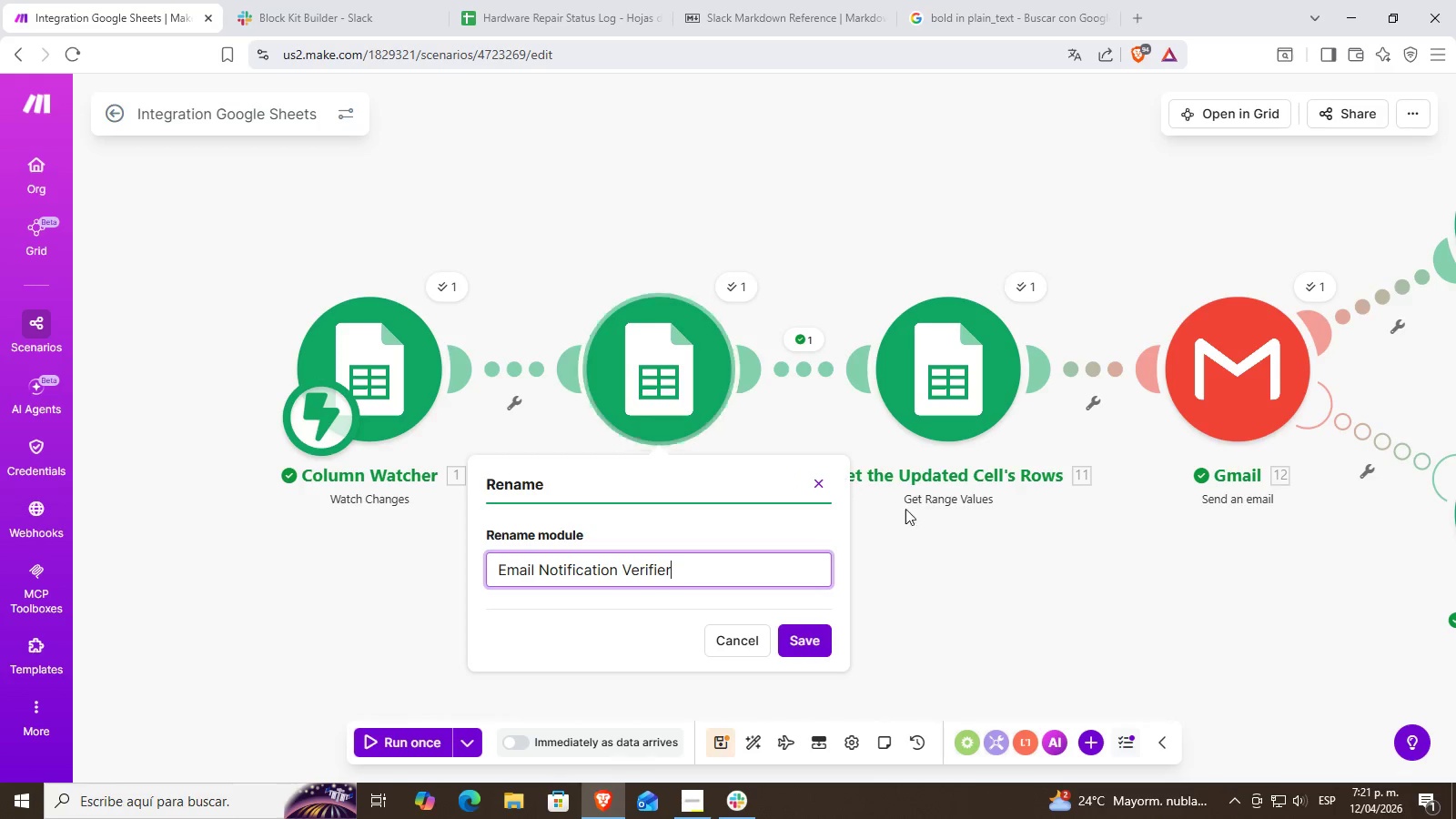 
left_click_drag(start_coordinate=[740, 566], to_coordinate=[296, 527])
 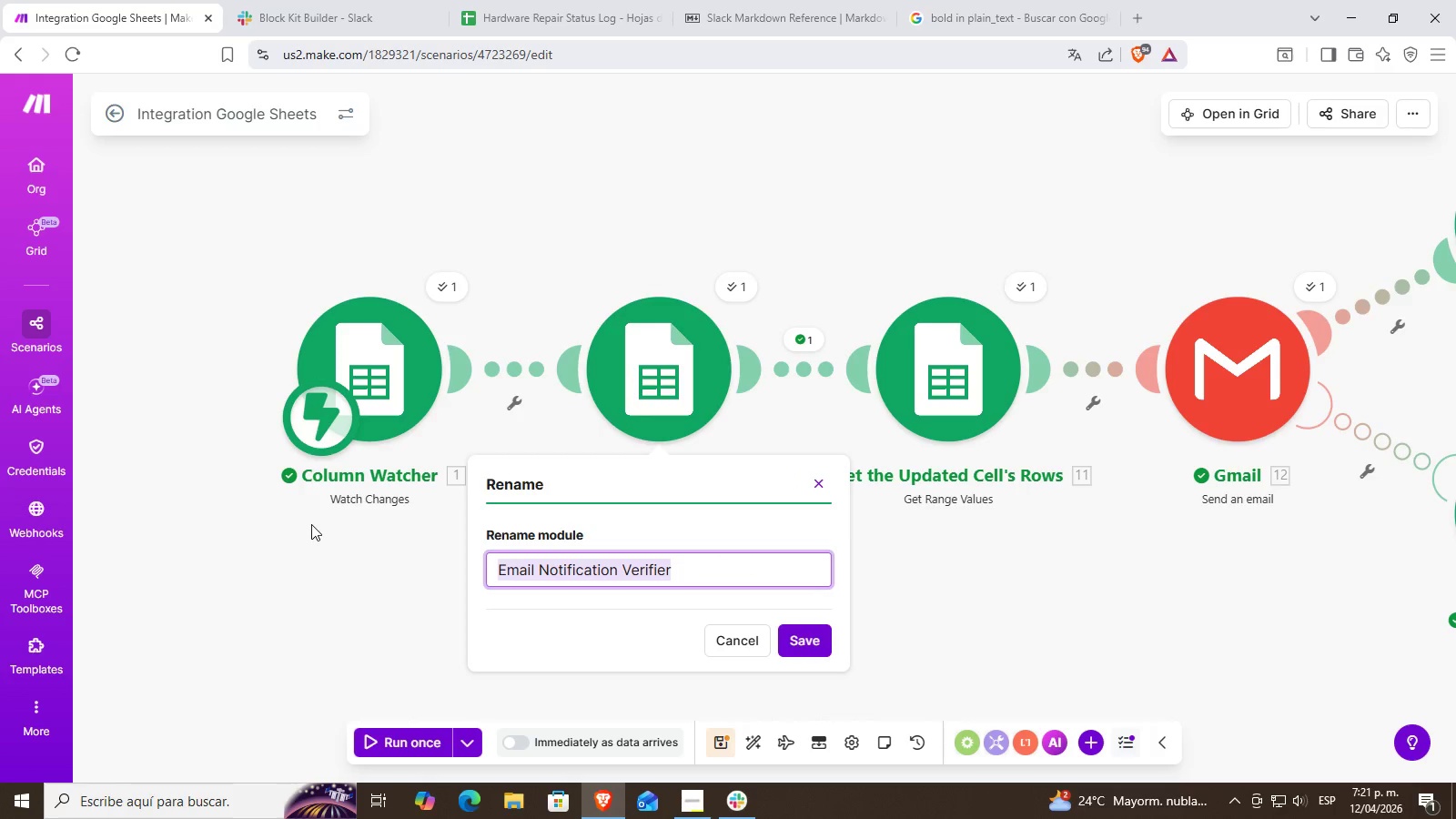 
type(Verifies if an )
key(Backspace)
key(Backspace)
key(Backspace)
type(i)
key(Backspace)
type(it has al)
key(Backspace)
key(Backspace)
key(Backspace)
type(f an email has been already sent)
 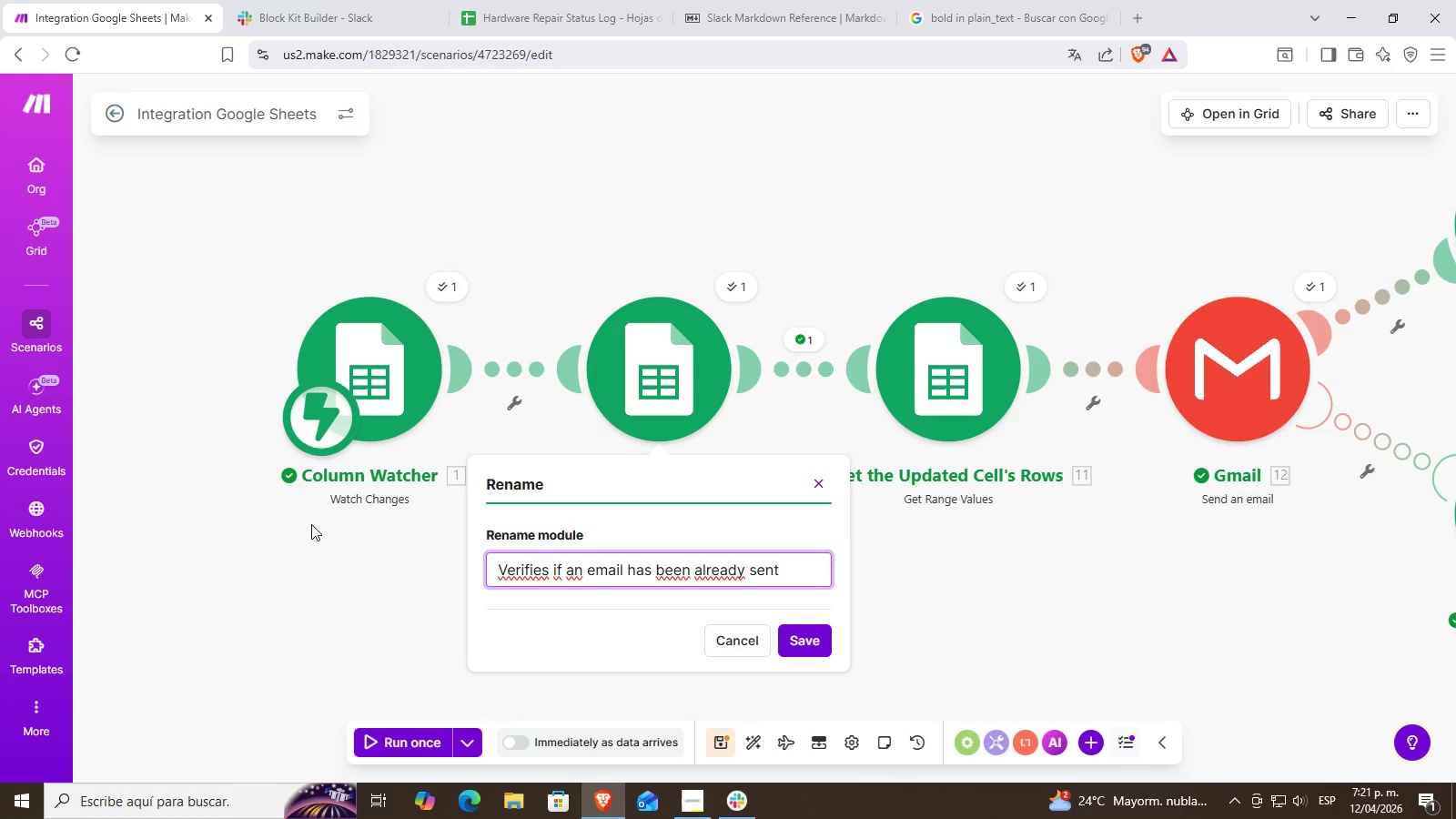 
double_click([625, 566])
 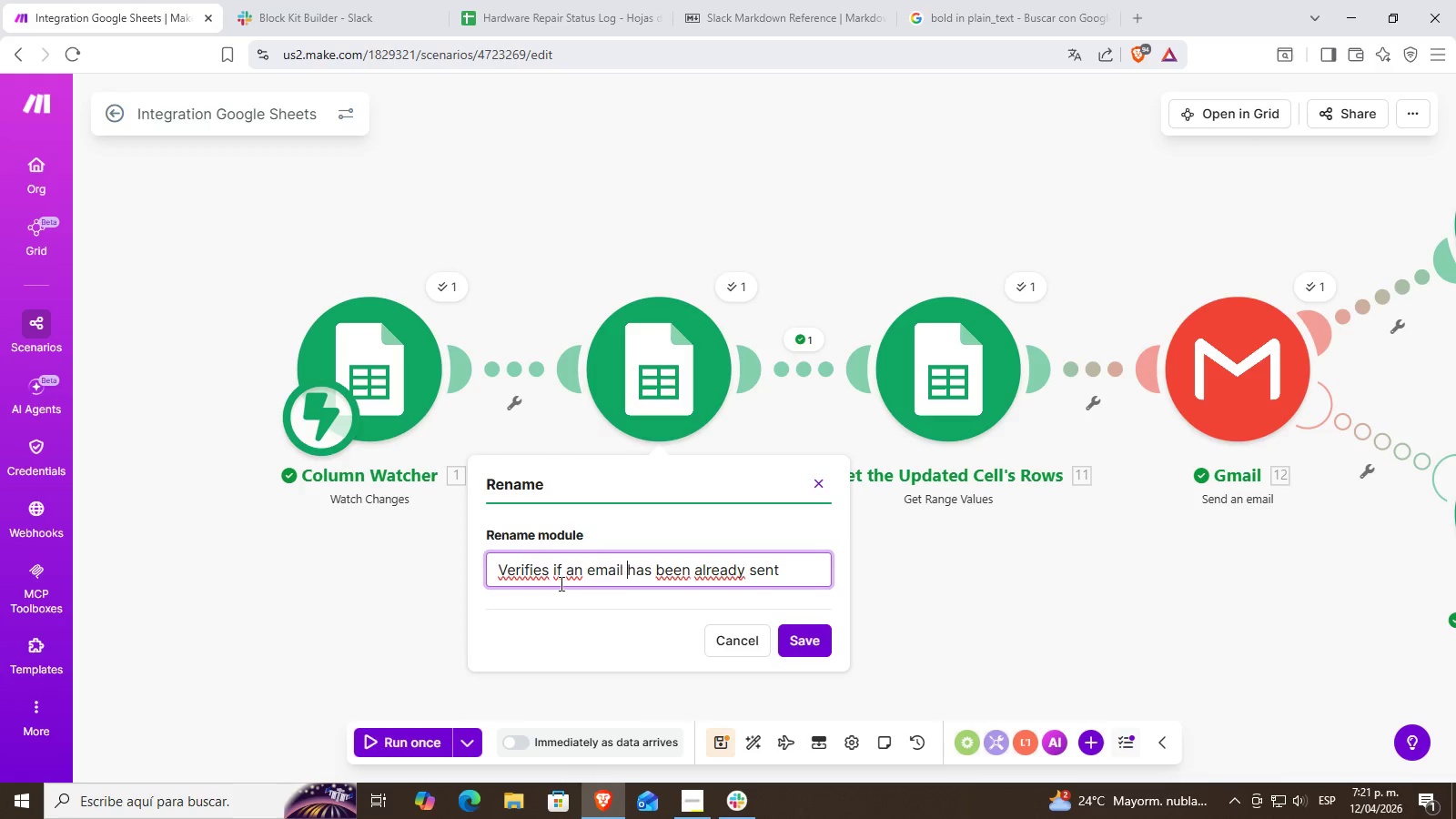 
left_click_drag(start_coordinate=[560, 583], to_coordinate=[564, 583])
 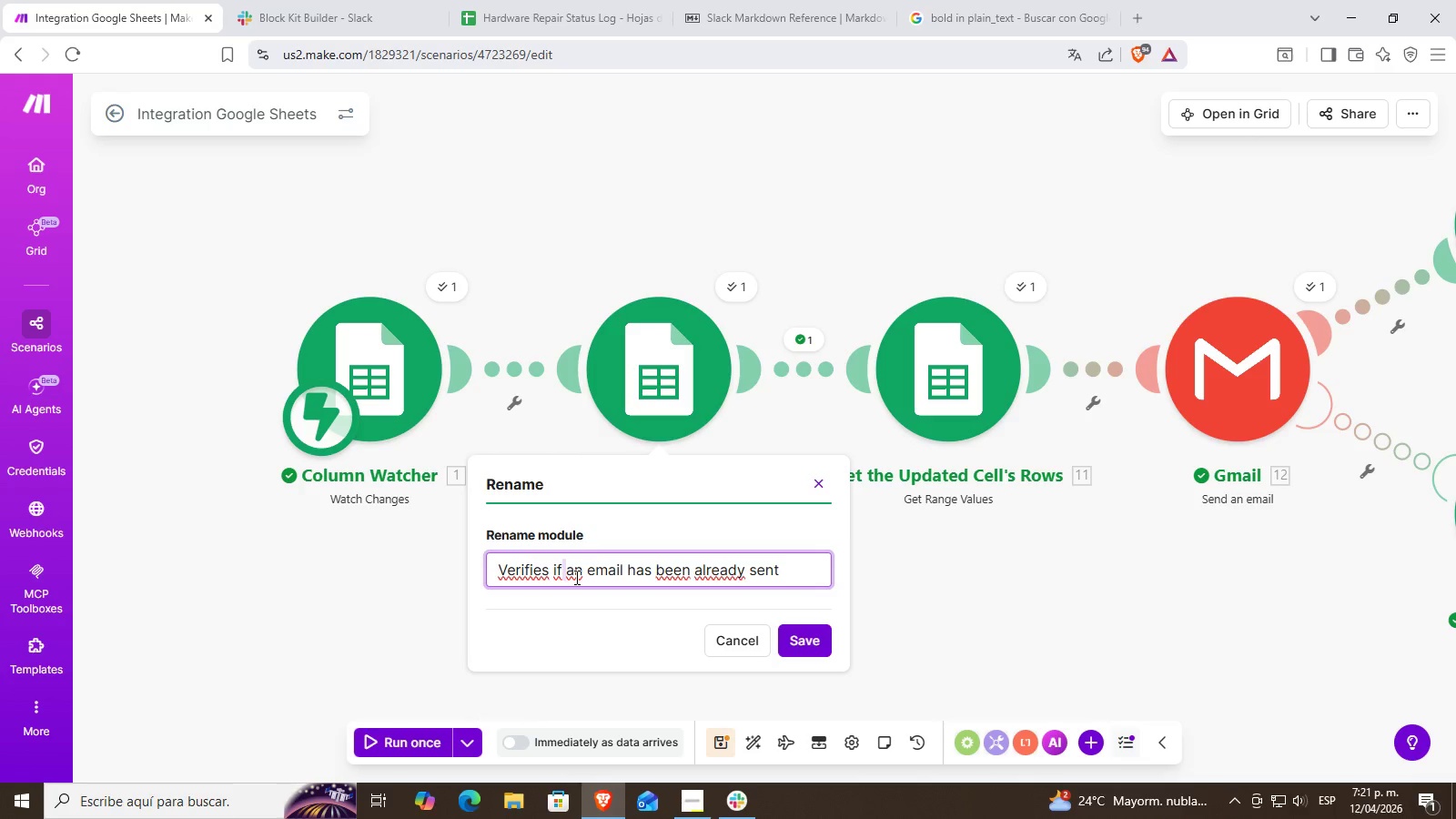 
triple_click([575, 577])
 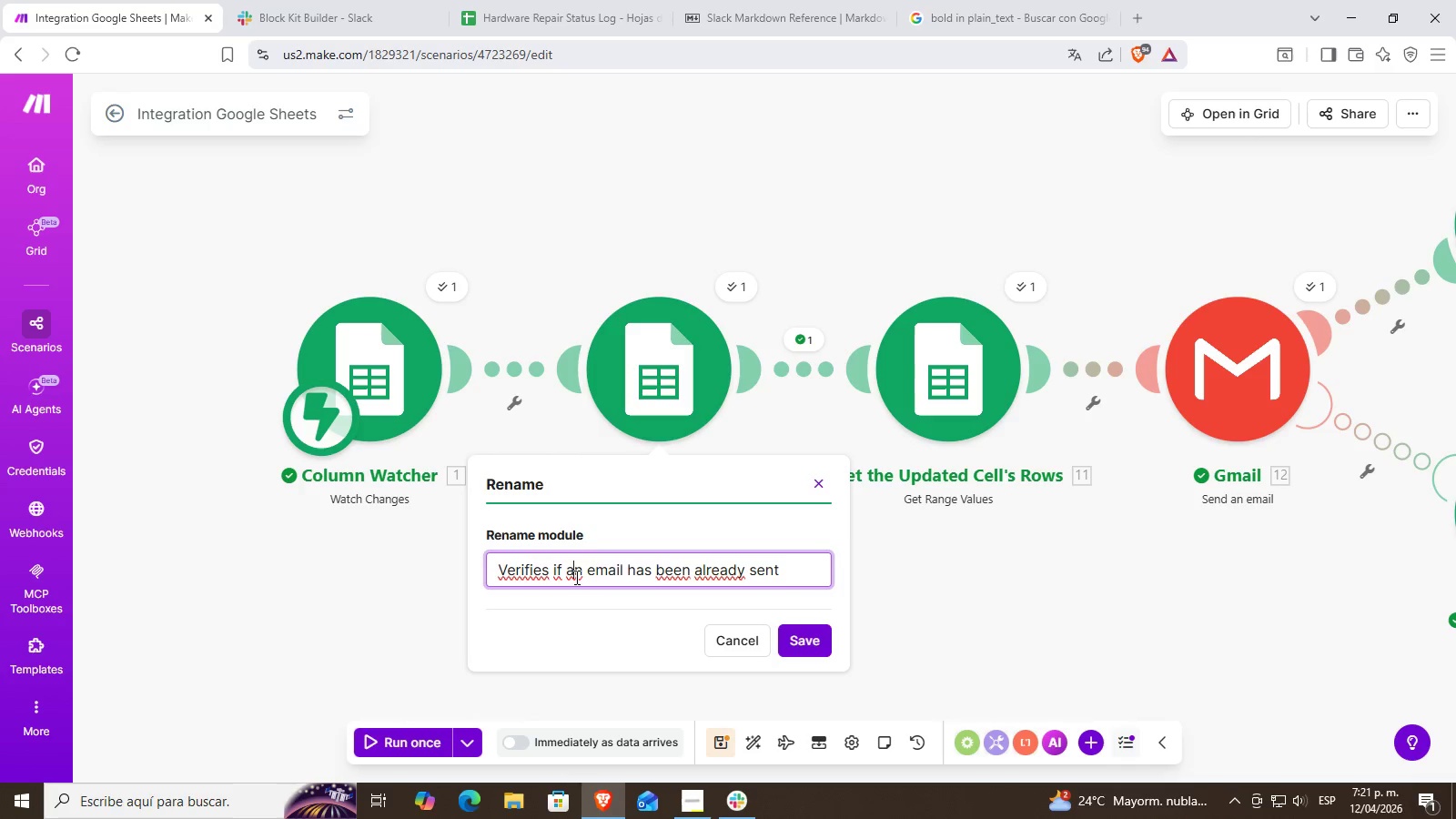 
triple_click([575, 577])
 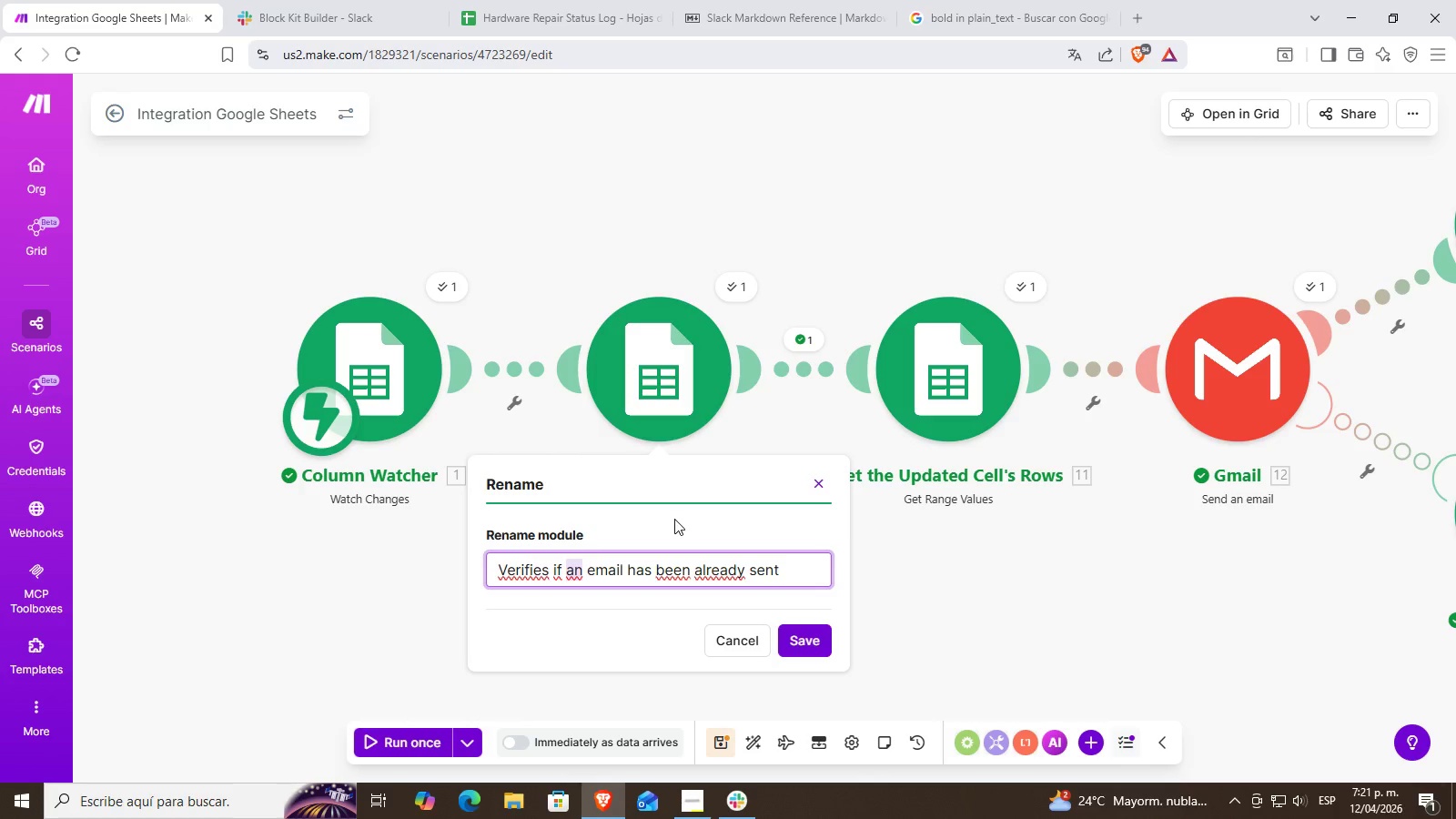 
key(Backspace)
type(the)
 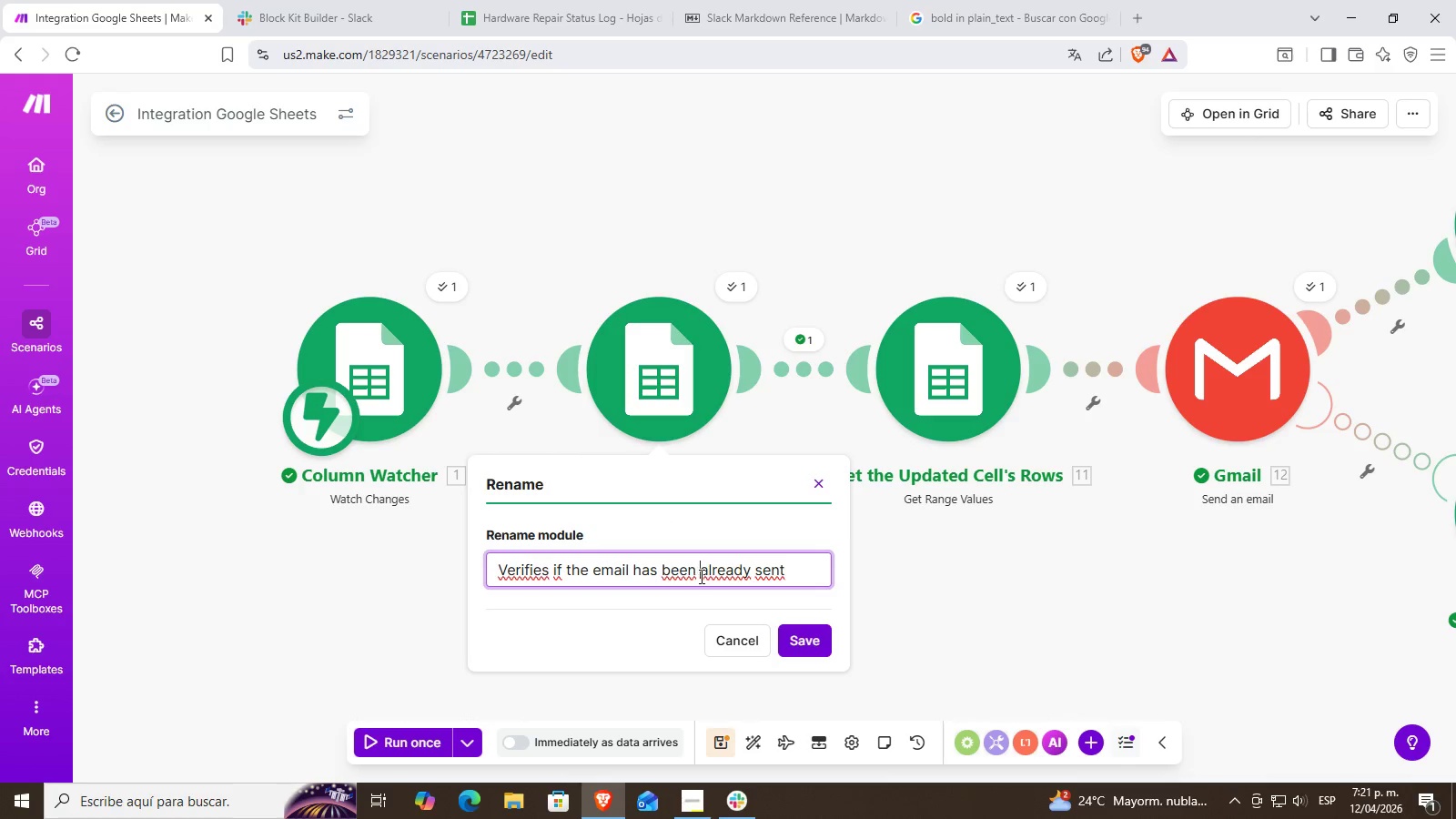 
double_click([771, 574])
 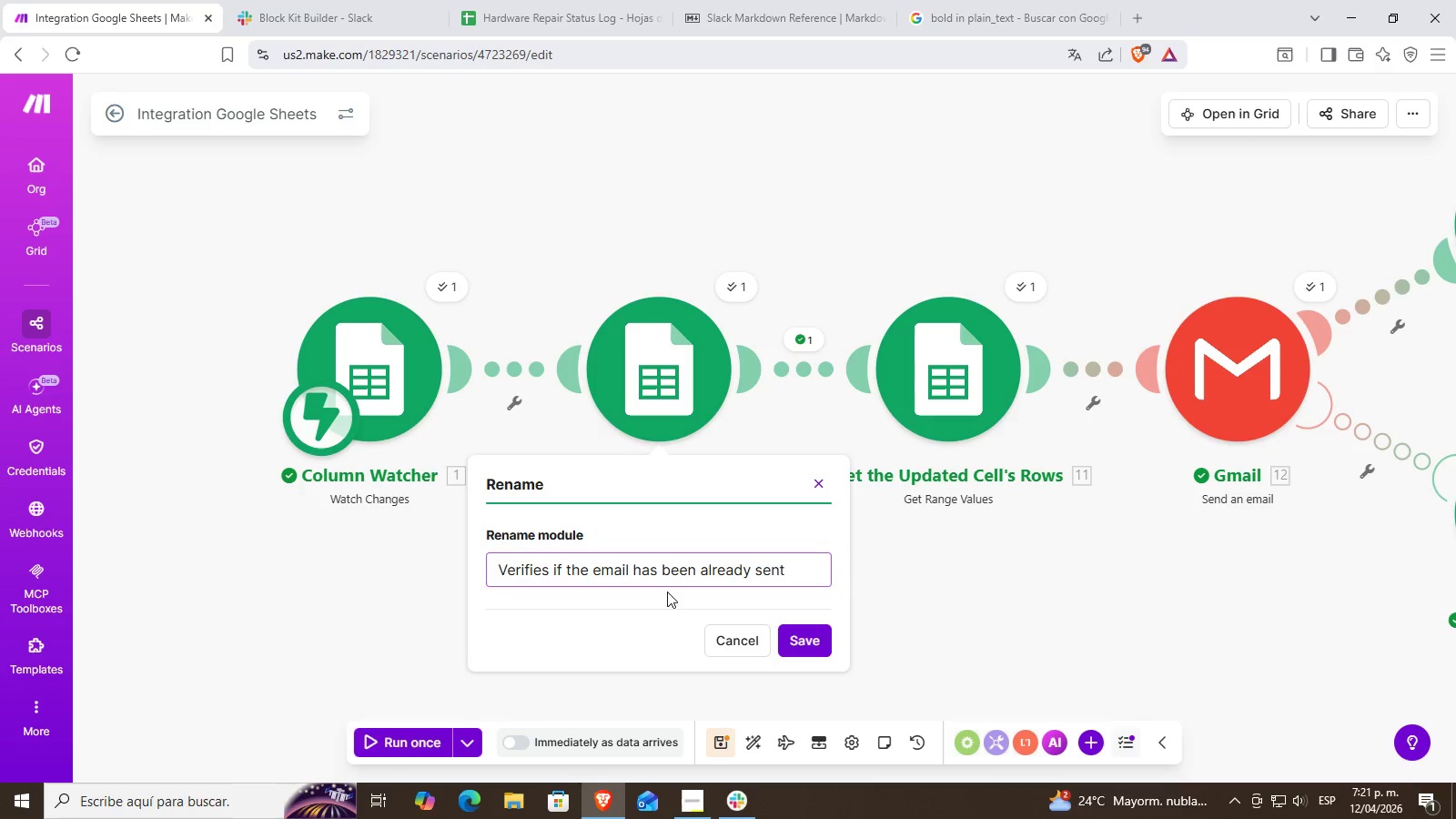 
double_click([713, 569])
 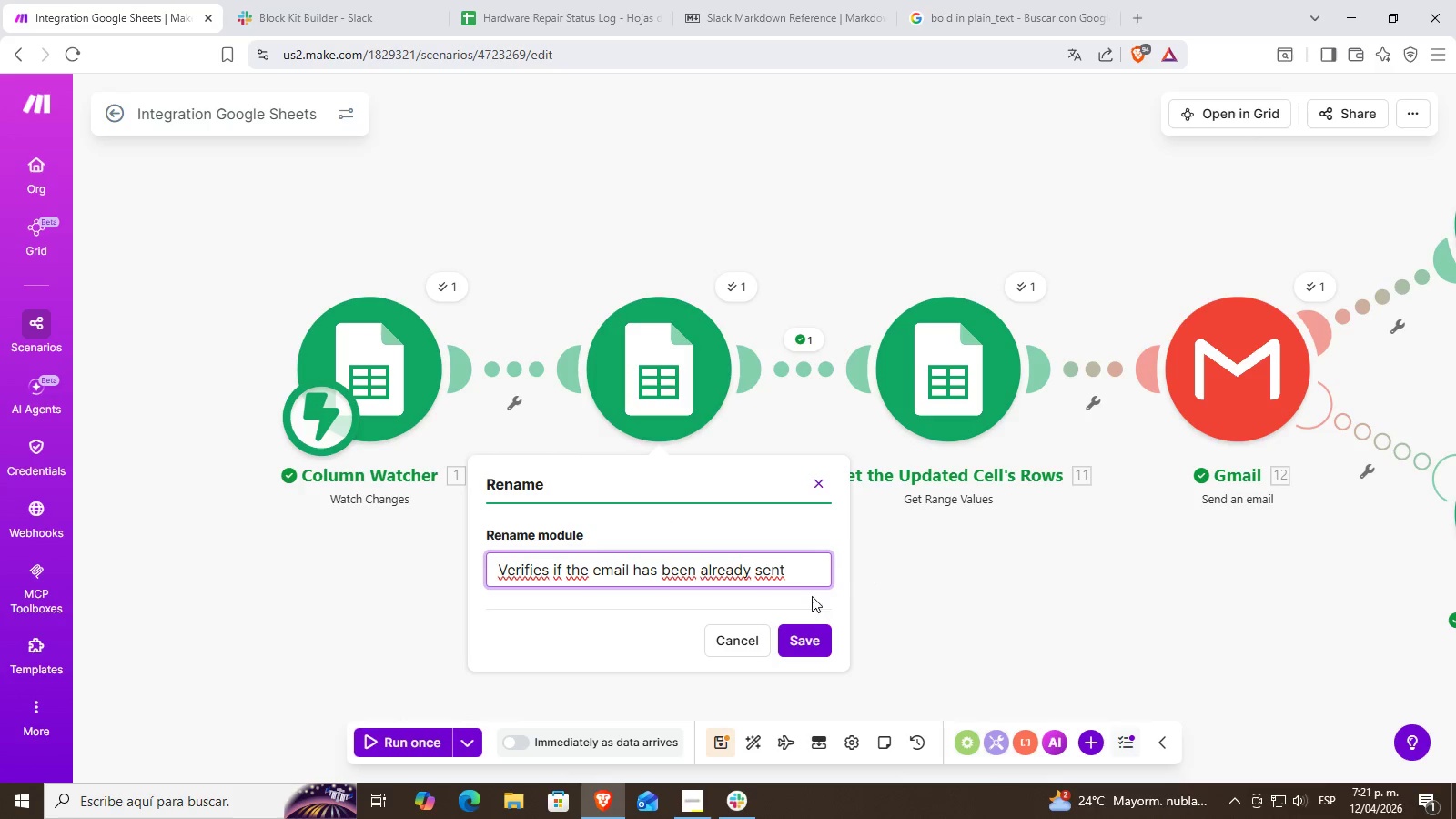 
left_click([811, 571])
 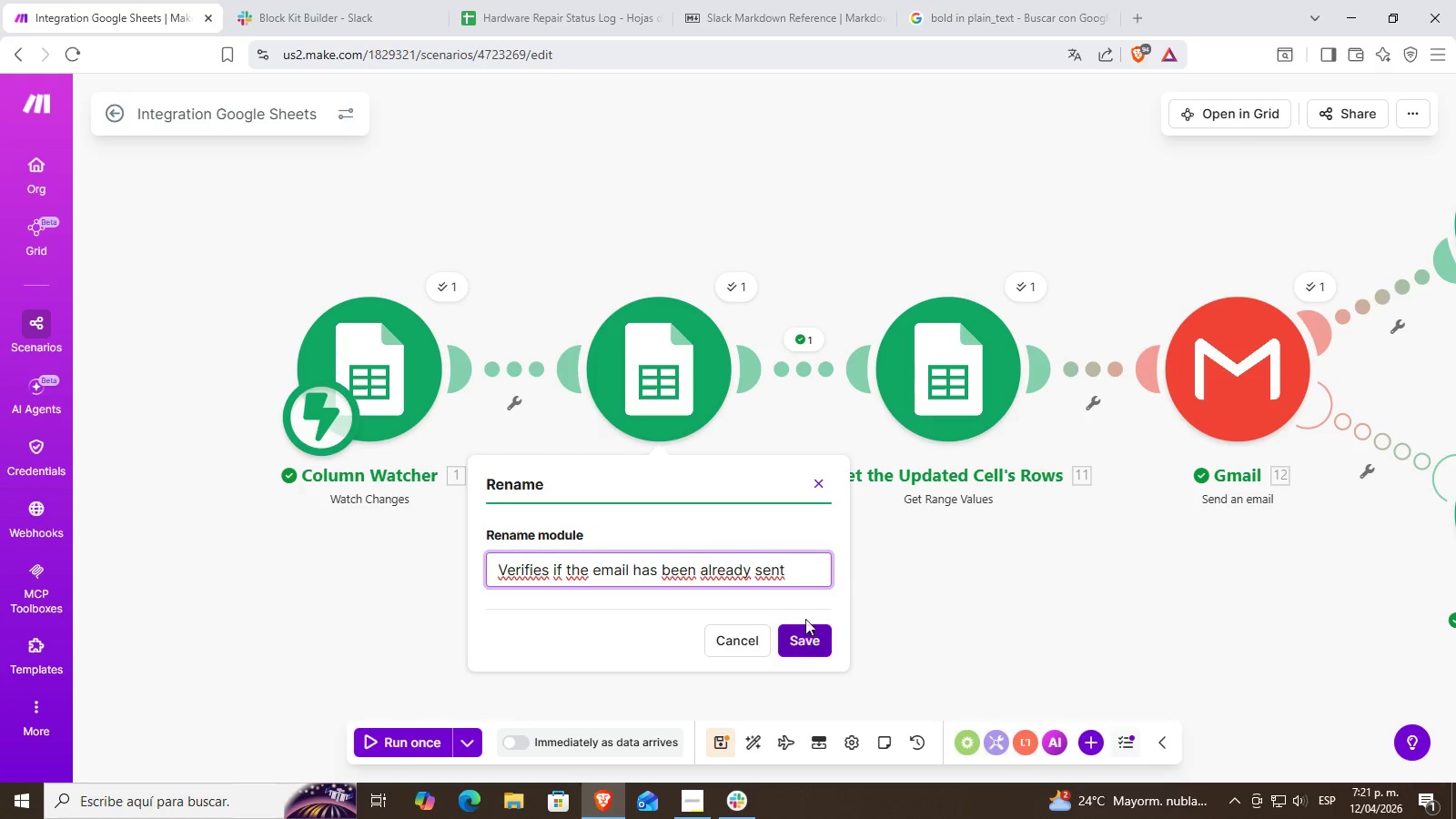 
left_click([822, 635])
 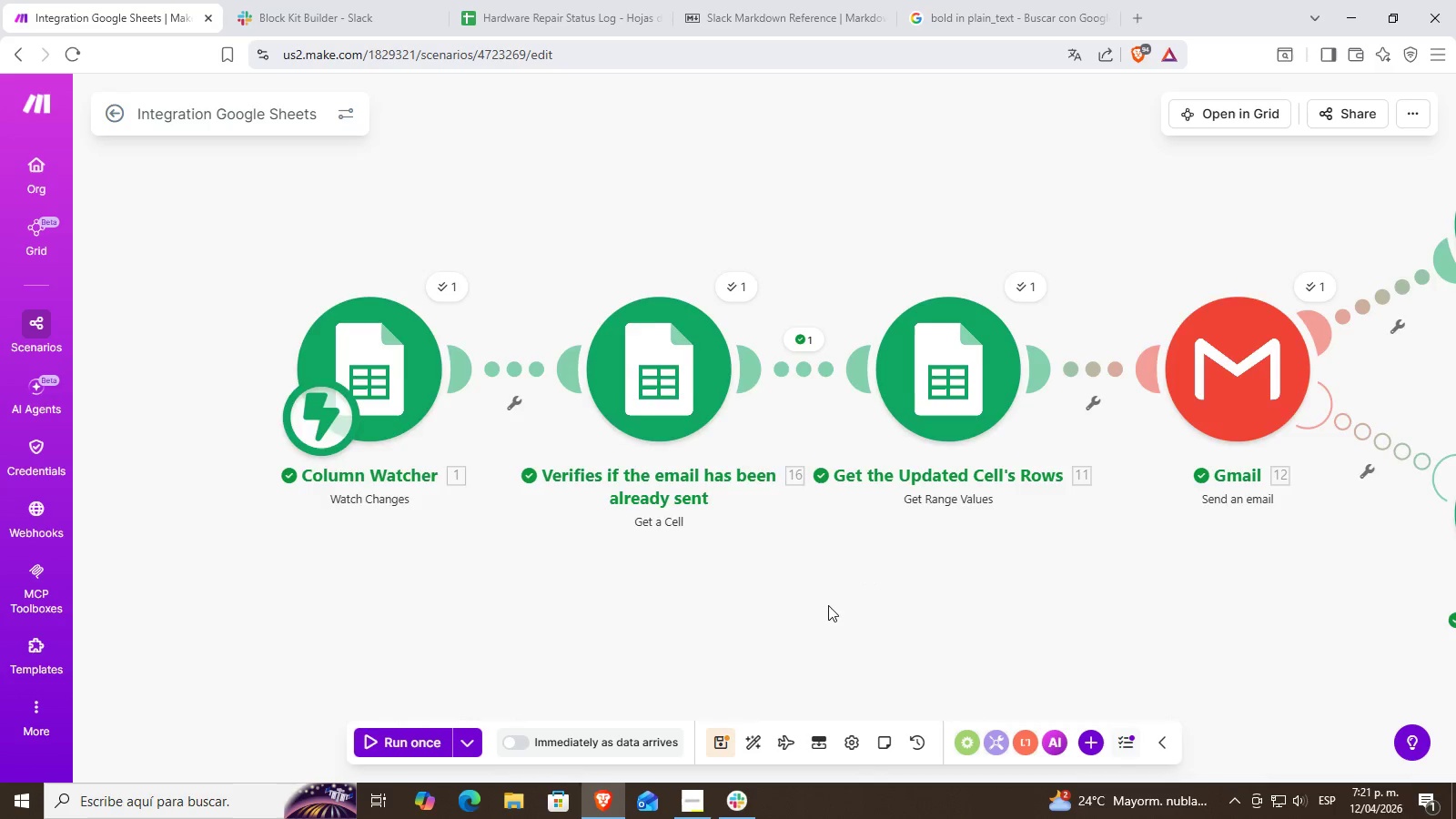 
left_click_drag(start_coordinate=[840, 607], to_coordinate=[775, 603])
 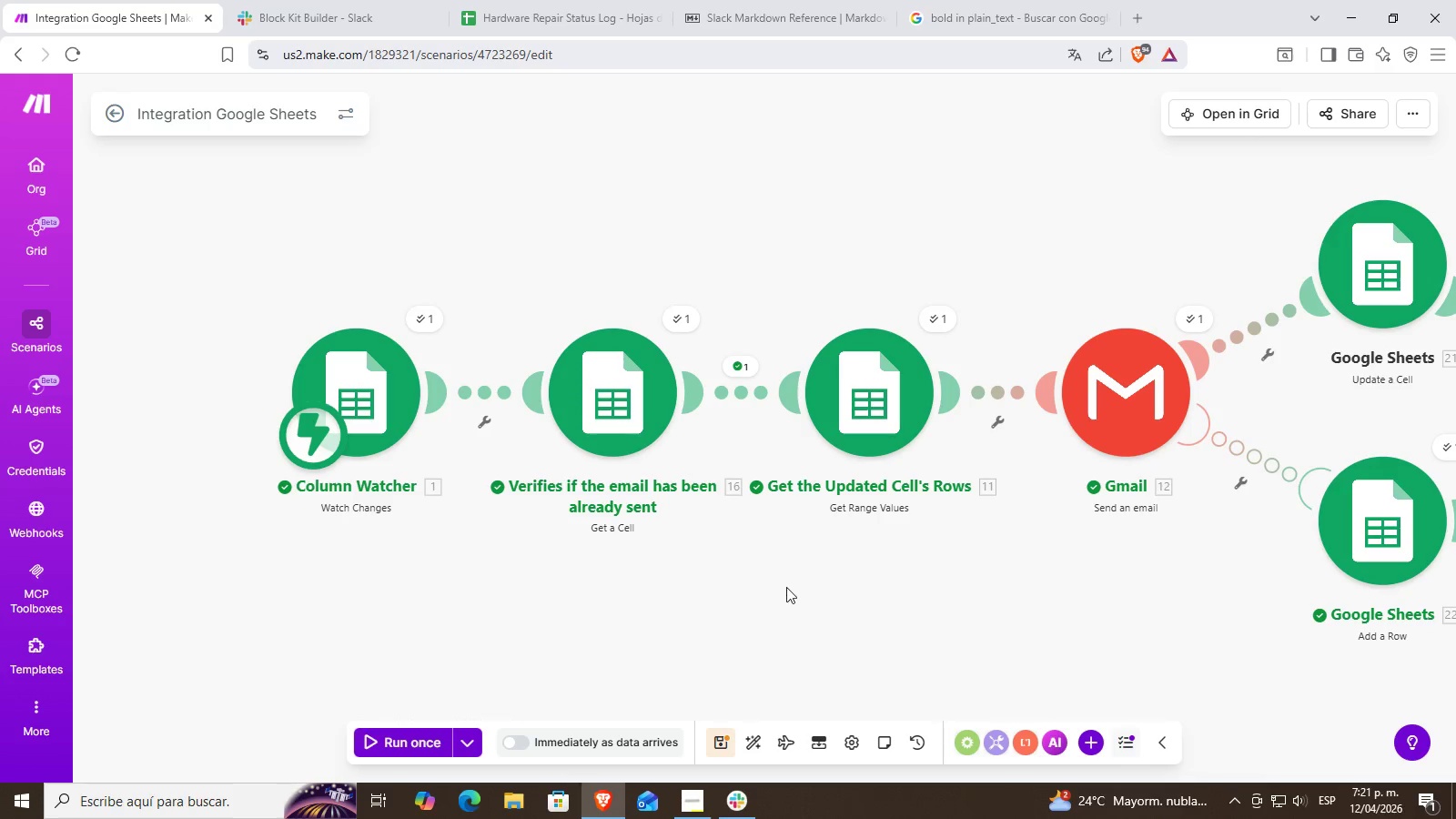 
scroll: coordinate [822, 607], scroll_direction: down, amount: 1.0
 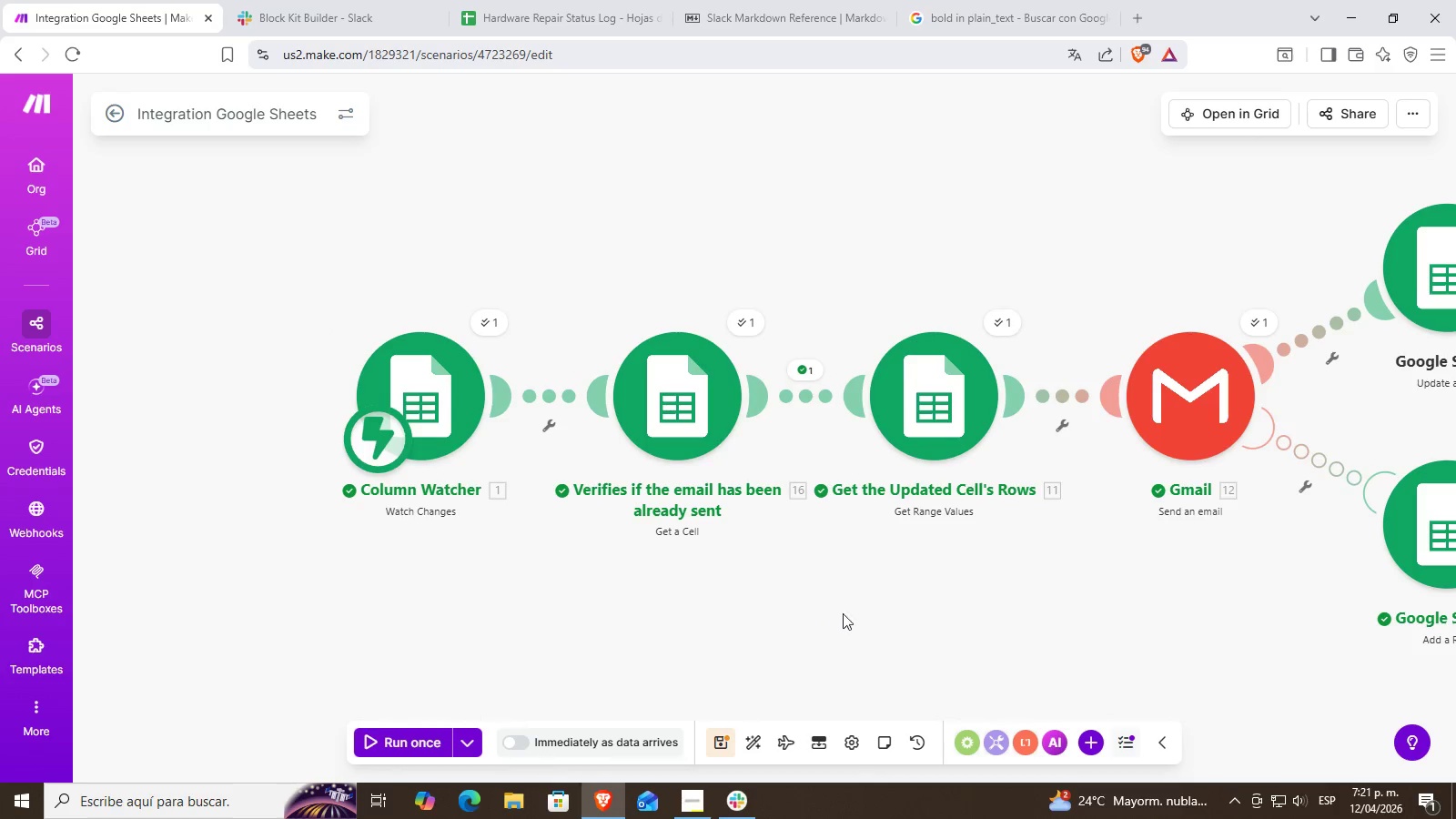 
right_click([890, 354])
 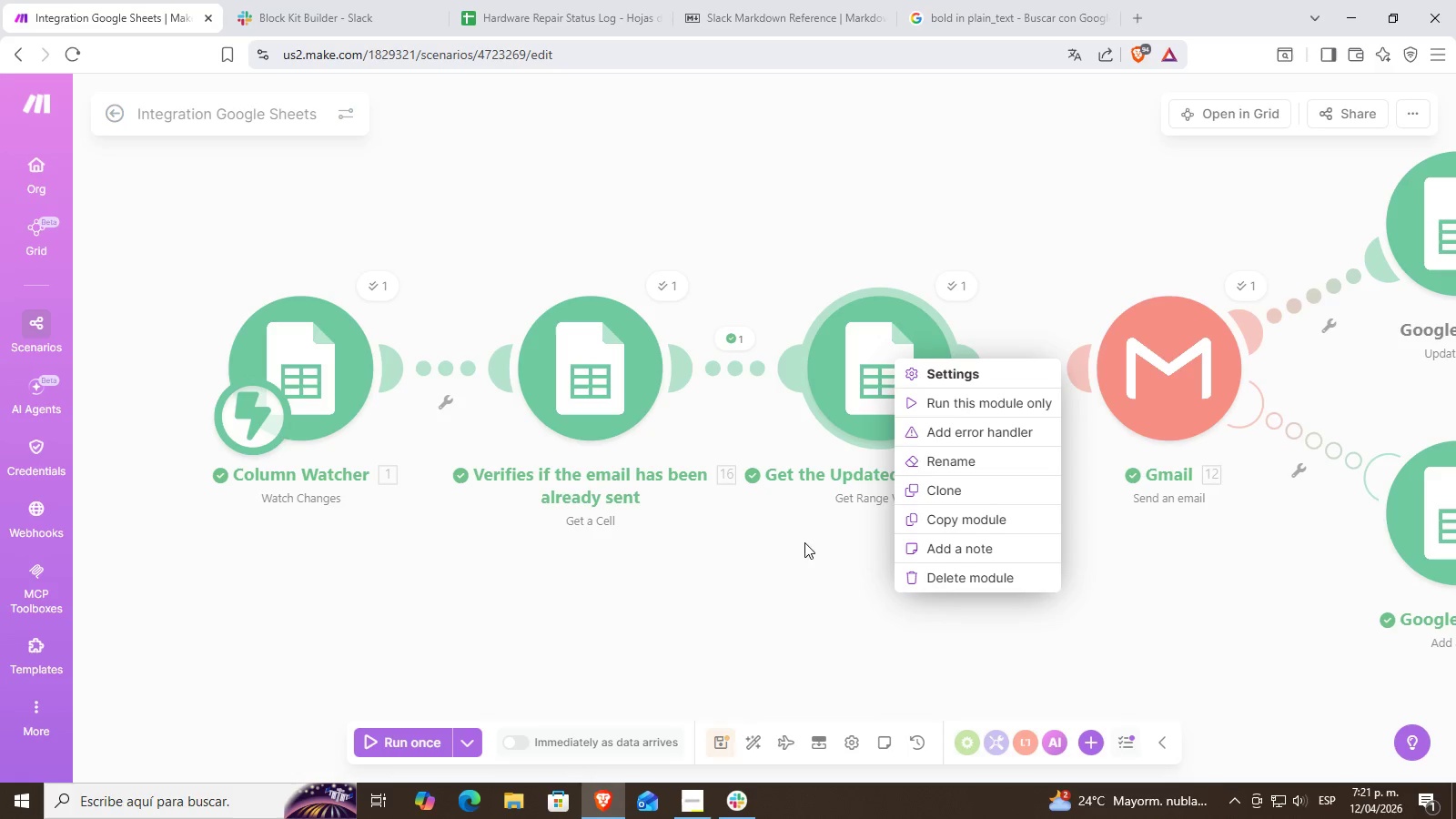 
scroll: coordinate [788, 581], scroll_direction: up, amount: 1.0
 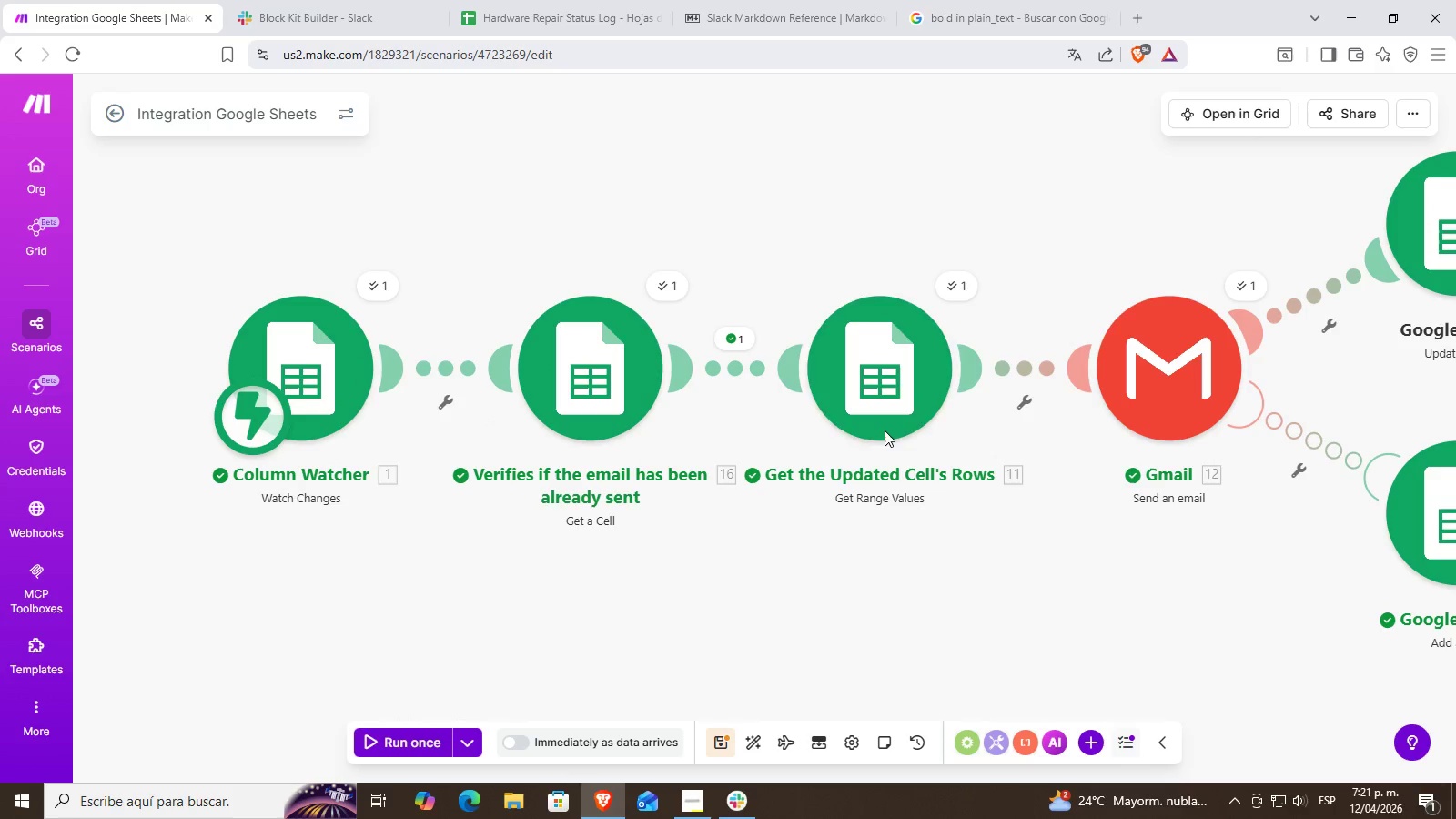 
left_click([796, 521])
 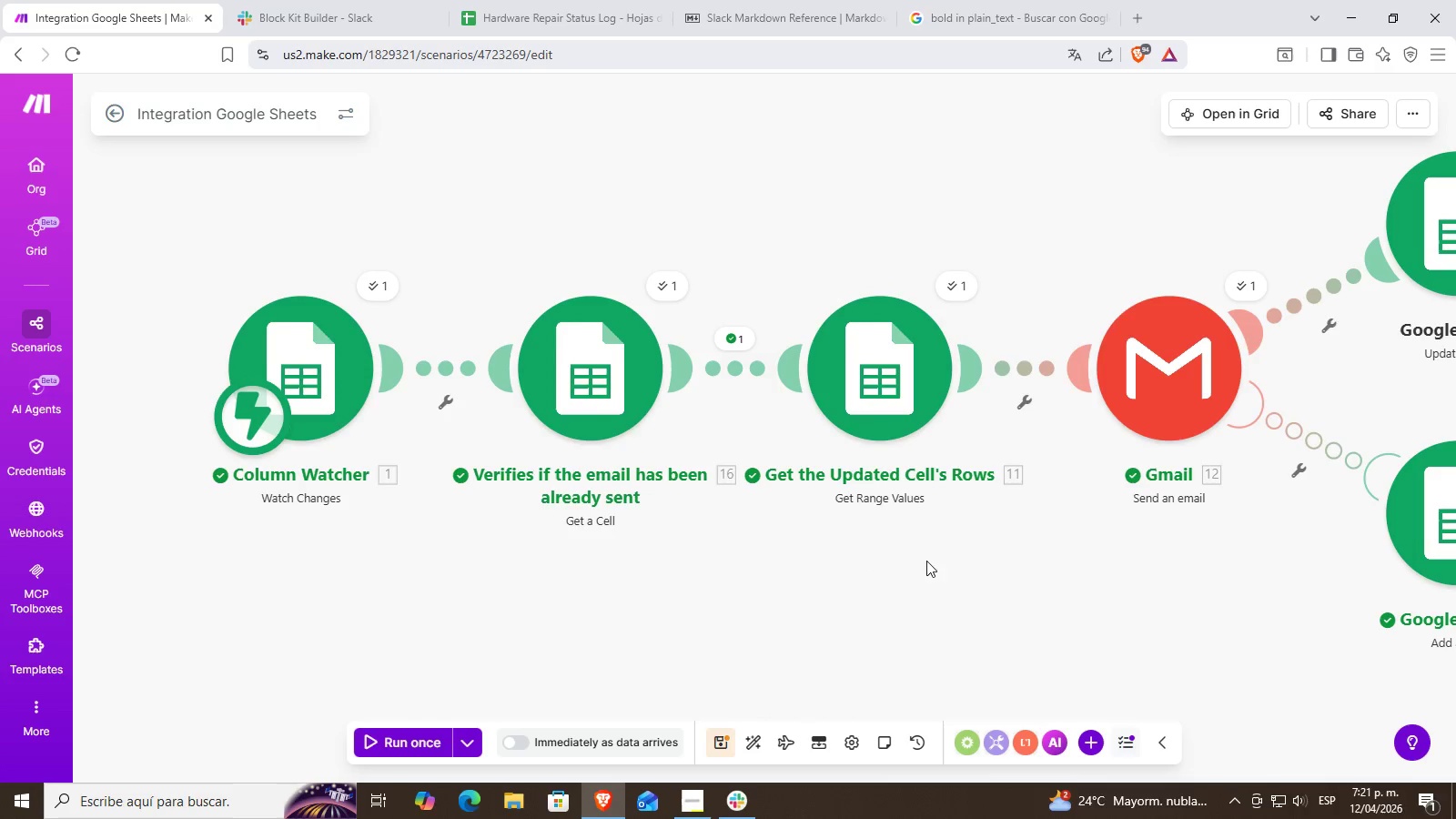 
left_click_drag(start_coordinate=[925, 561], to_coordinate=[815, 569])
 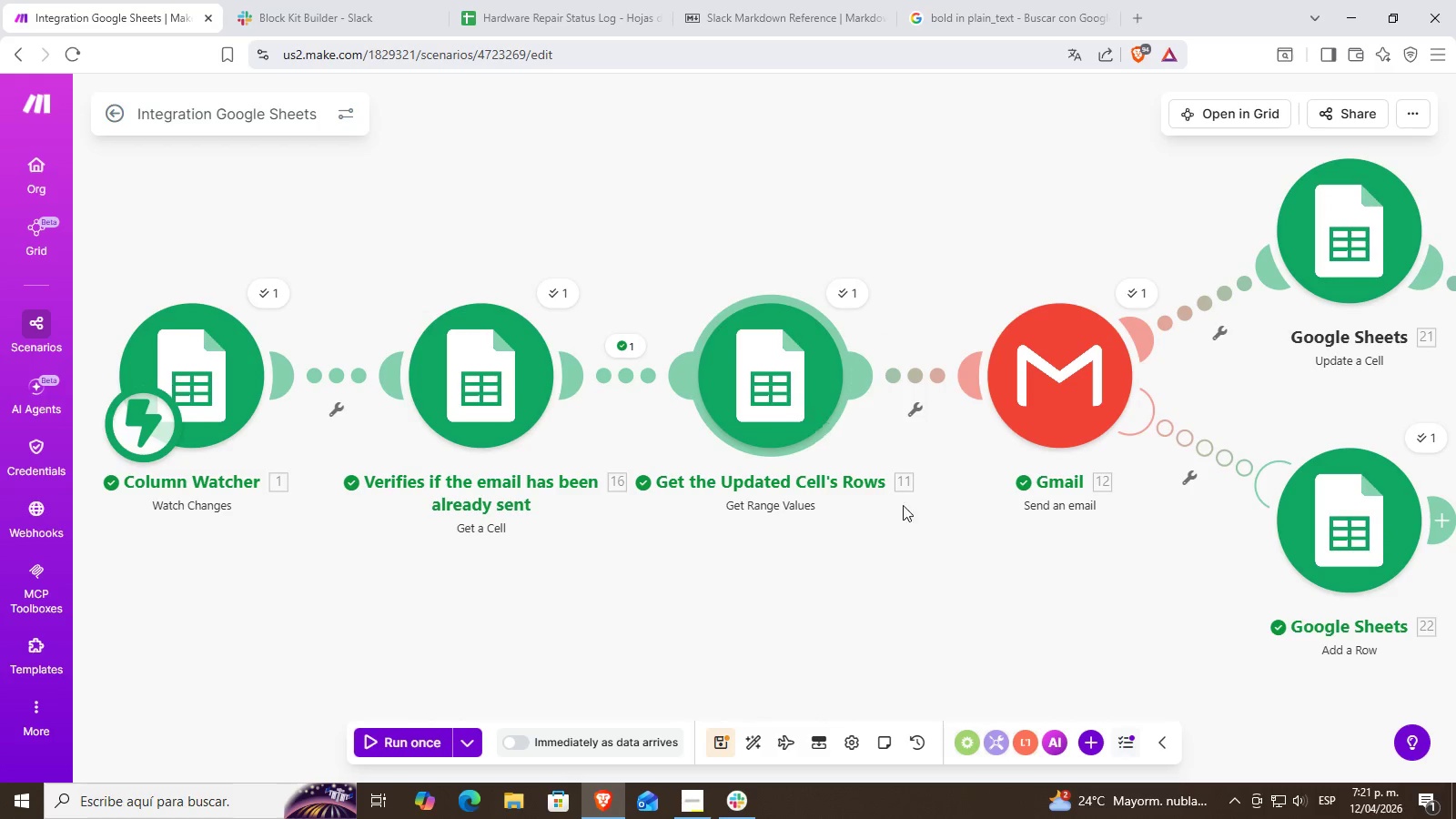 
left_click_drag(start_coordinate=[967, 573], to_coordinate=[712, 584])
 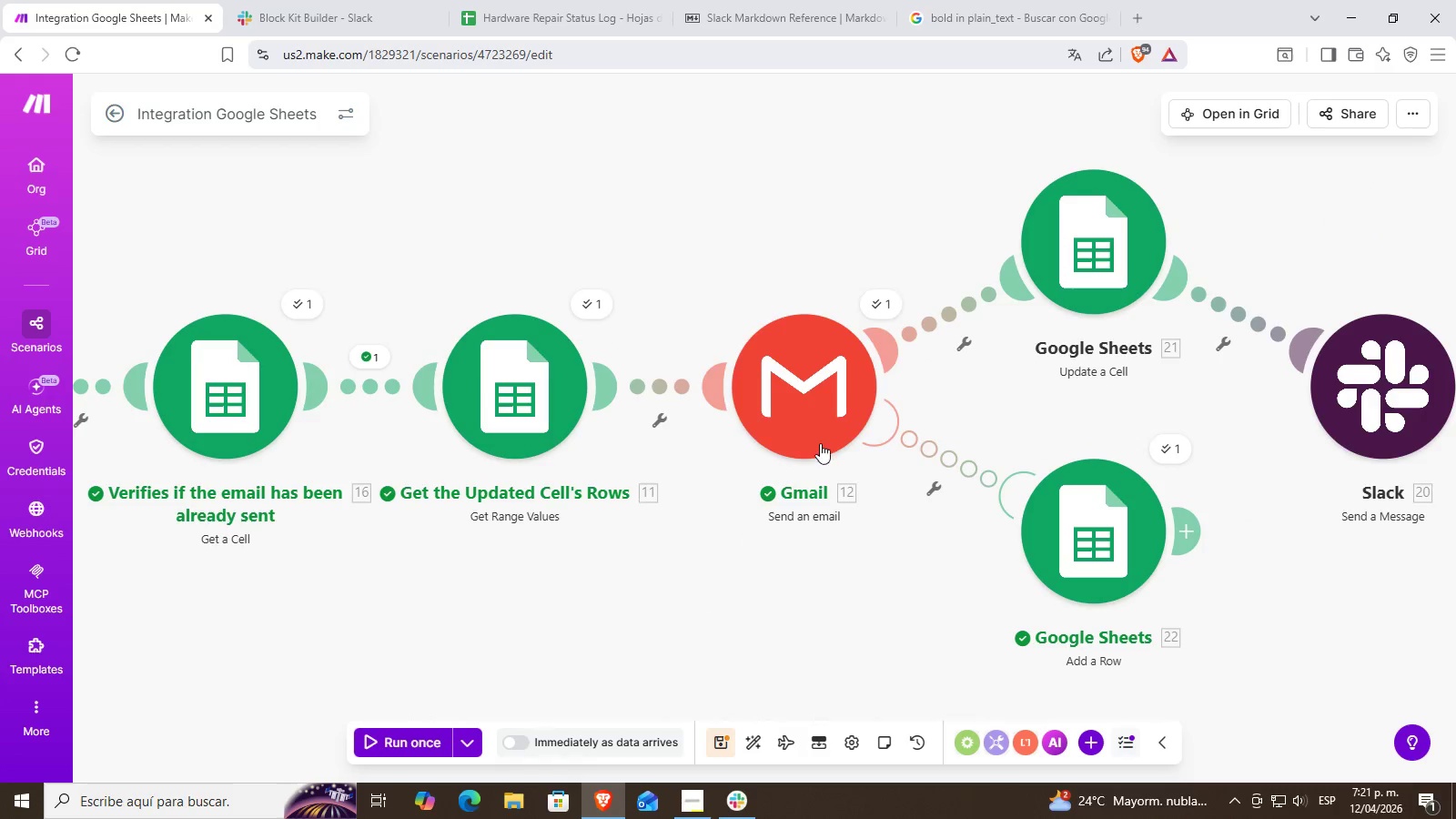 
right_click([836, 410])
 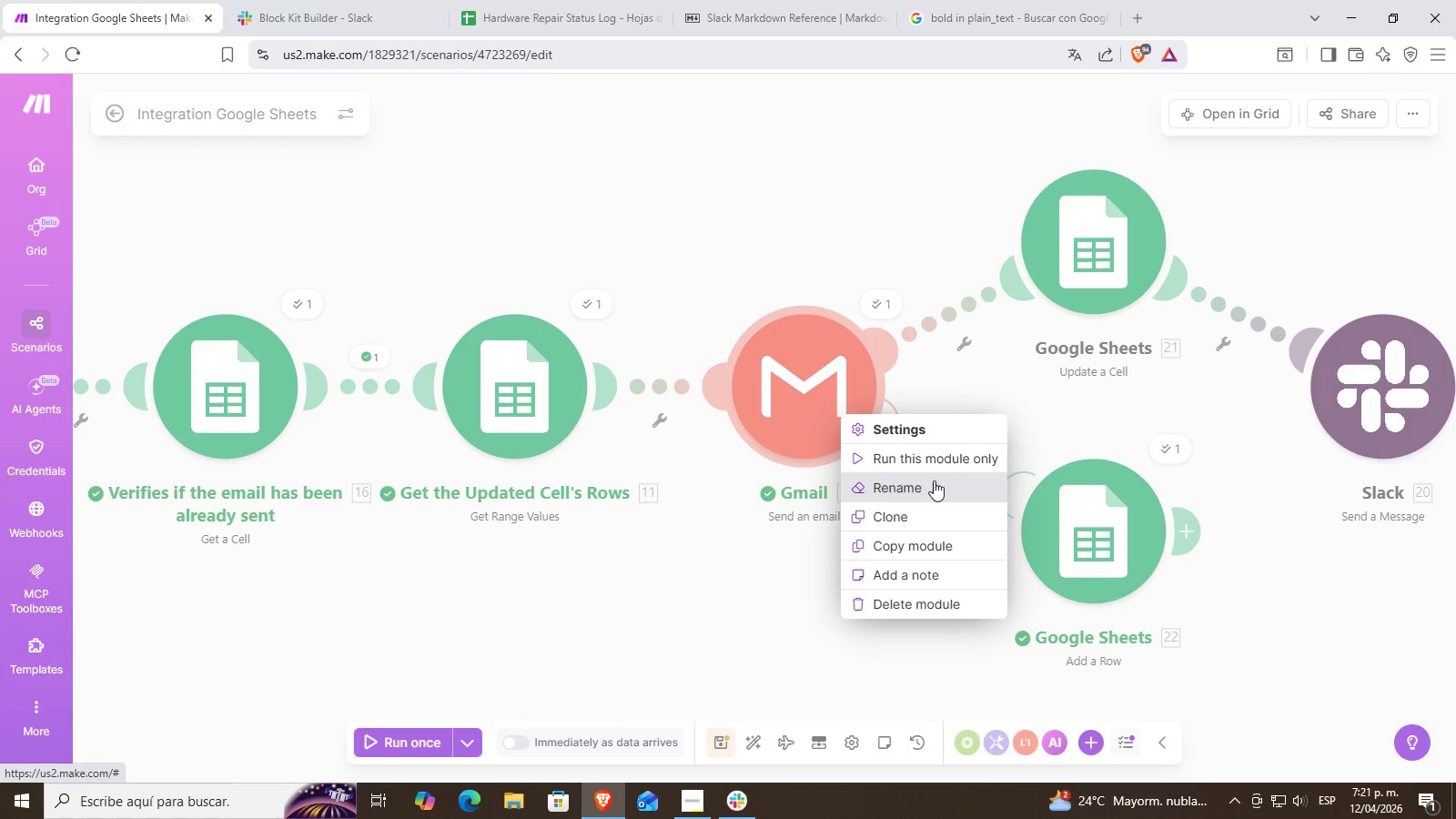 
left_click([933, 493])
 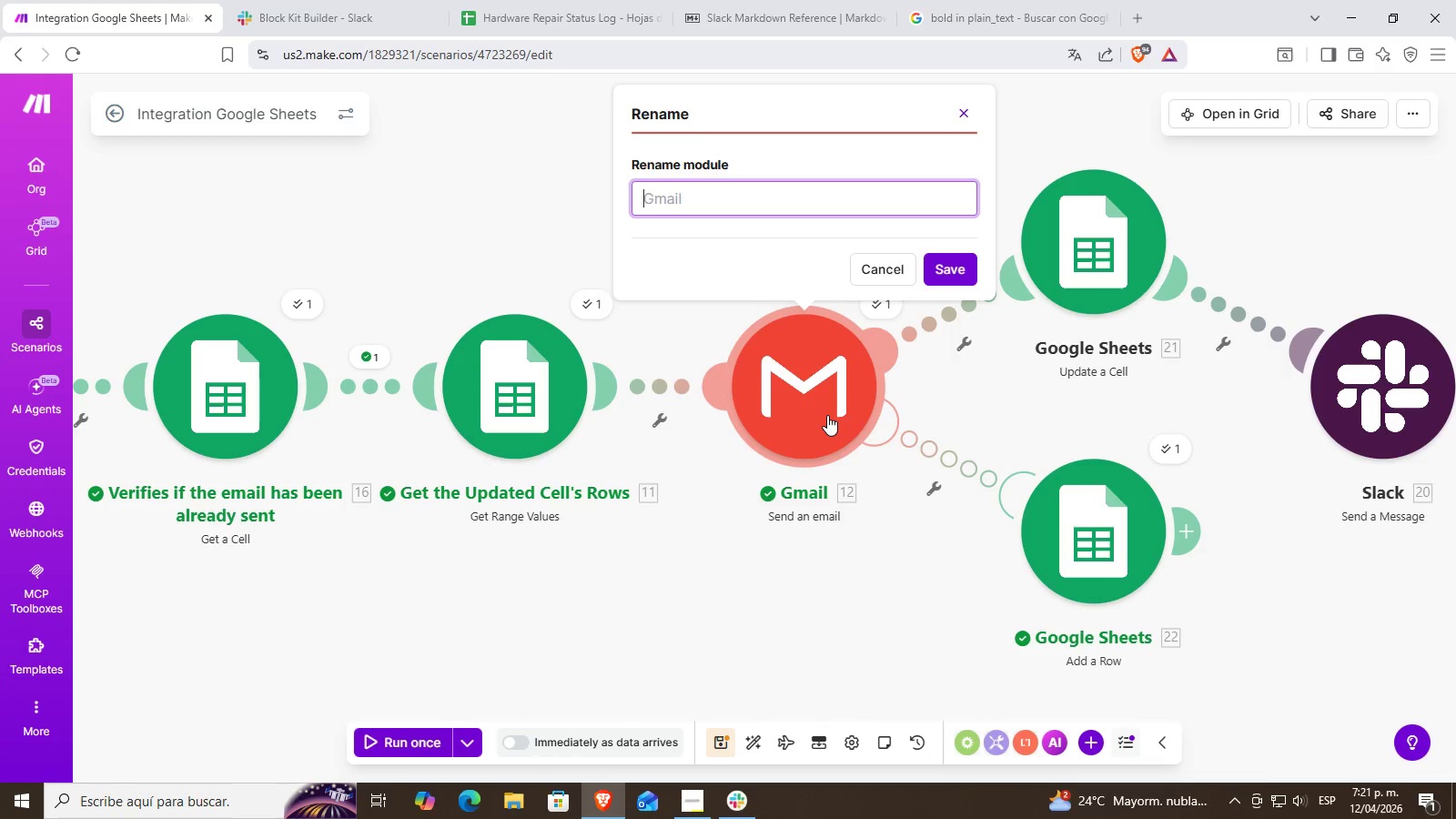 
type(Sends the Email Notification)
 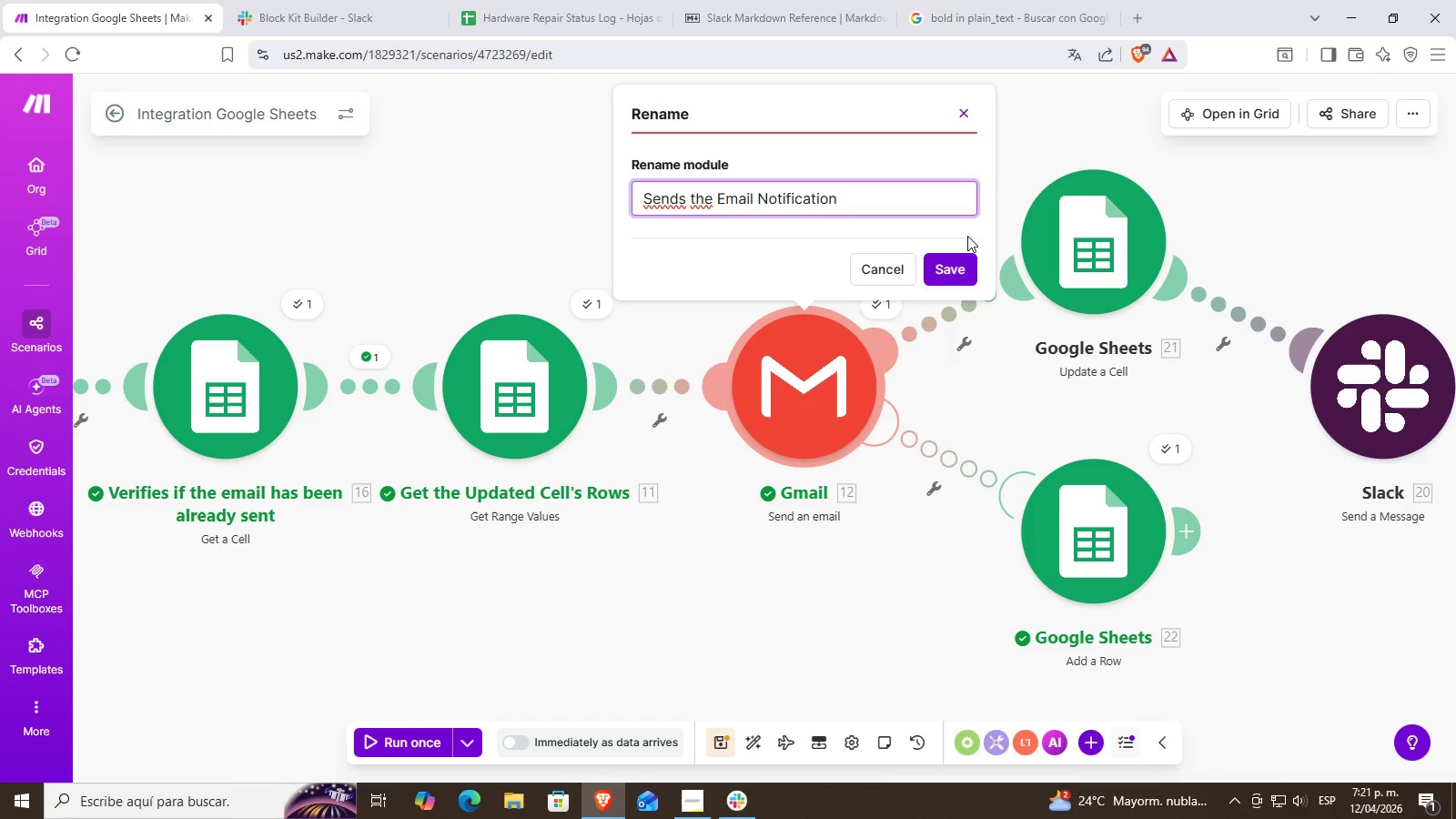 
left_click([965, 264])
 